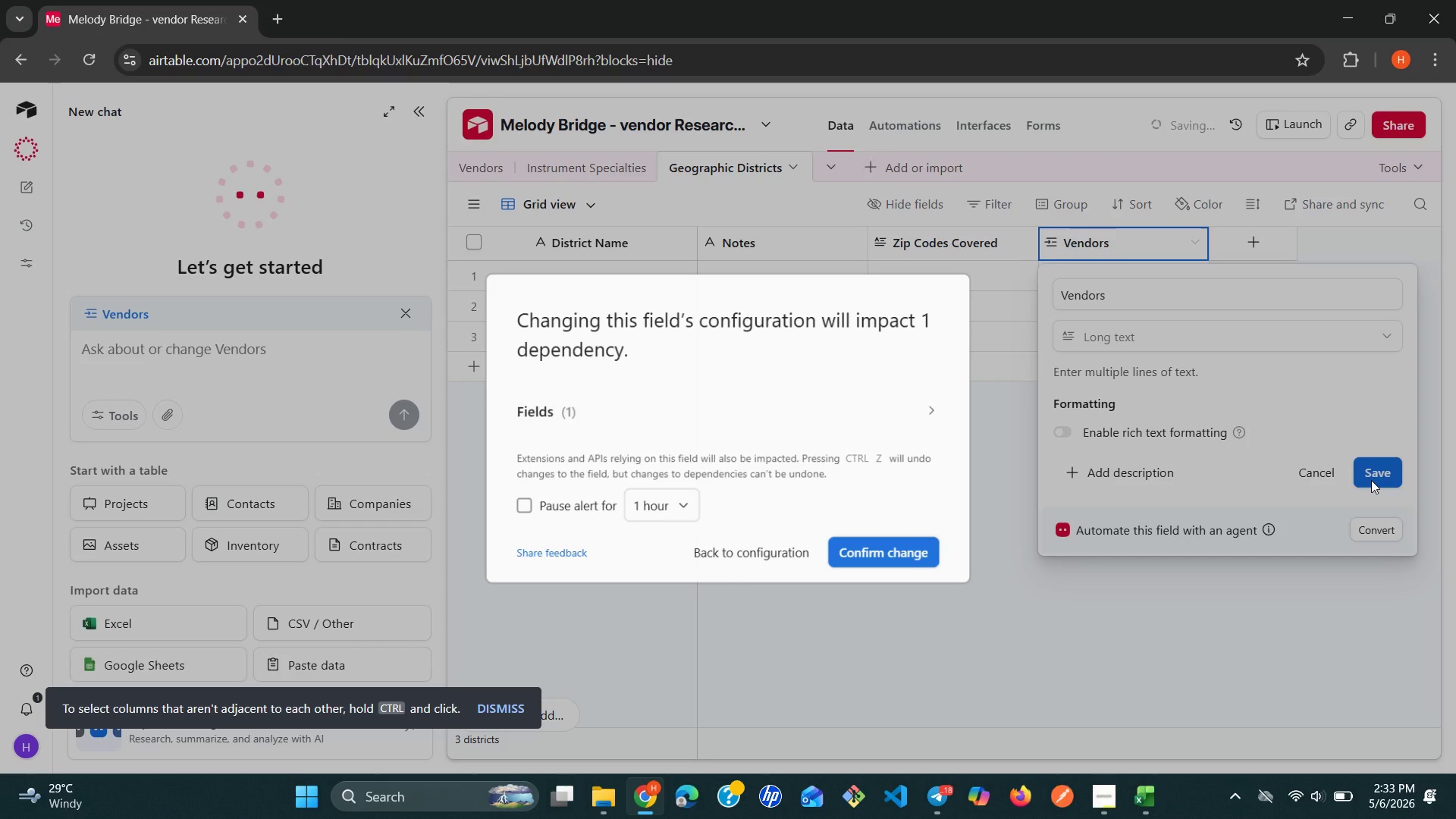 
left_click([926, 549])
 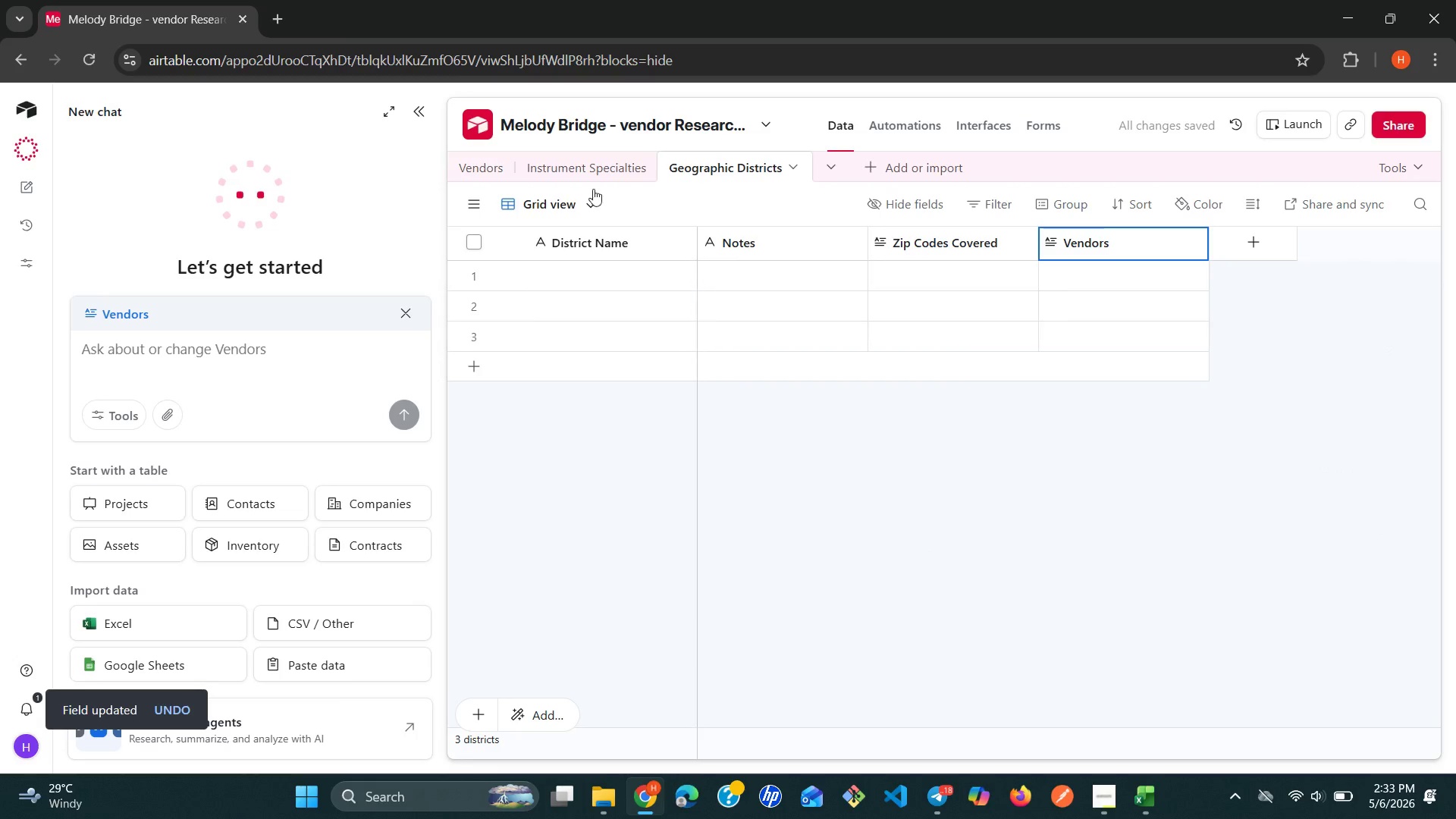 
left_click([484, 168])
 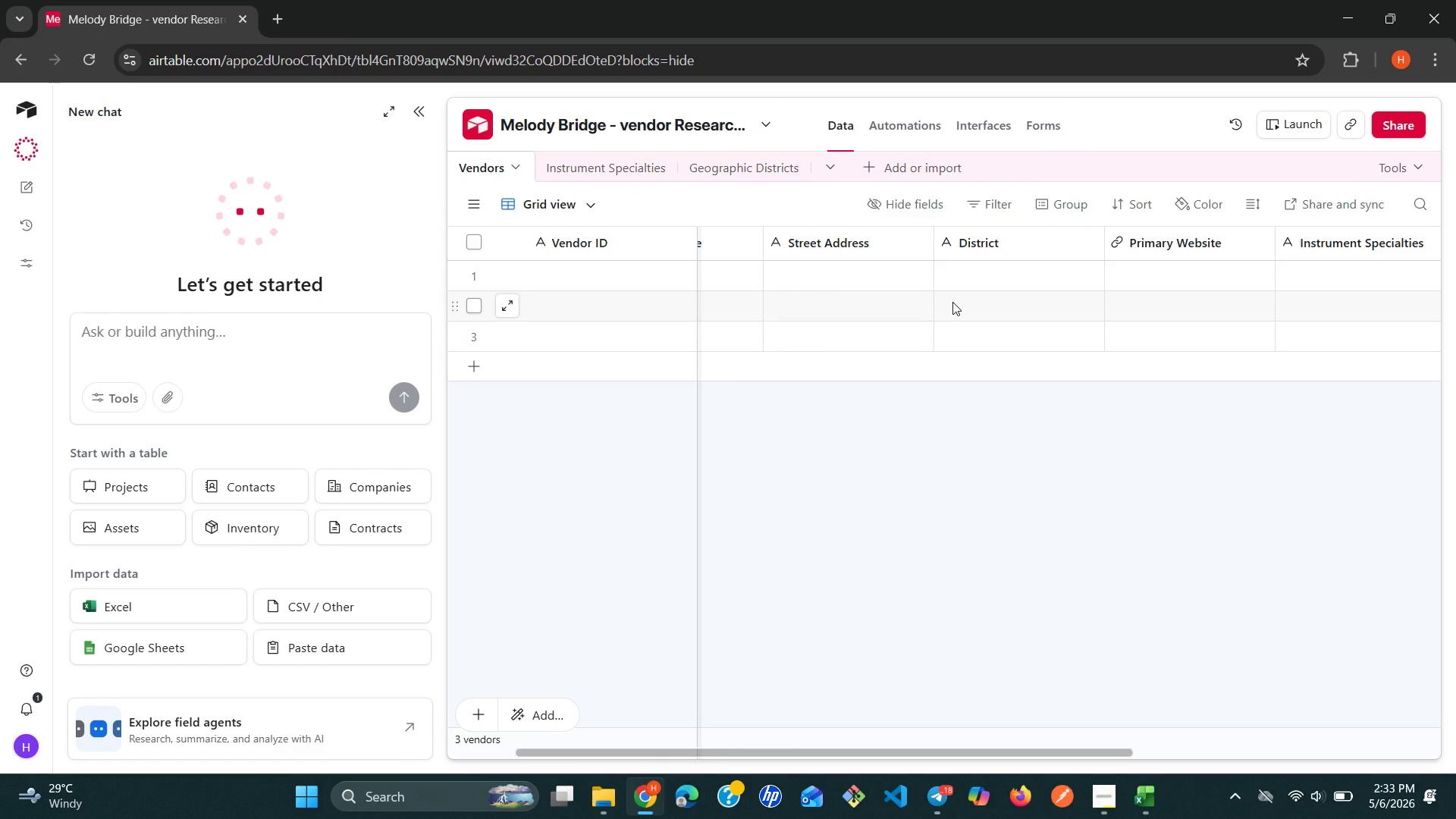 
wait(16.94)
 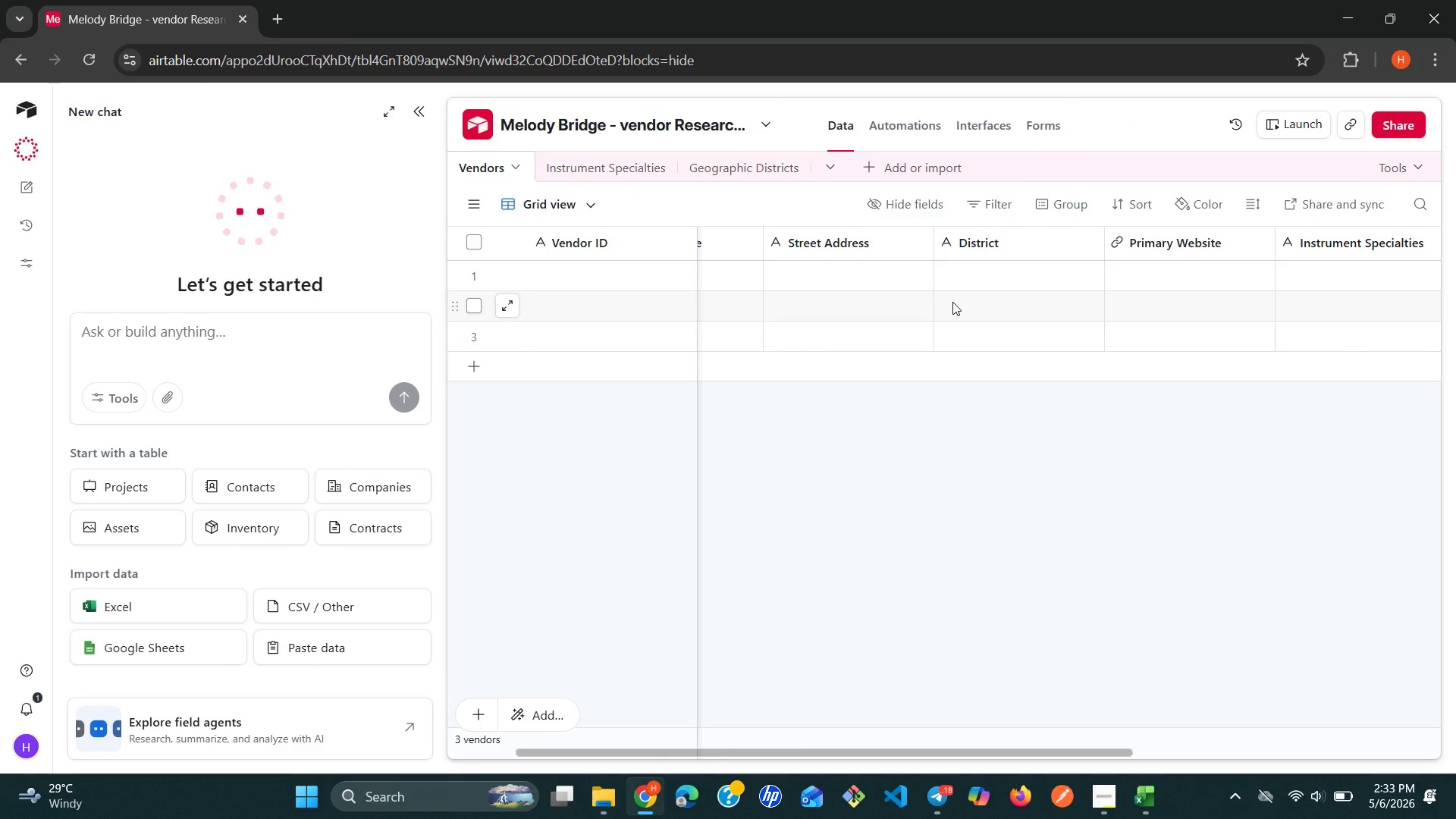 
left_click([1031, 244])
 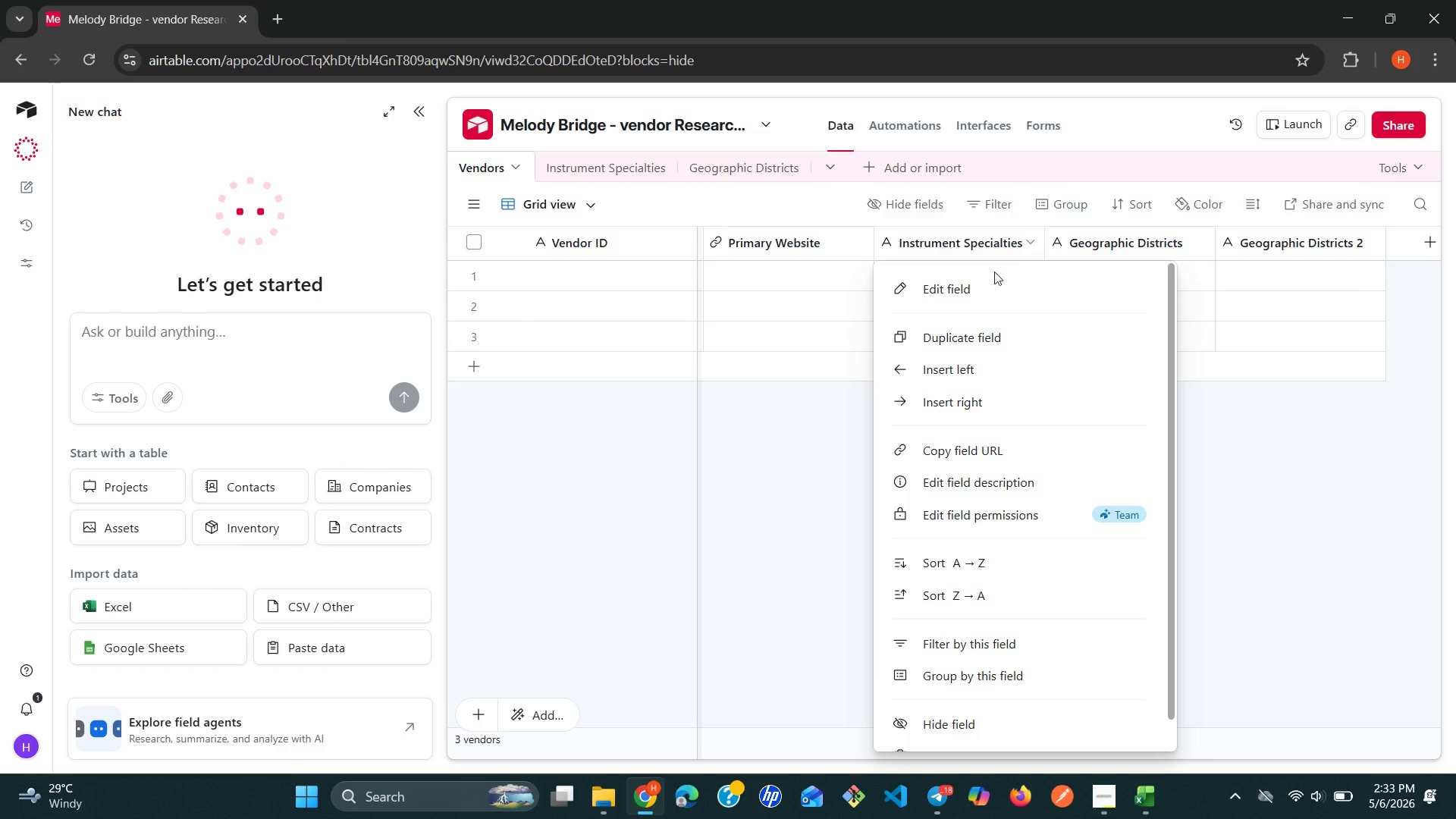 
left_click([982, 279])
 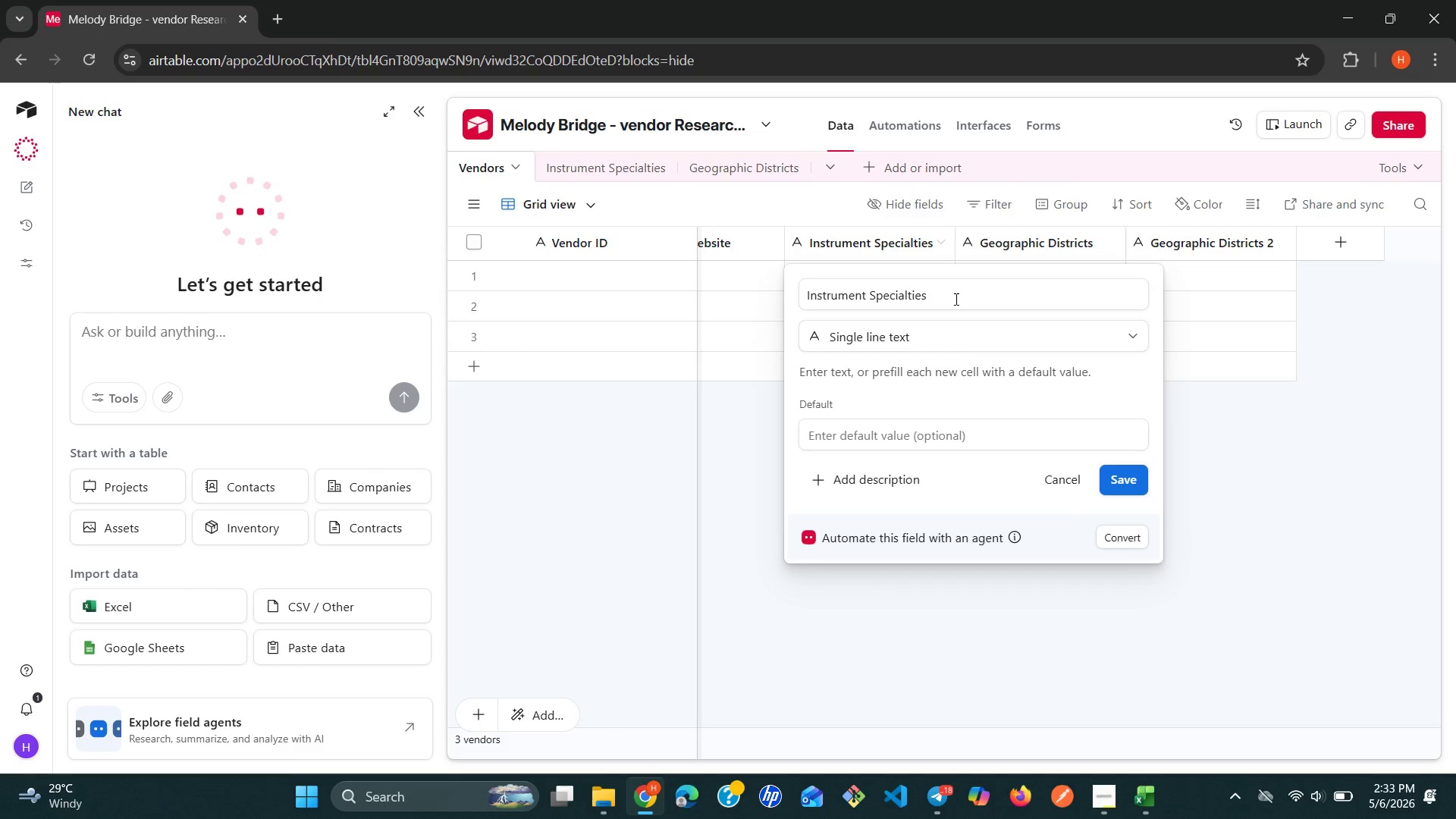 
double_click([951, 301])
 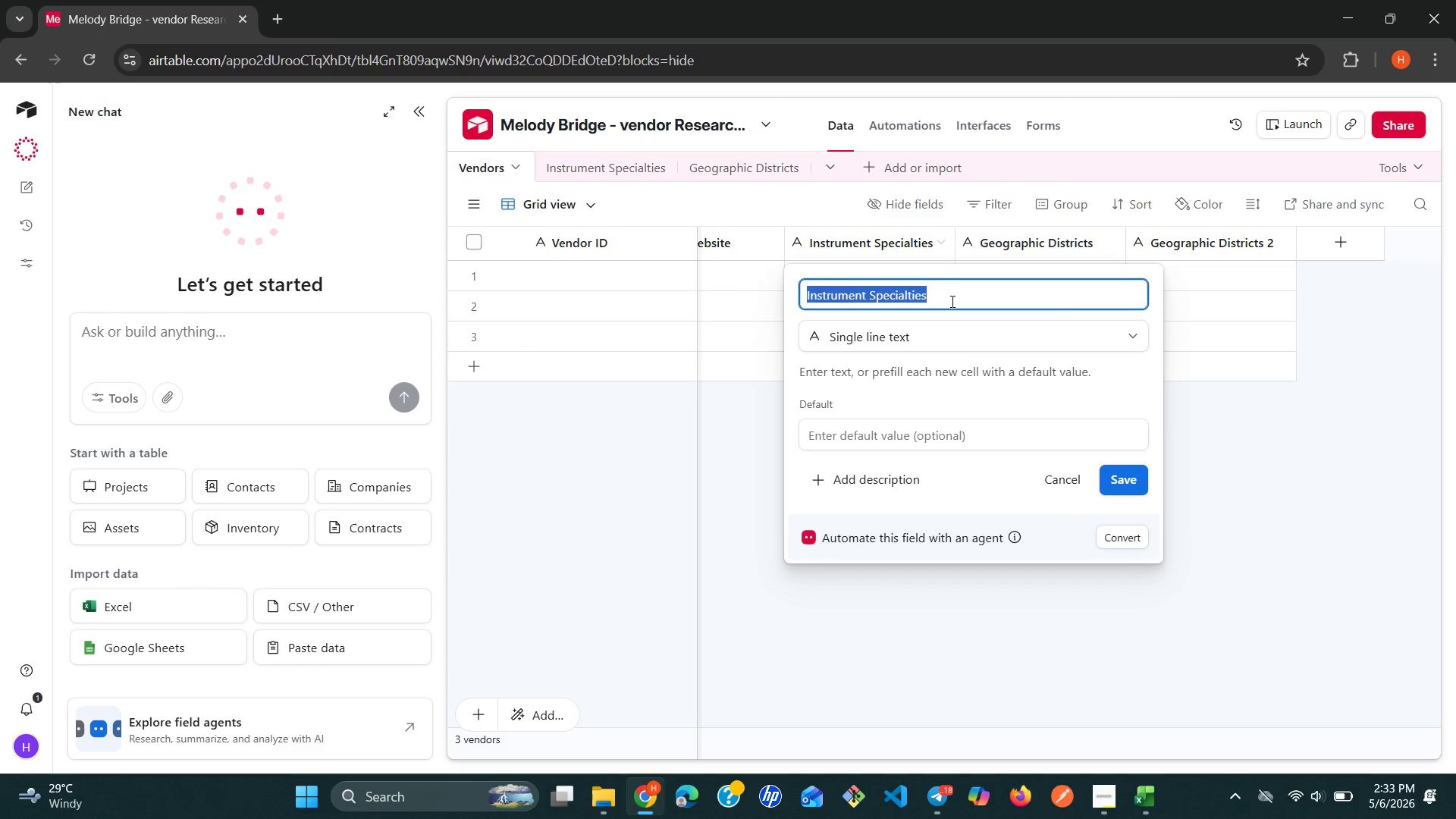 
triple_click([951, 301])
 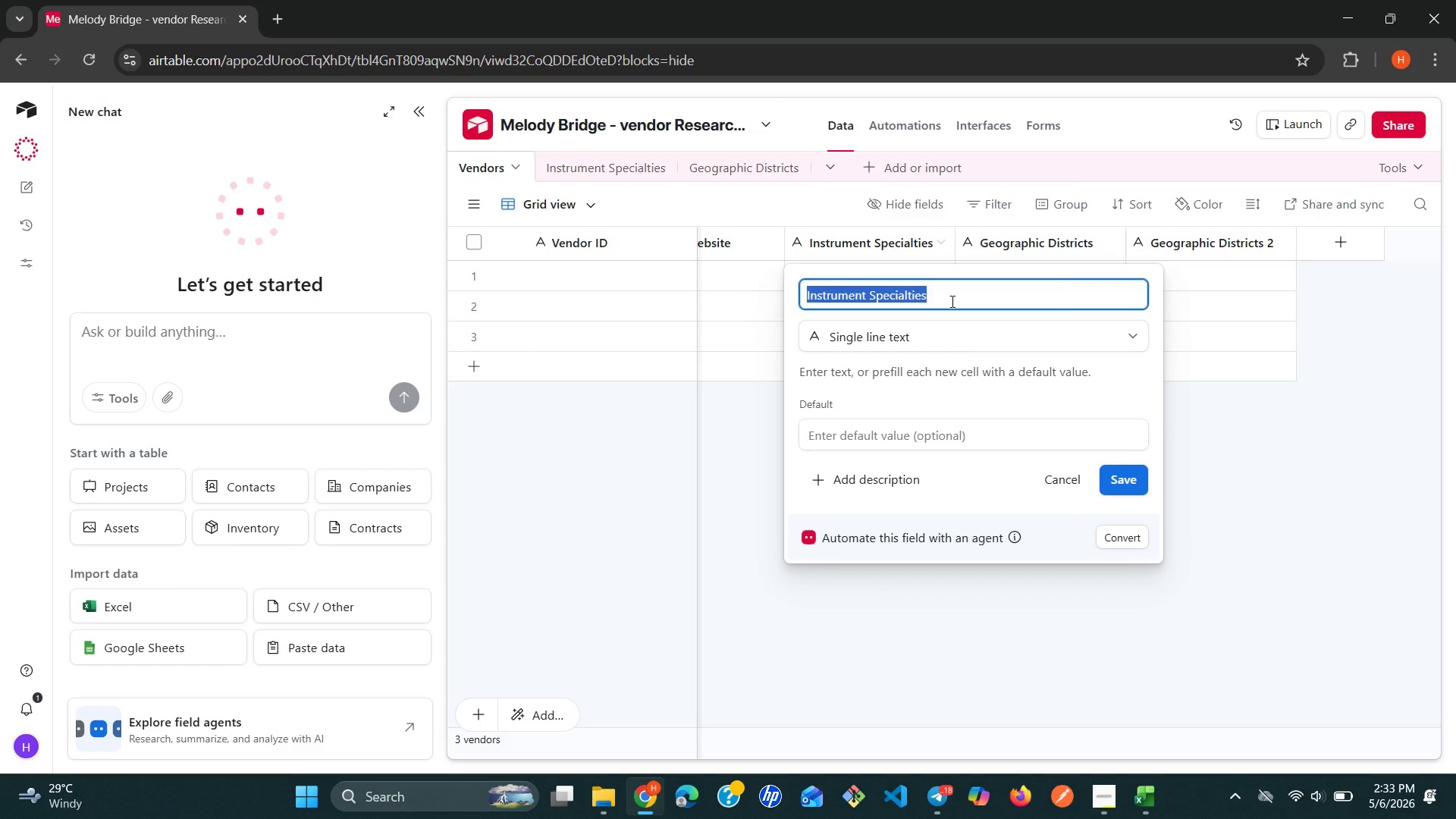 
type(Public Rating)
 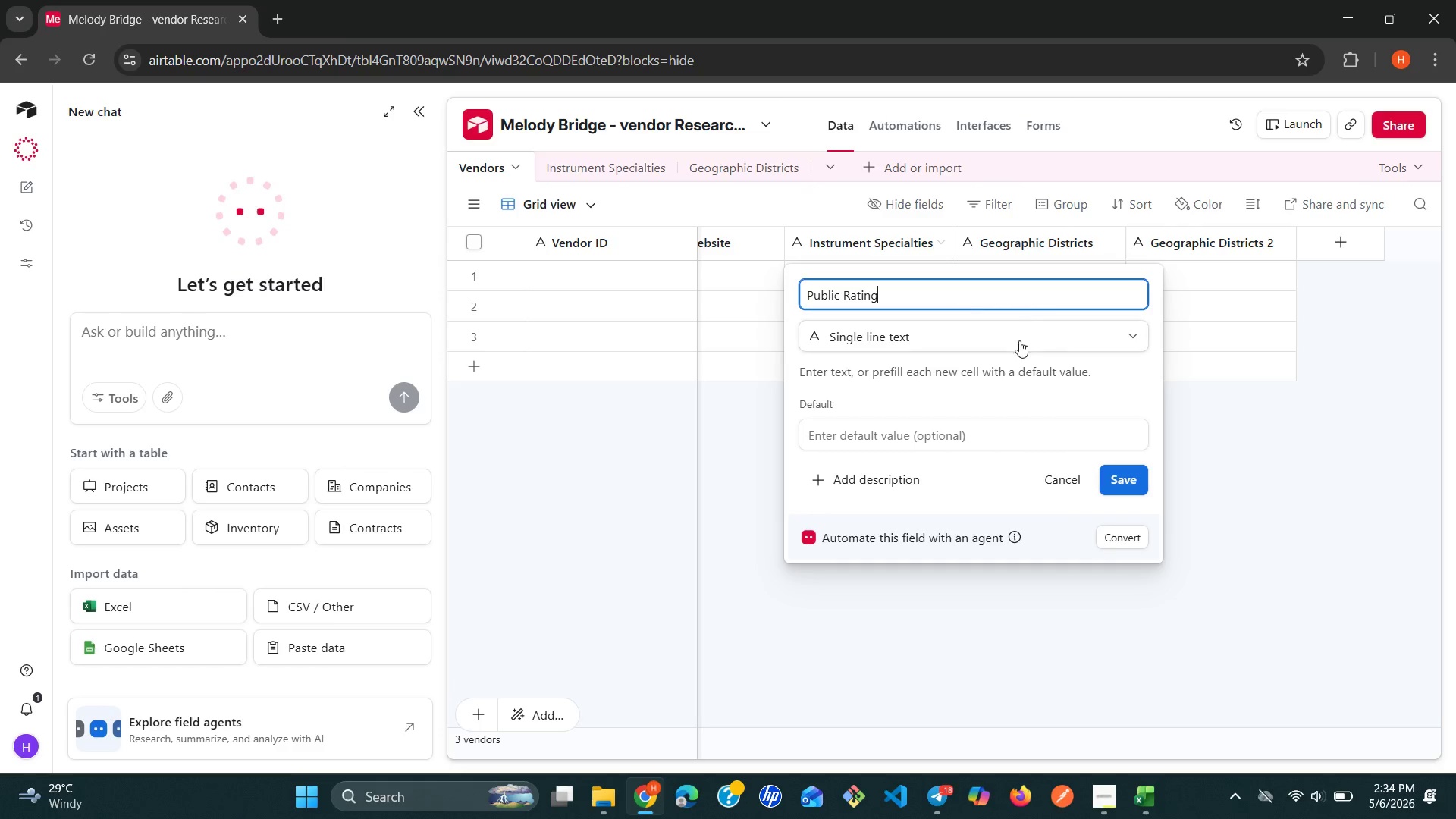 
left_click([1019, 340])
 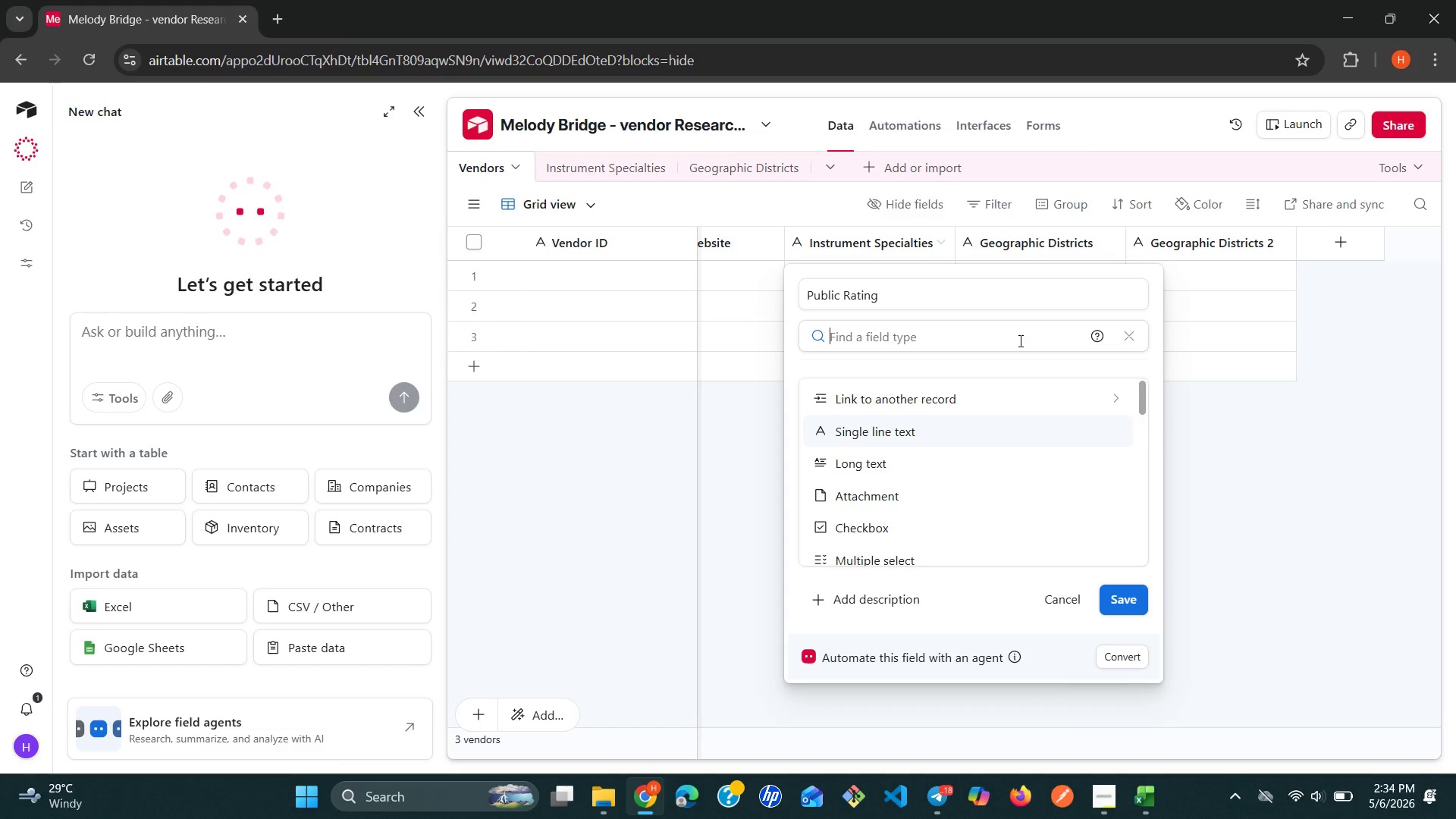 
type(nu)
 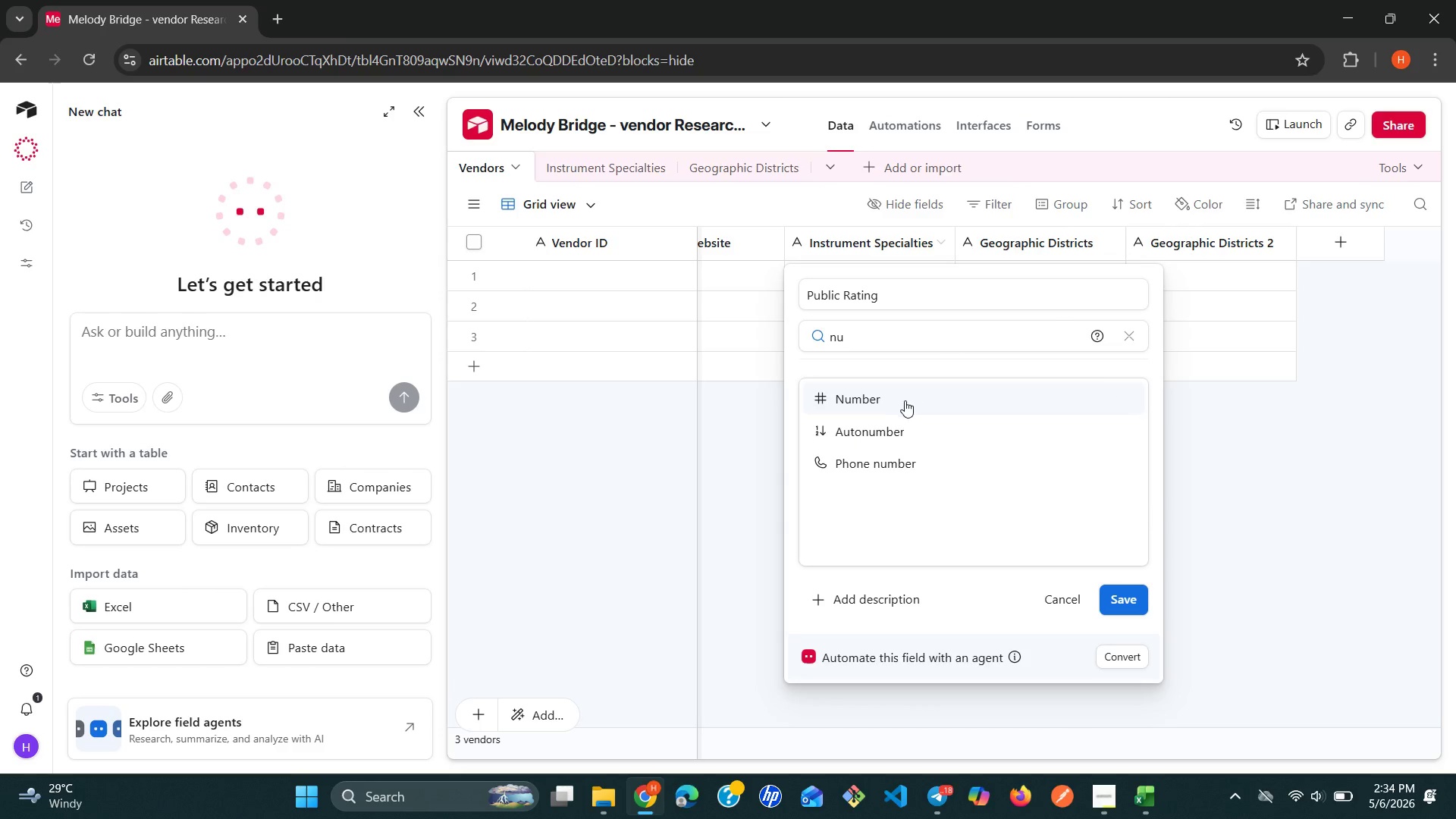 
left_click([901, 401])
 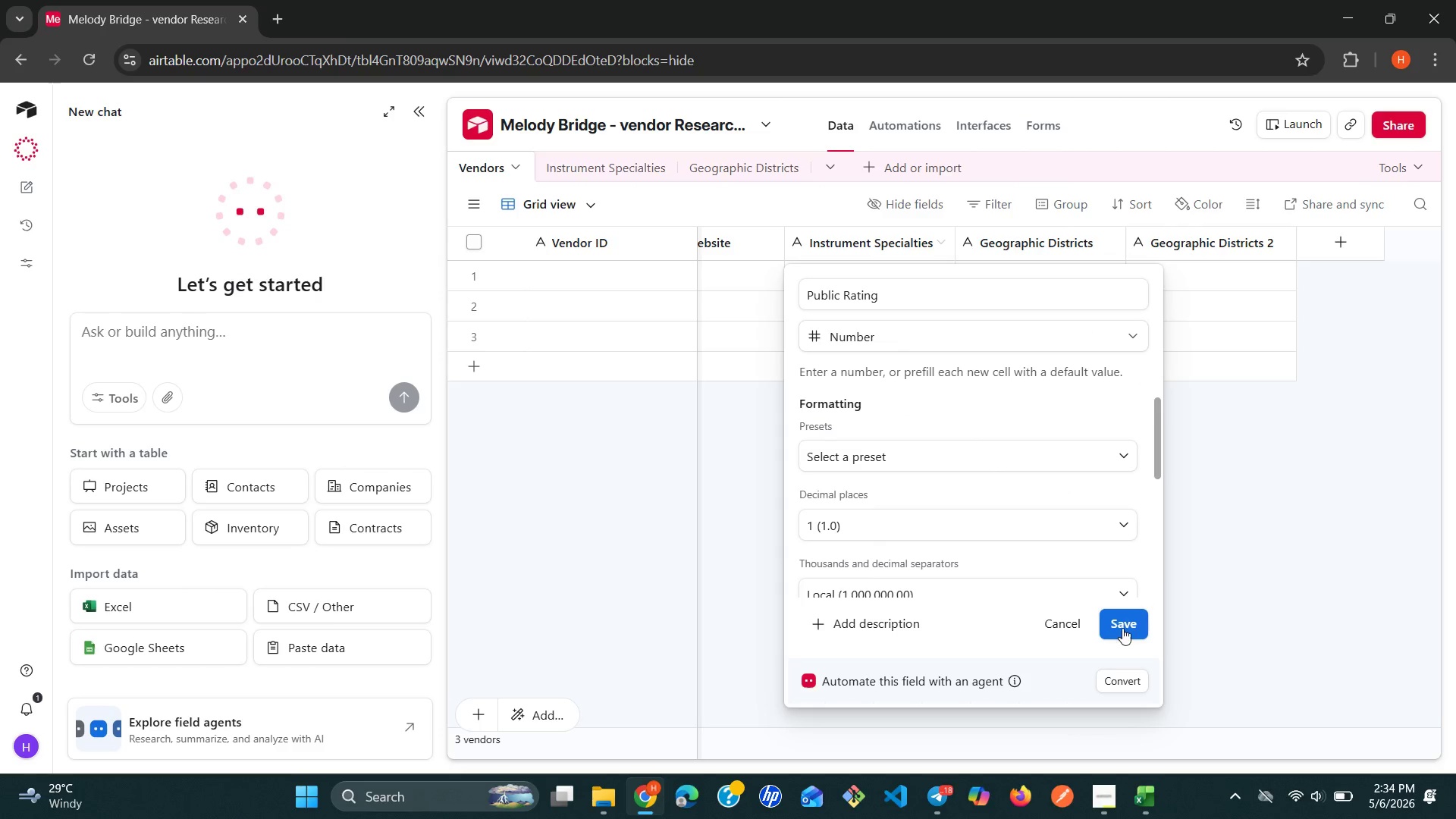 
left_click([1121, 629])
 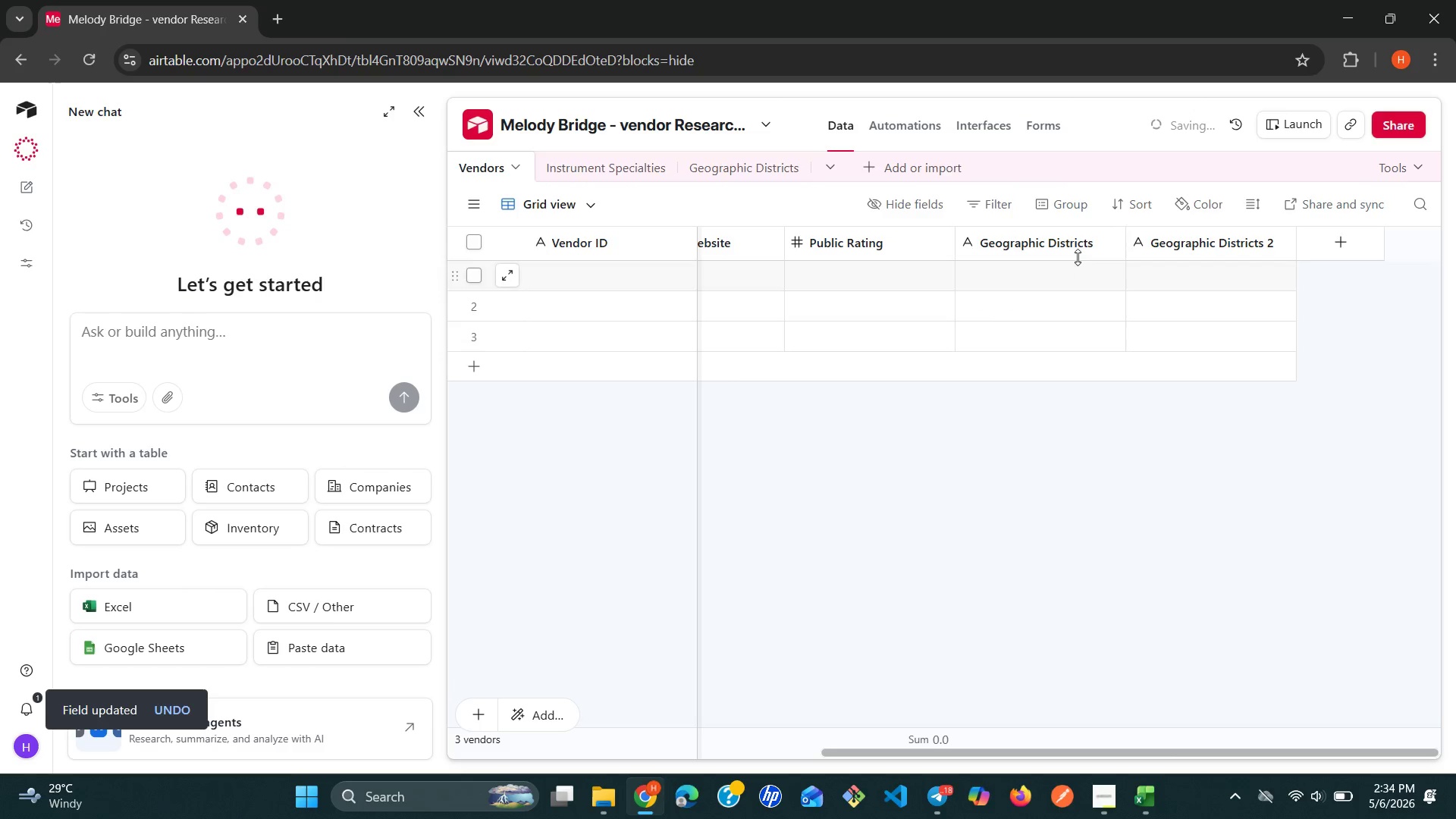 
double_click([1073, 247])
 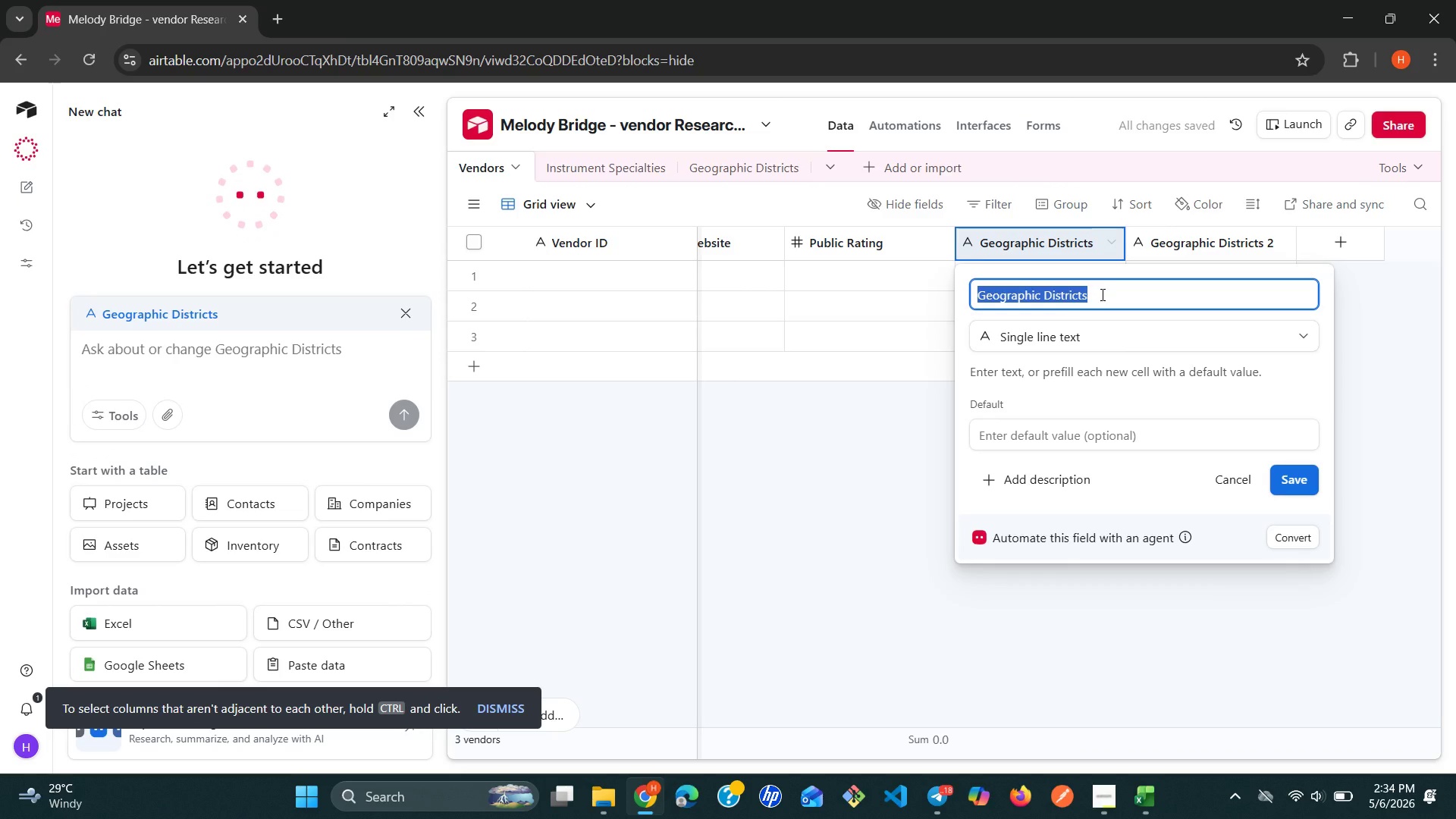 
wait(5.8)
 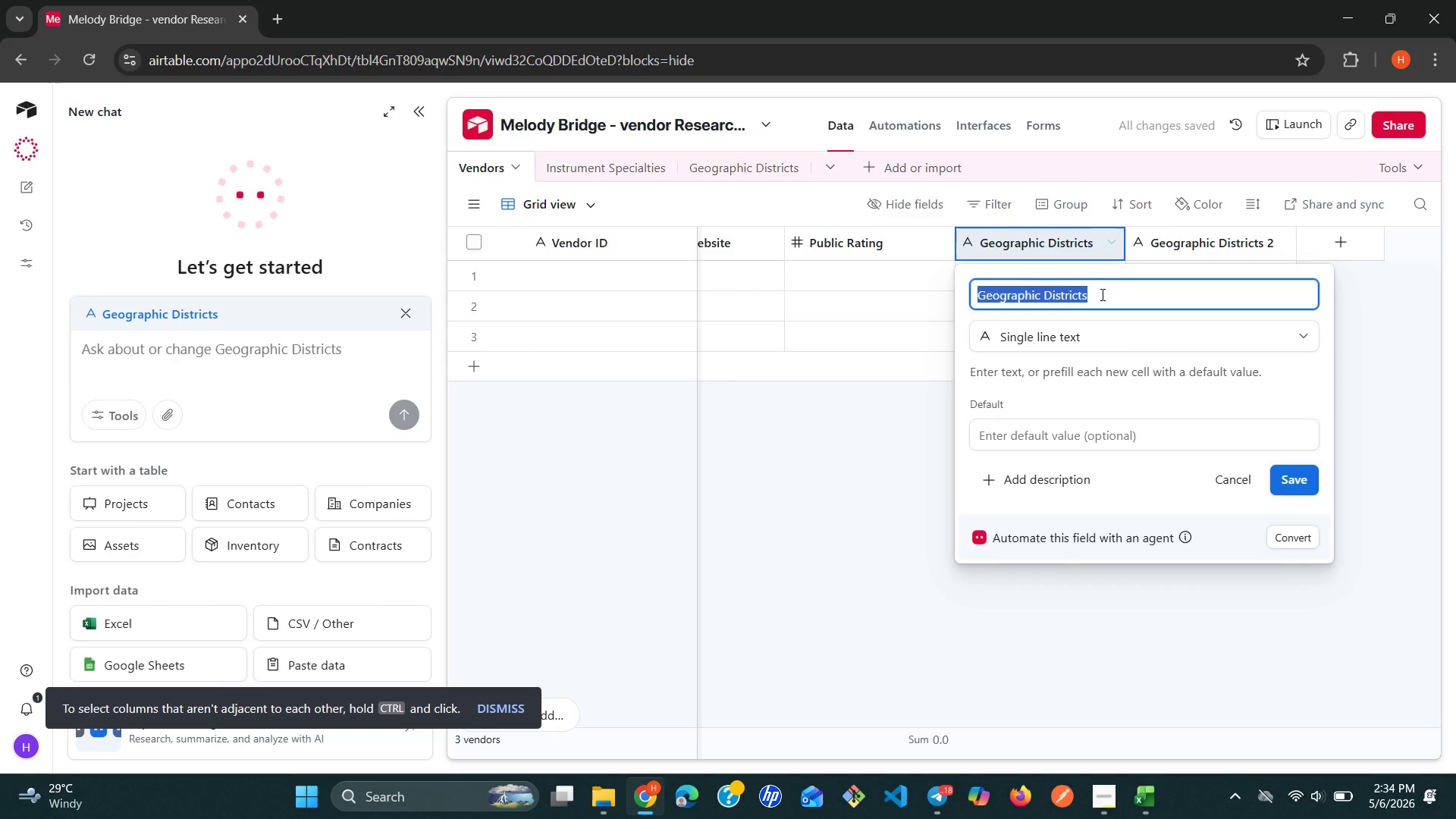 
type(Service Types)
 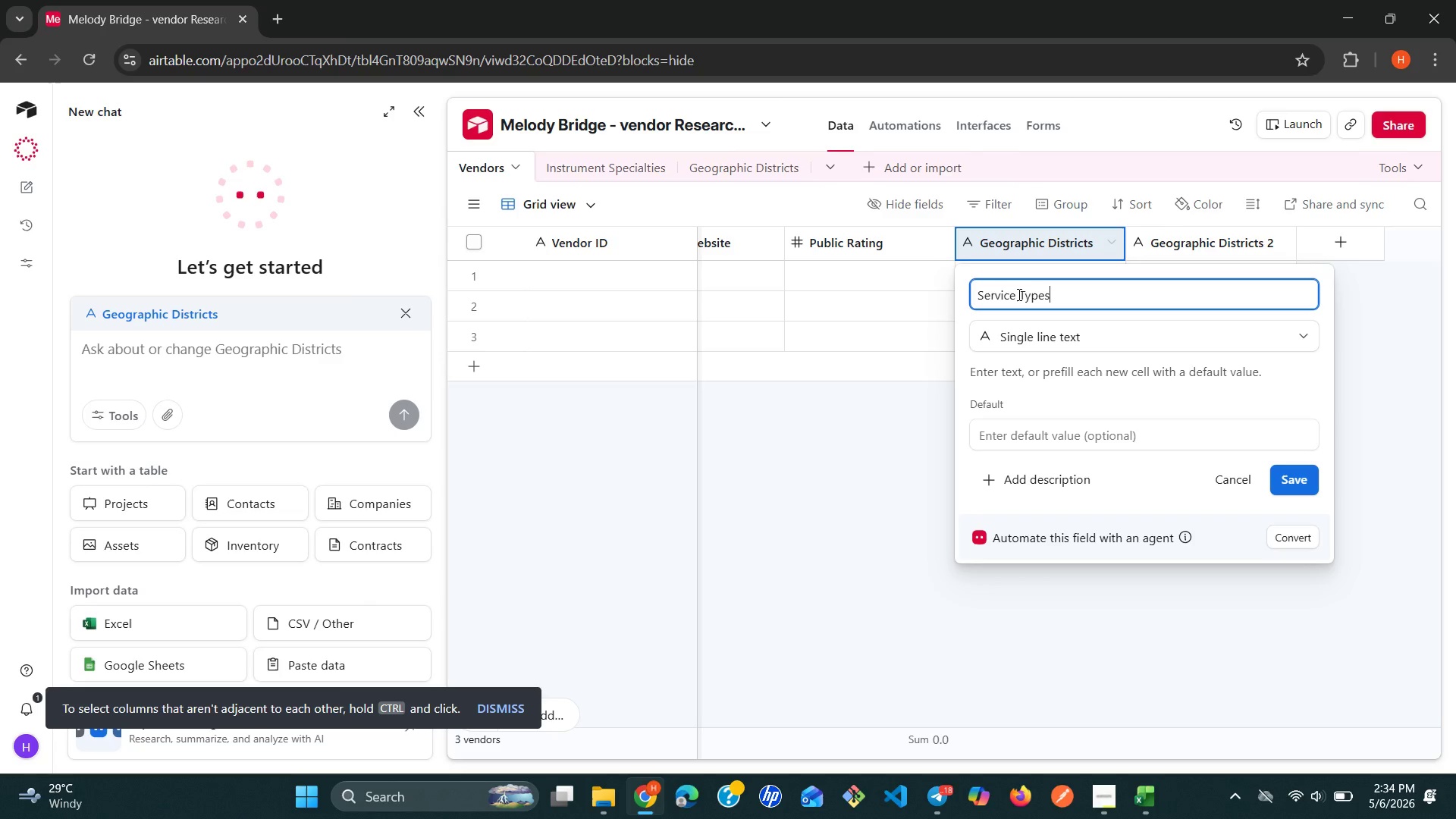 
left_click([1015, 294])
 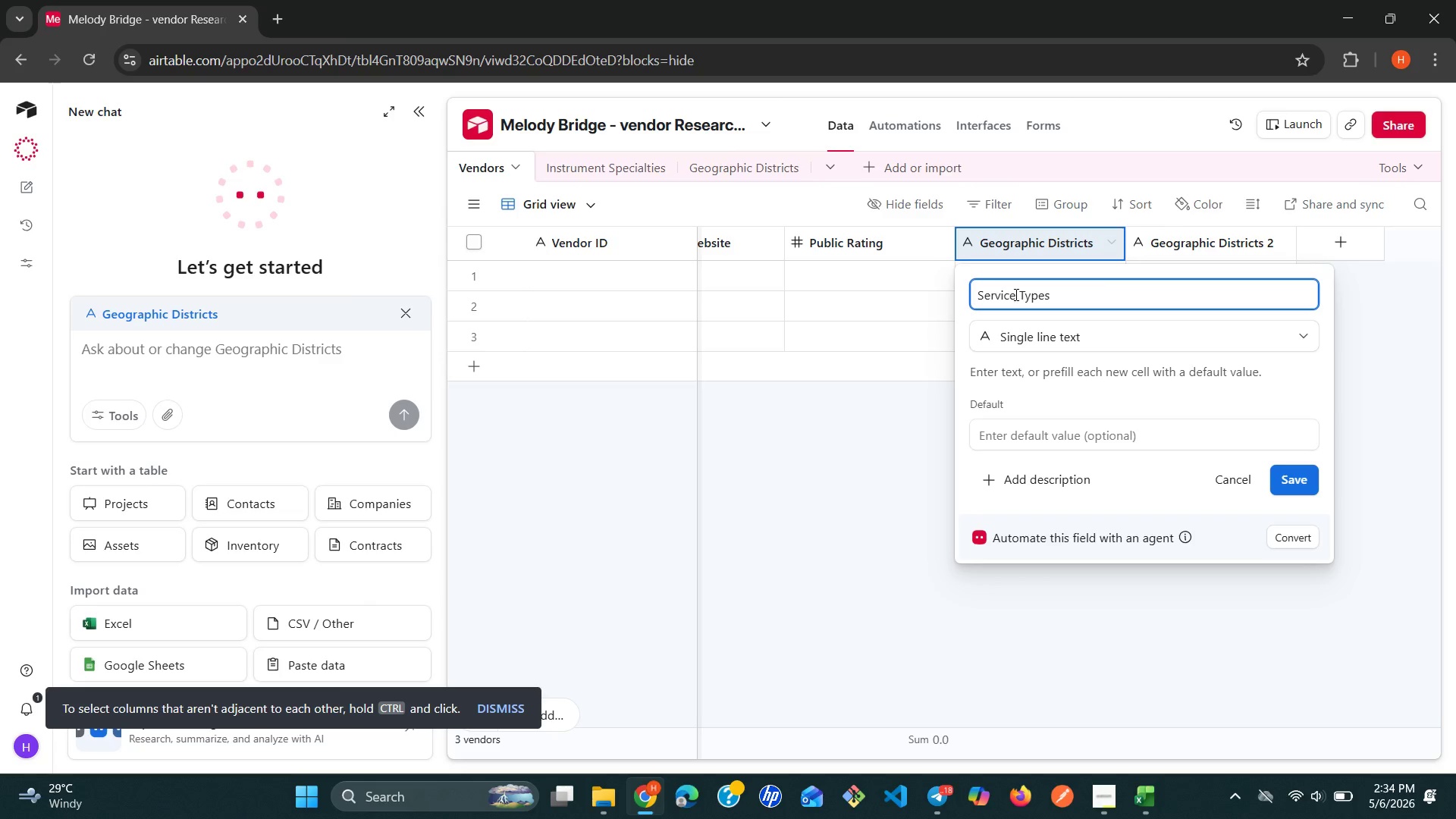 
key(S)
 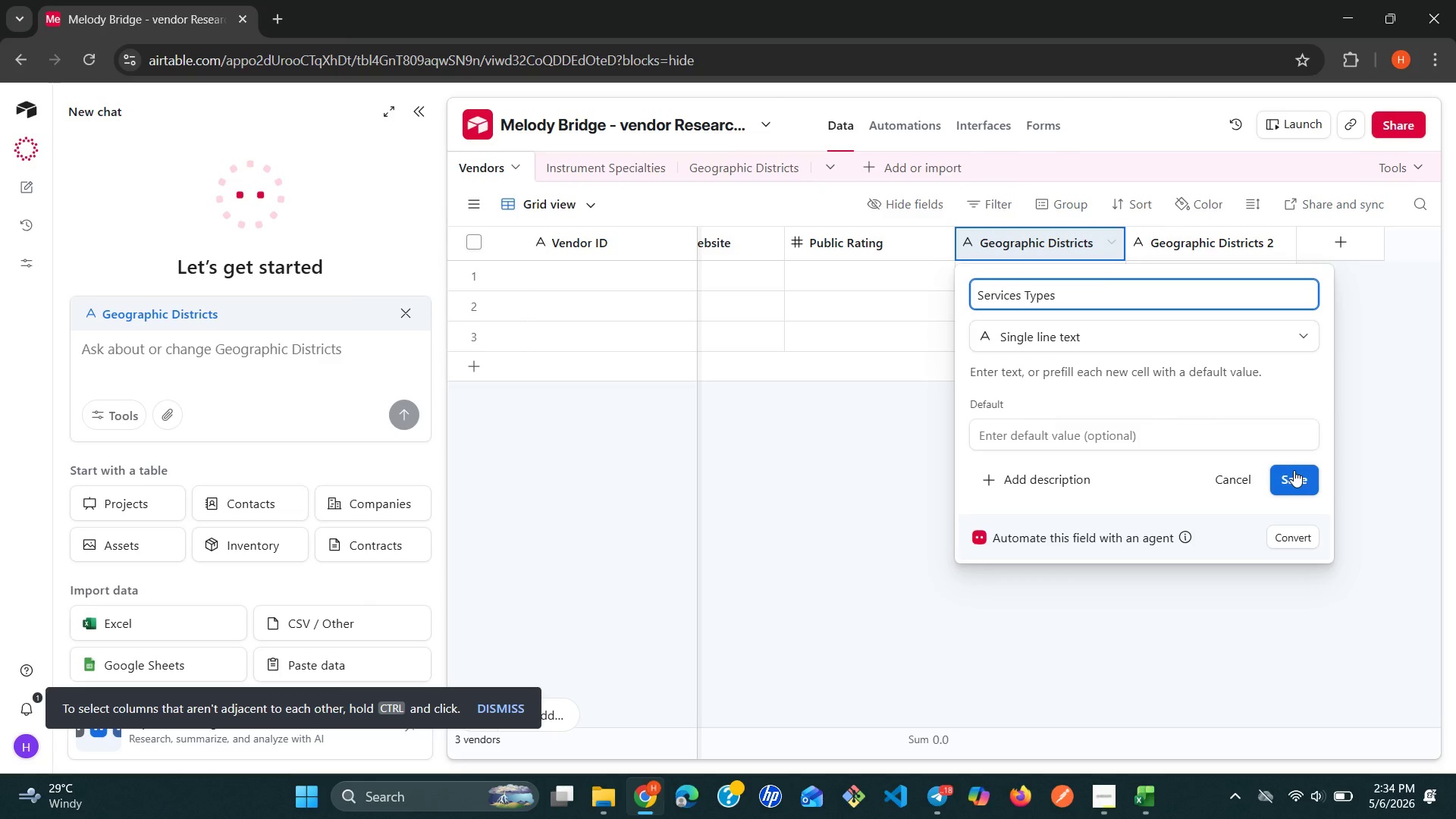 
left_click([1294, 470])
 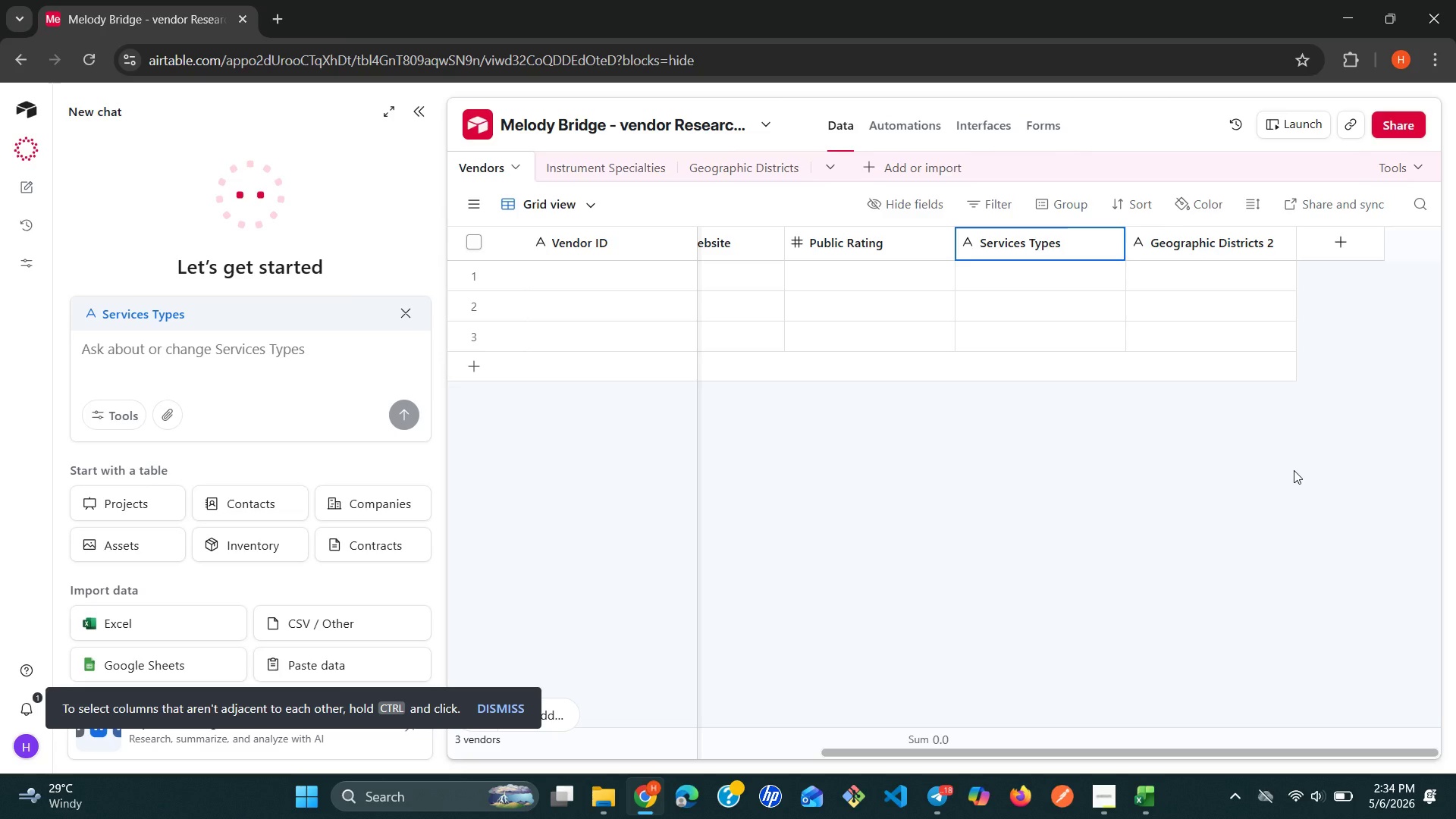 
wait(18.09)
 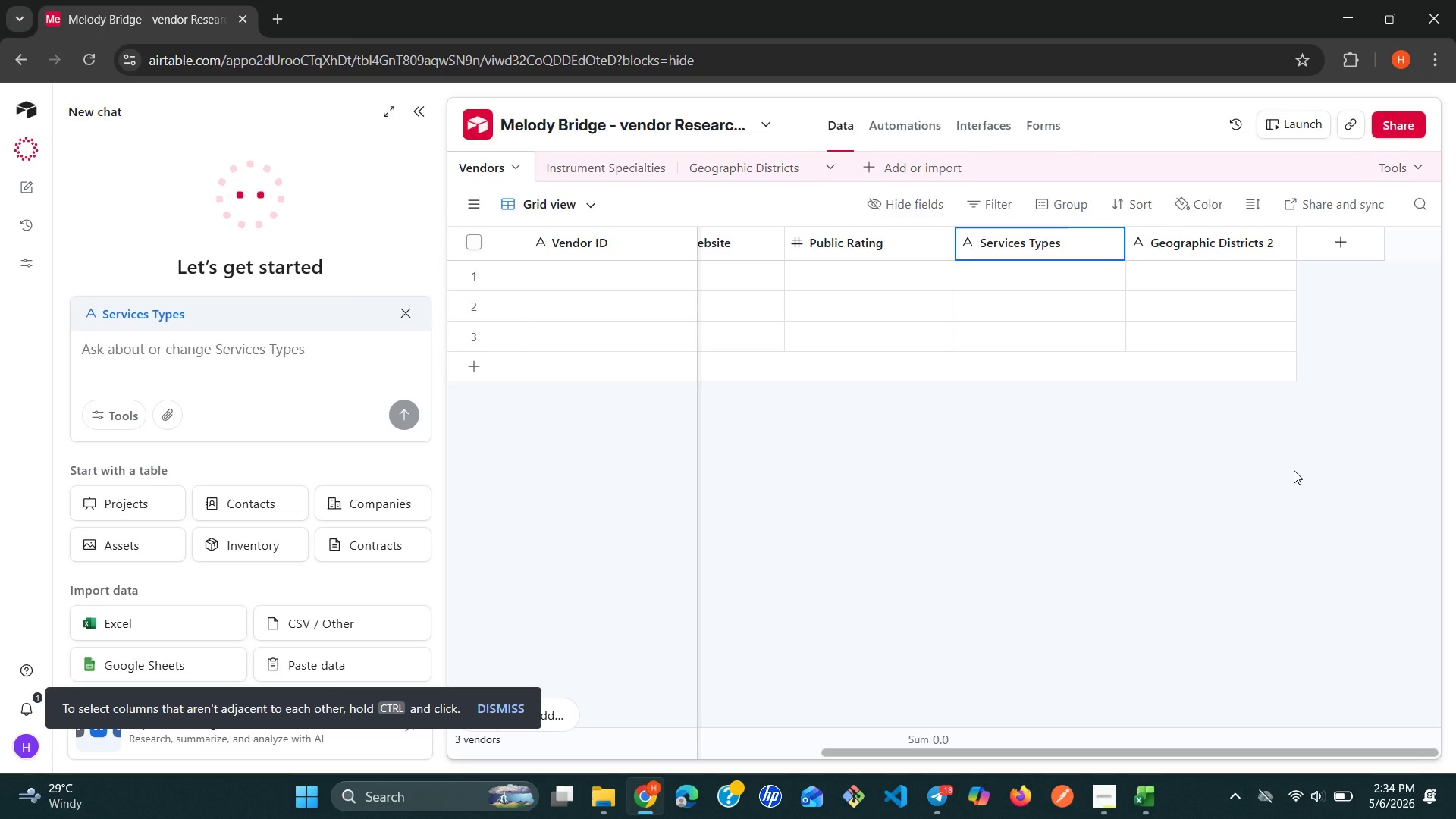 
left_click([1251, 247])
 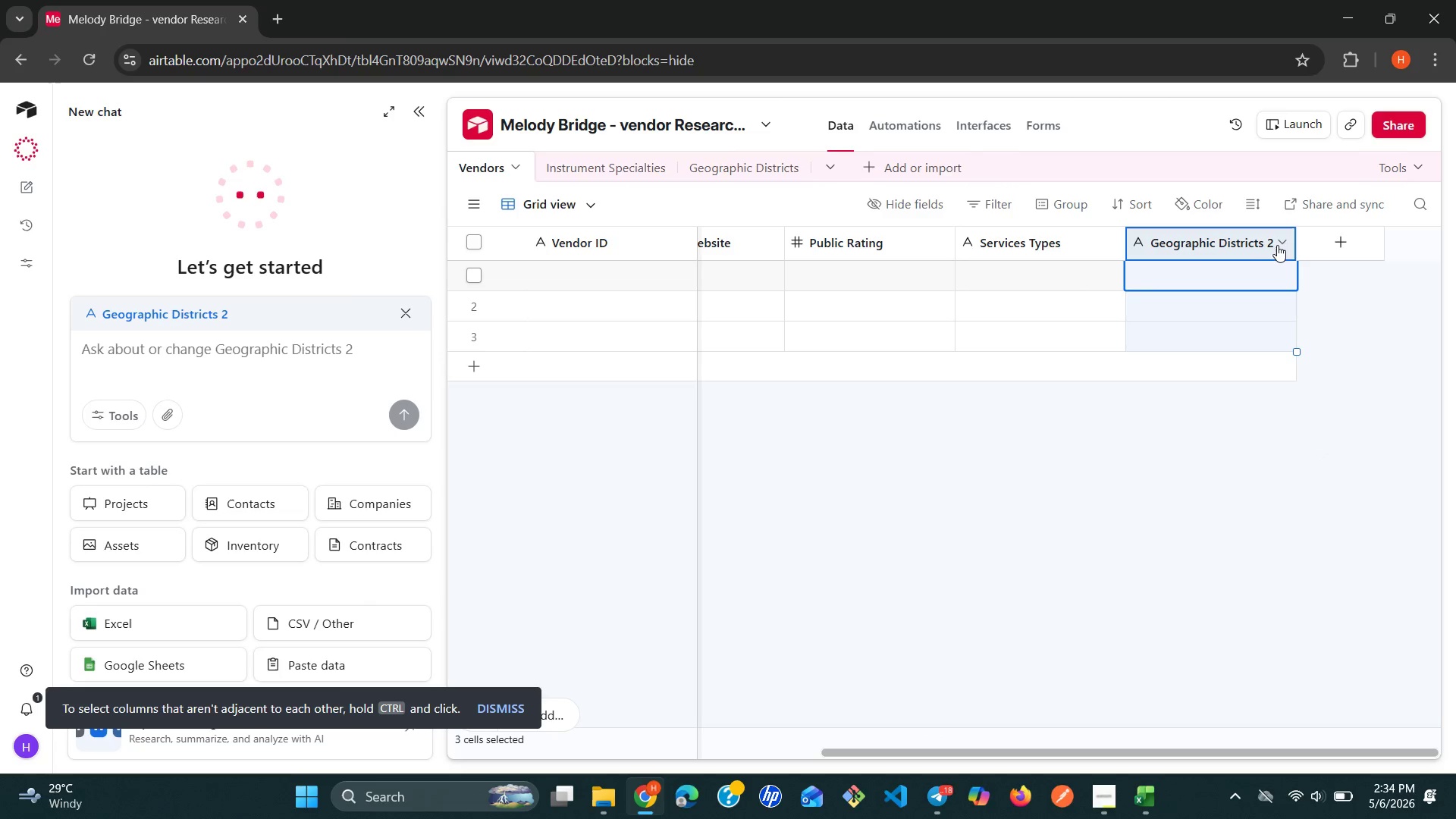 
double_click([1278, 243])
 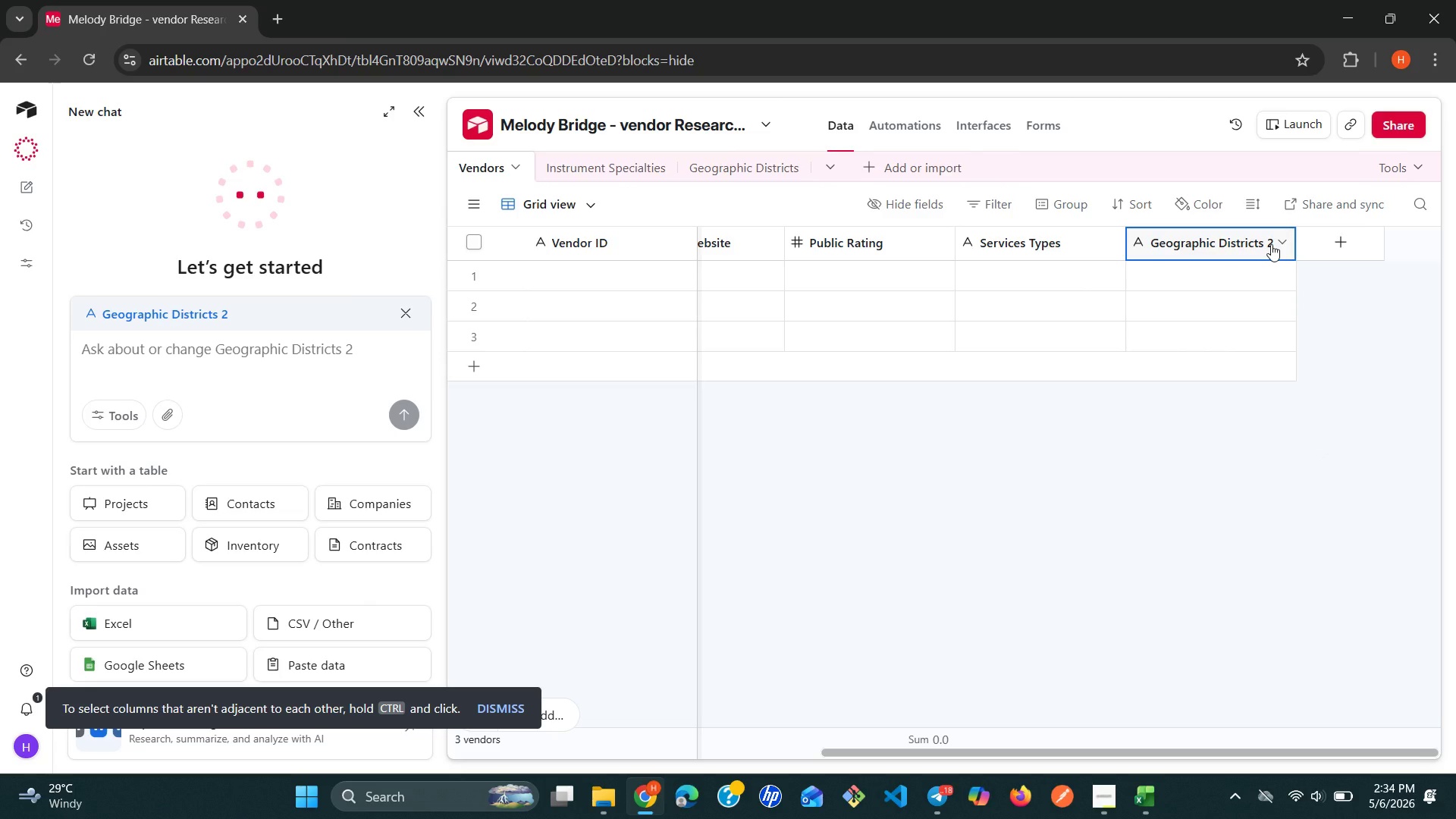 
left_click([1271, 244])
 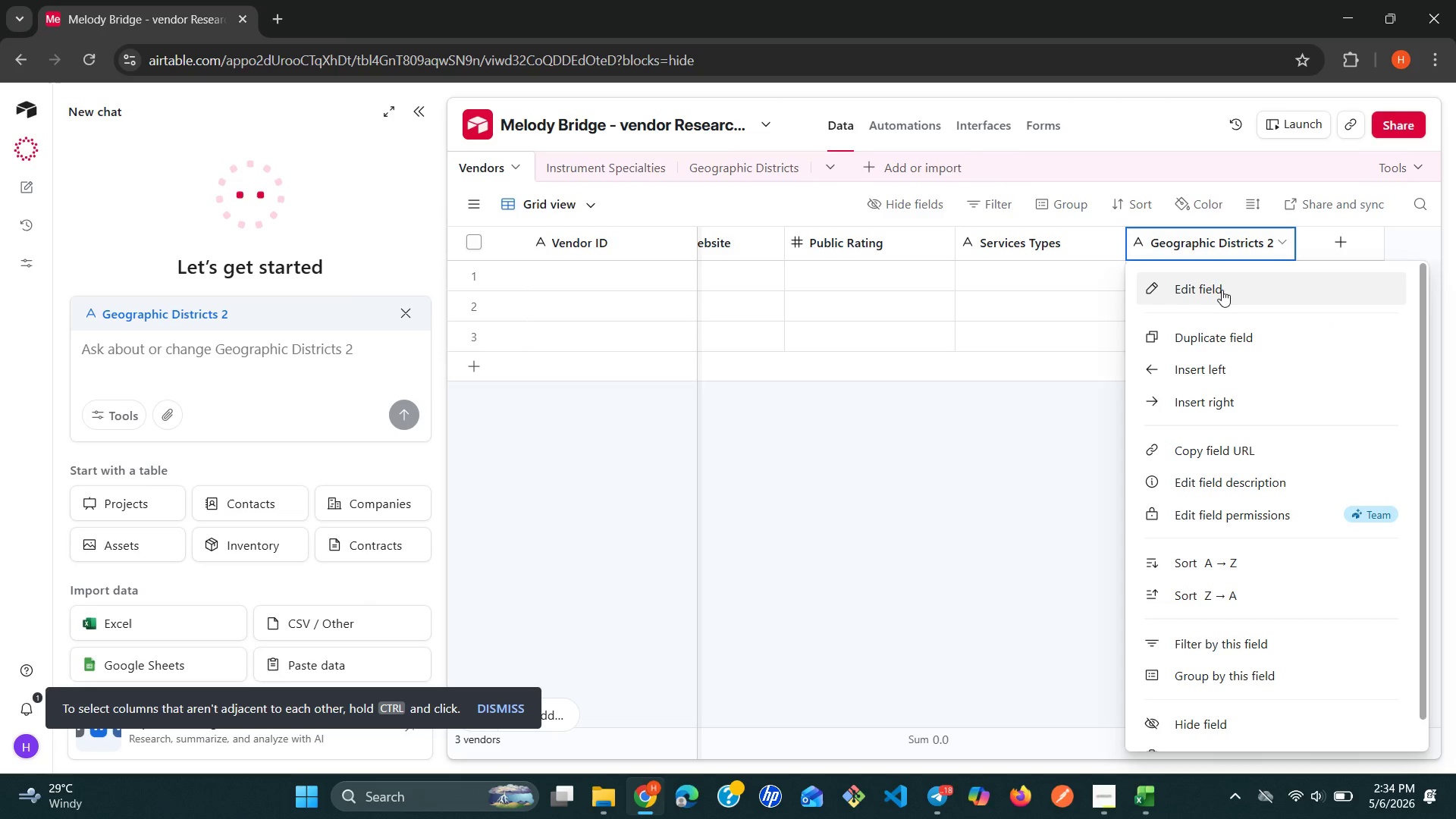 
left_click([1221, 292])
 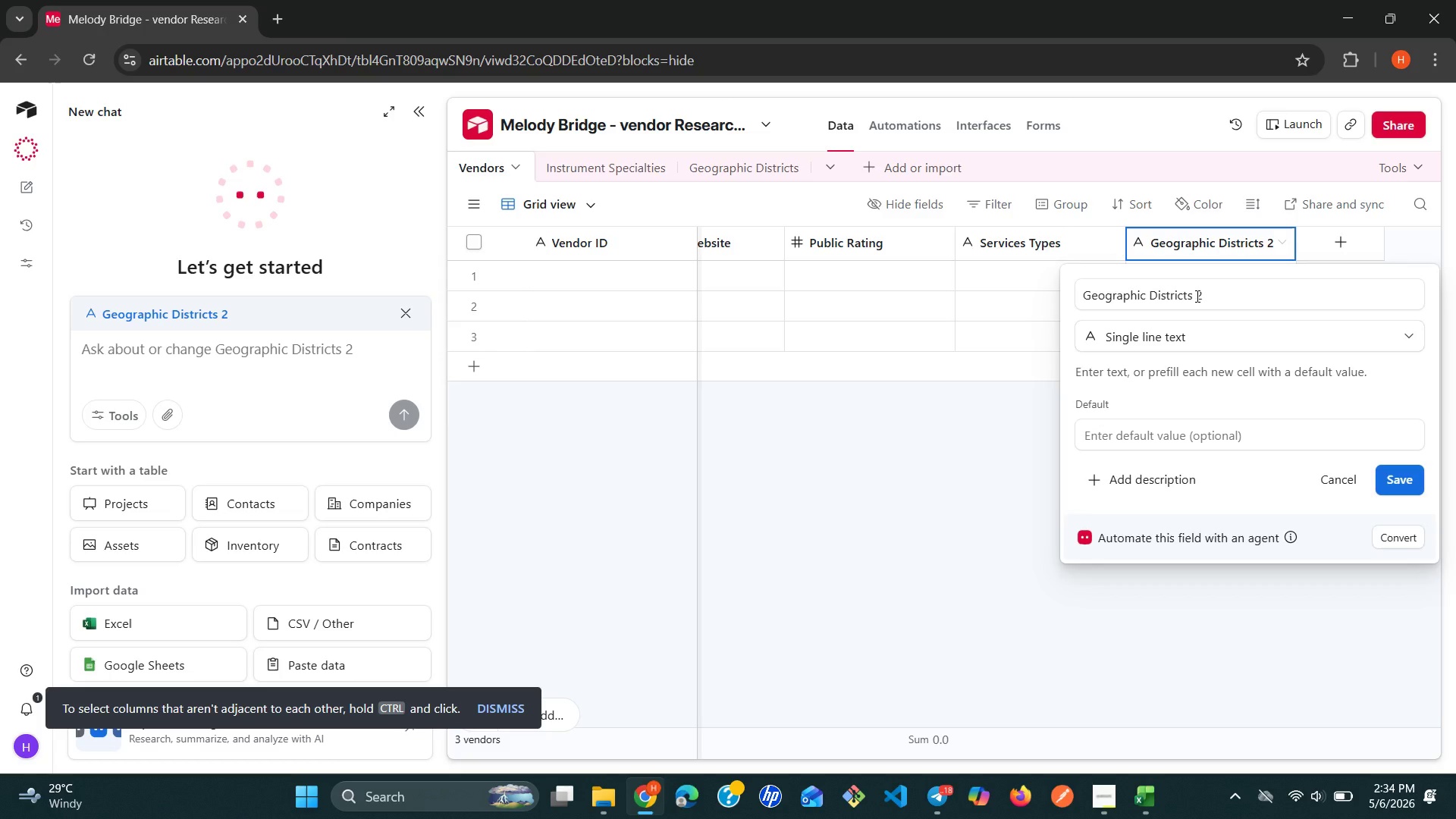 
double_click([1196, 296])
 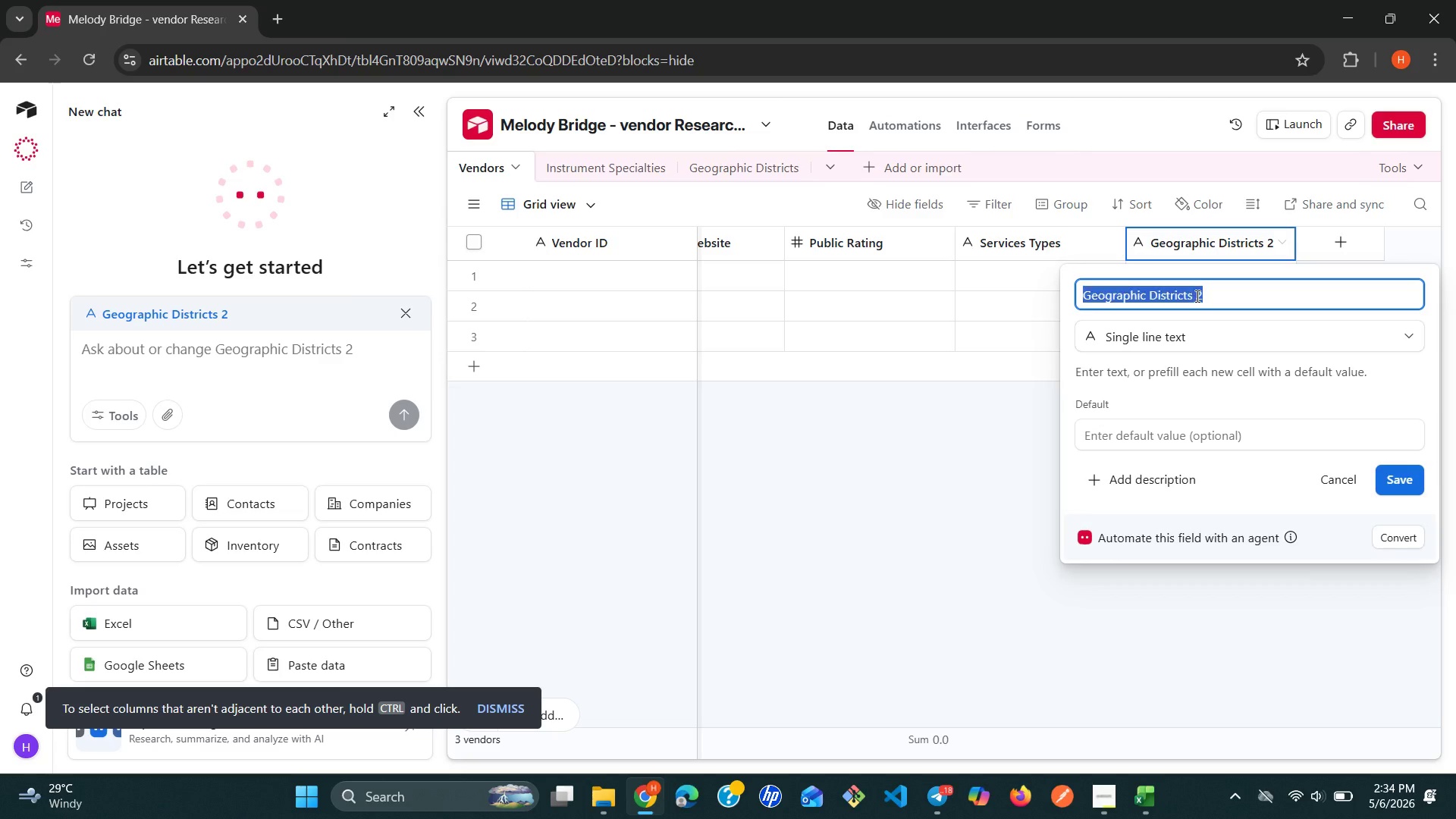 
triple_click([1196, 296])
 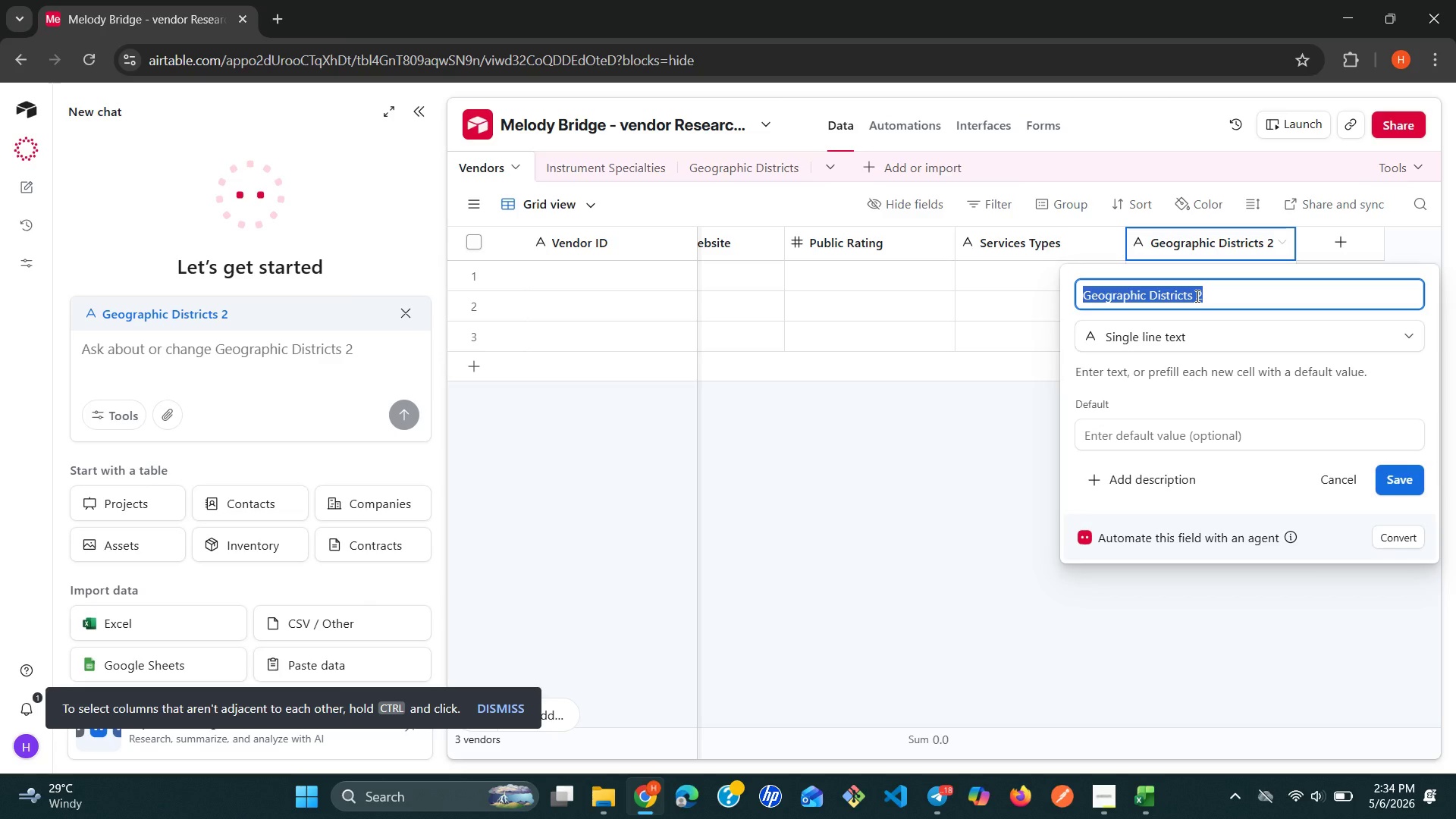 
type(Instrument)
 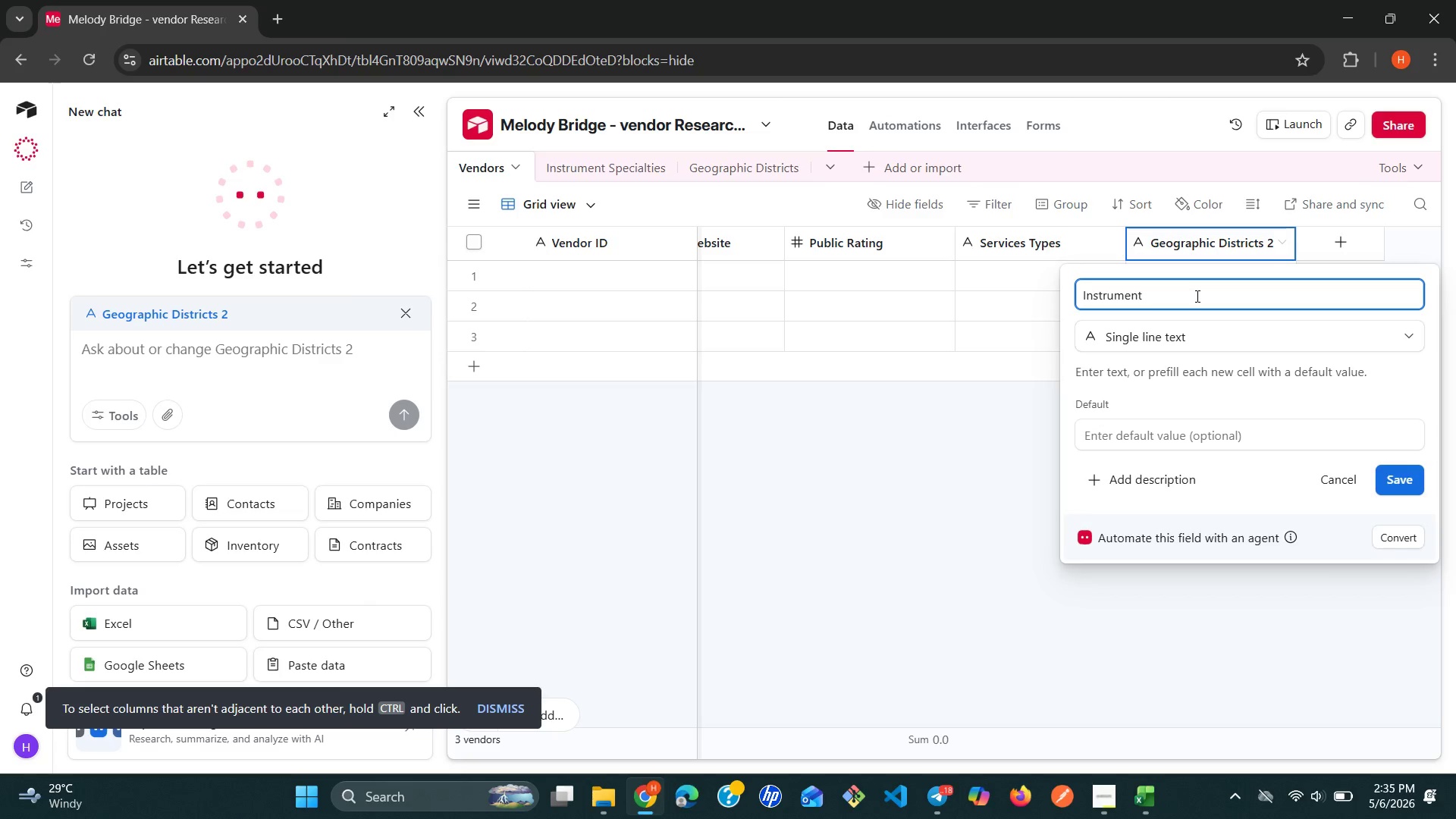 
type( Specialties)
 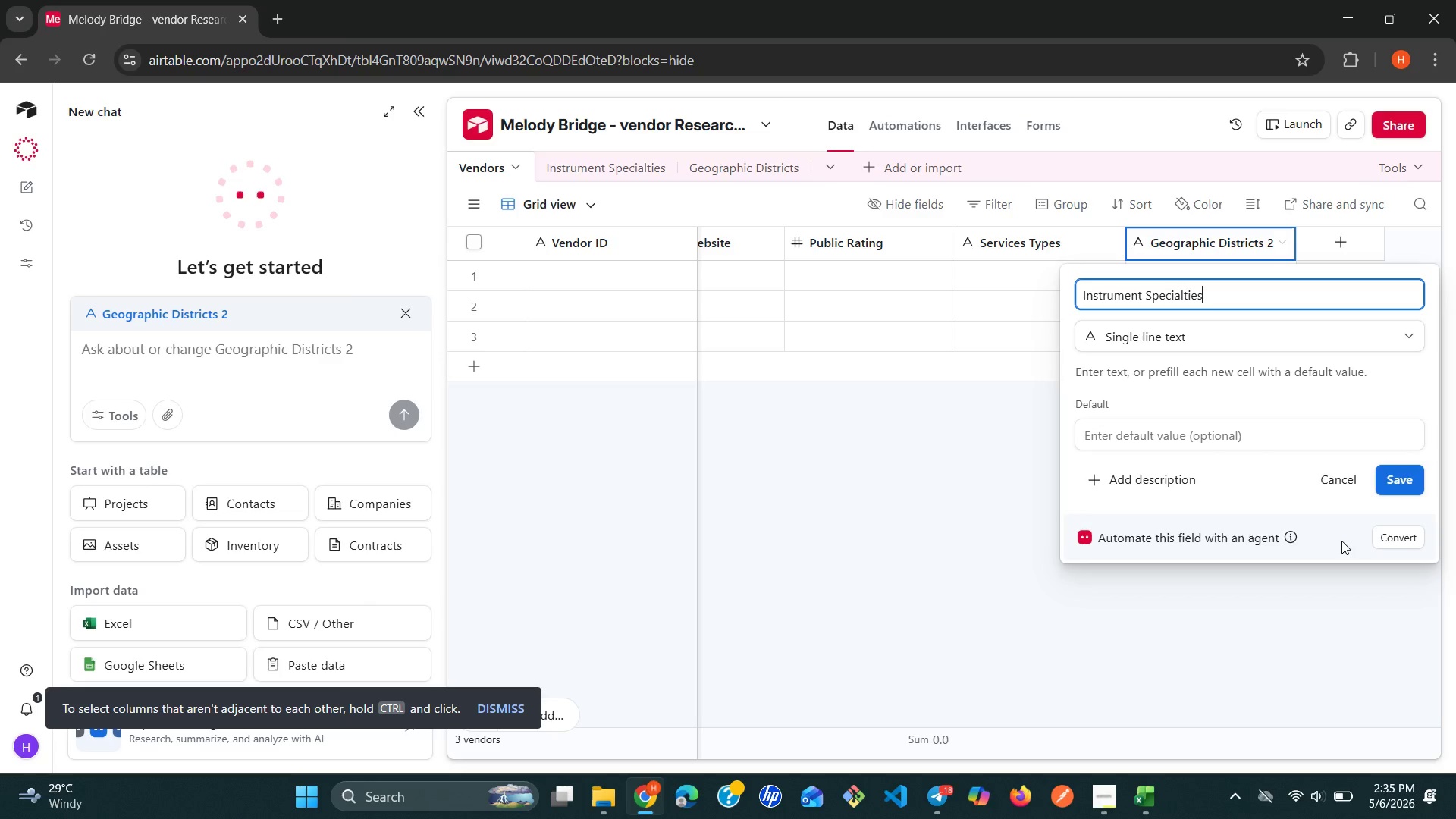 
wait(29.31)
 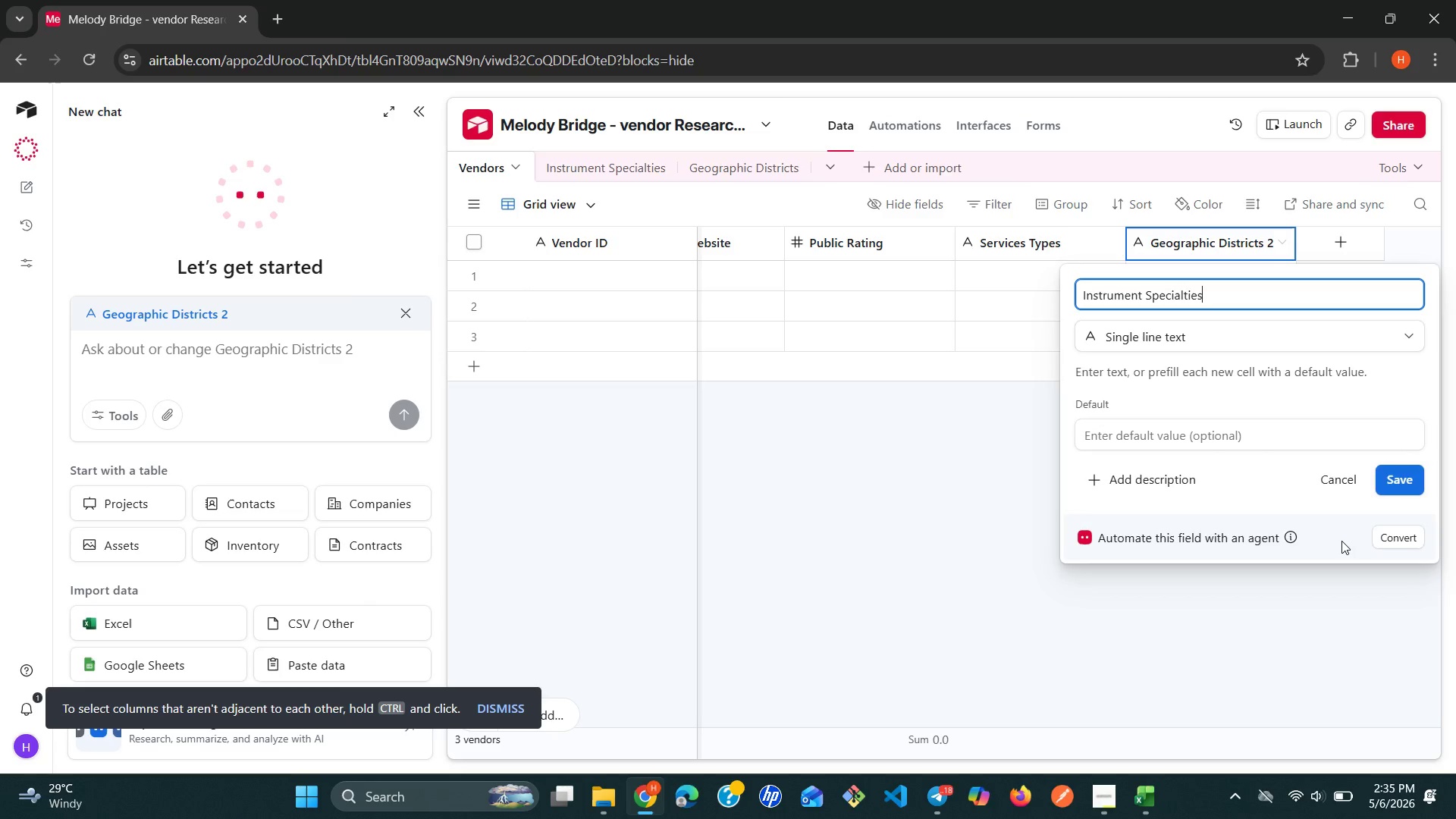 
left_click([1410, 488])
 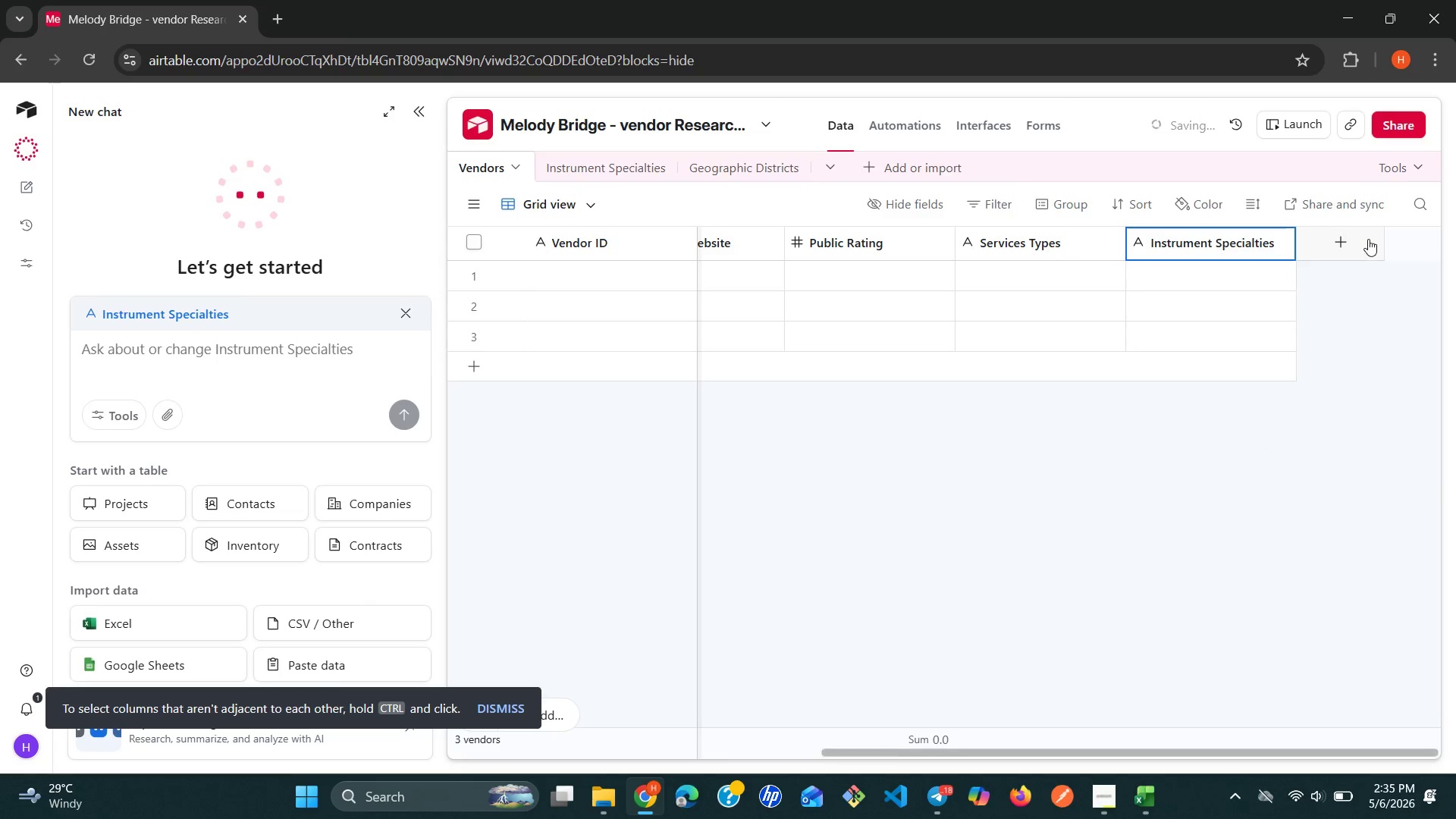 
left_click([1352, 243])
 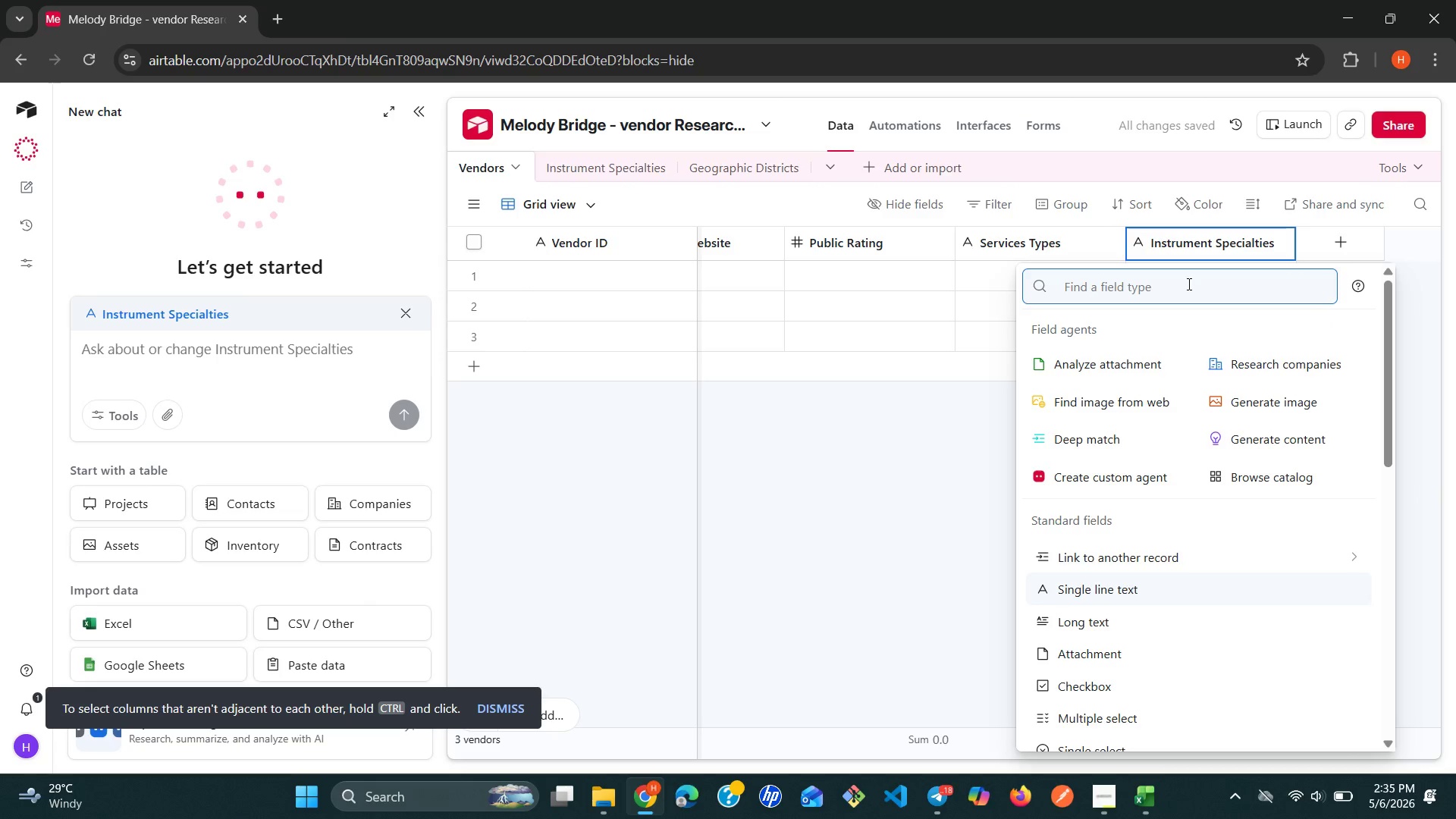 
left_click([1156, 294])
 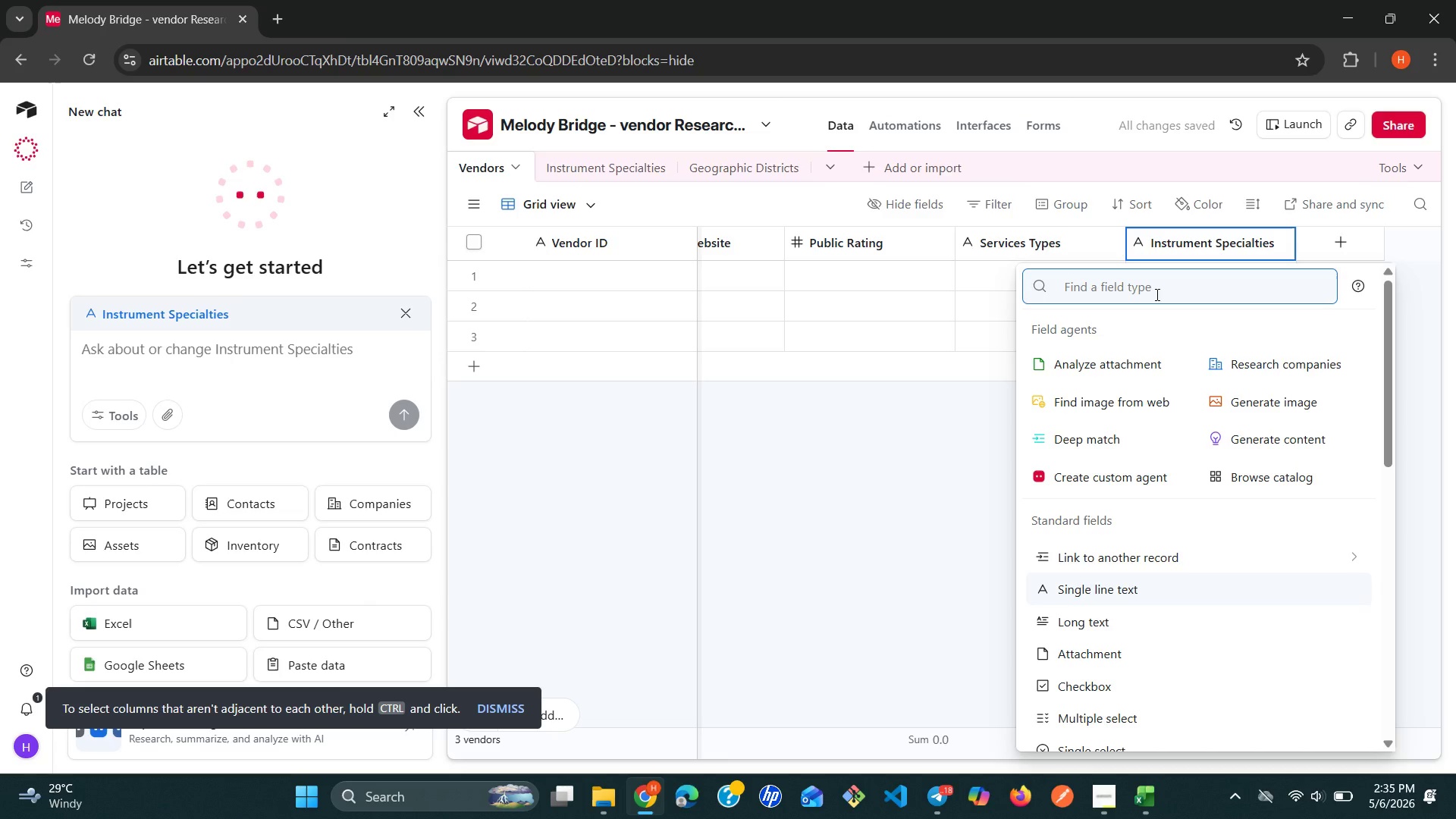 
type(si)
 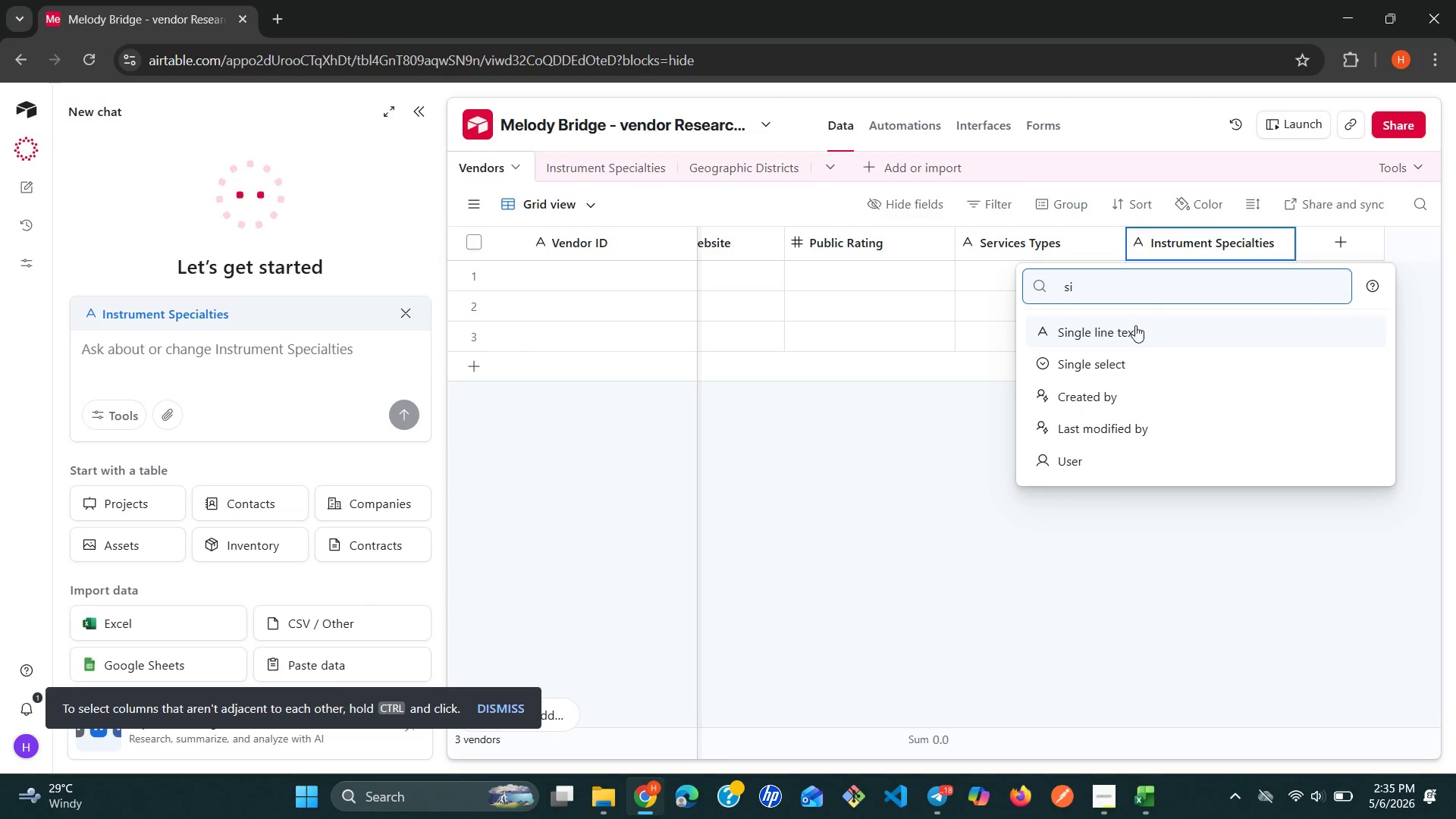 
left_click([1131, 328])
 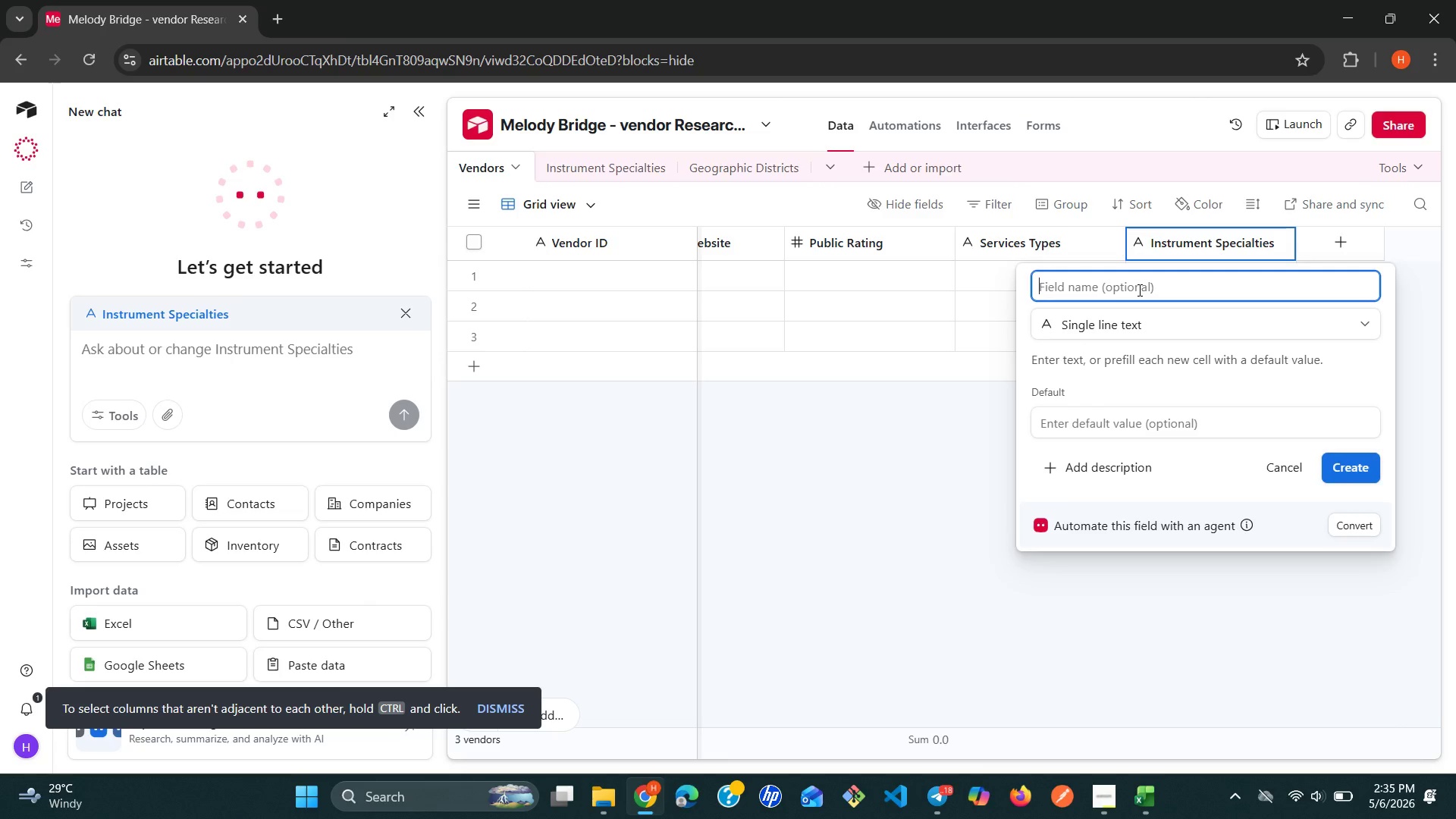 
wait(8.59)
 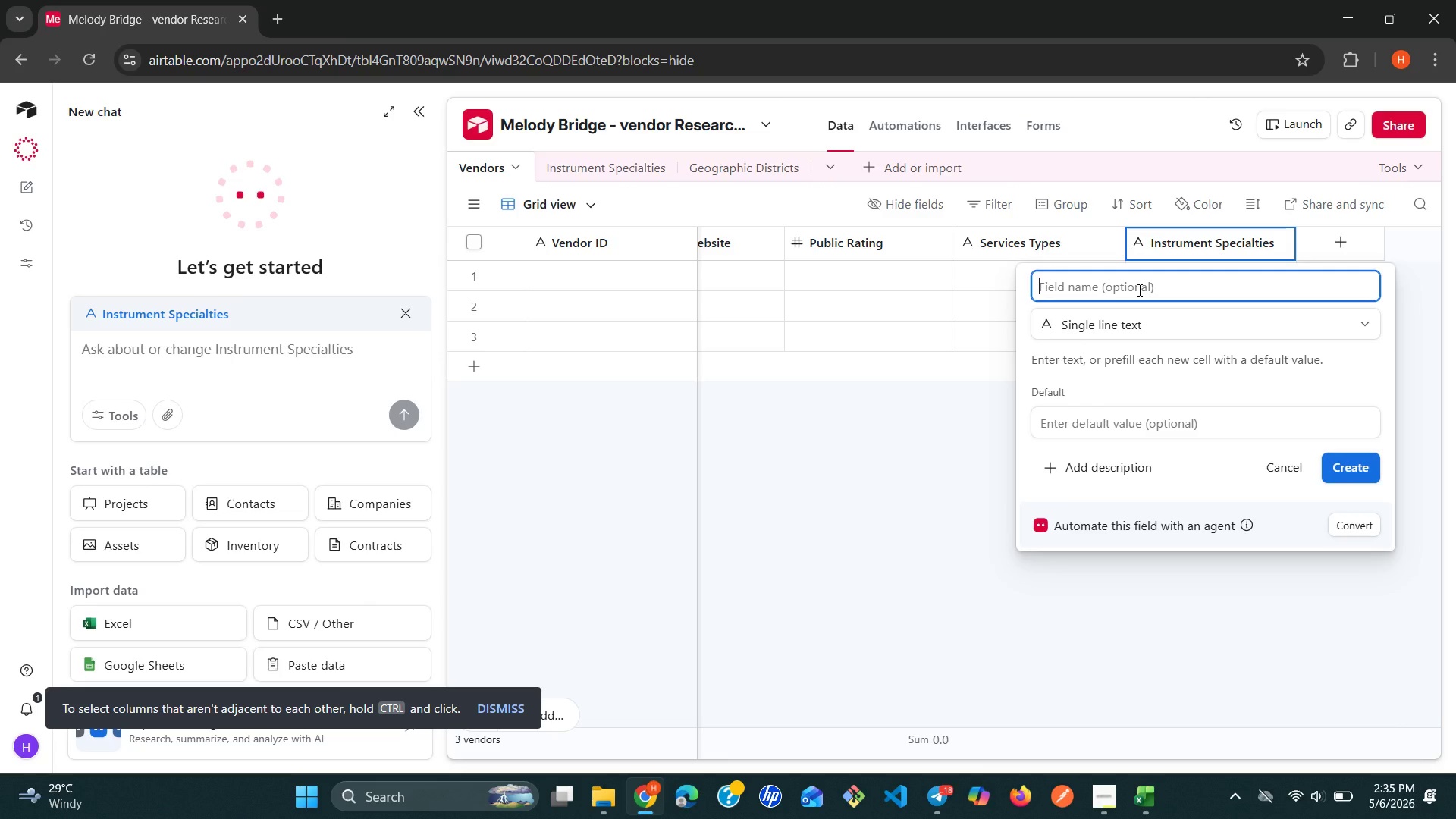 
type(Community Discount)
 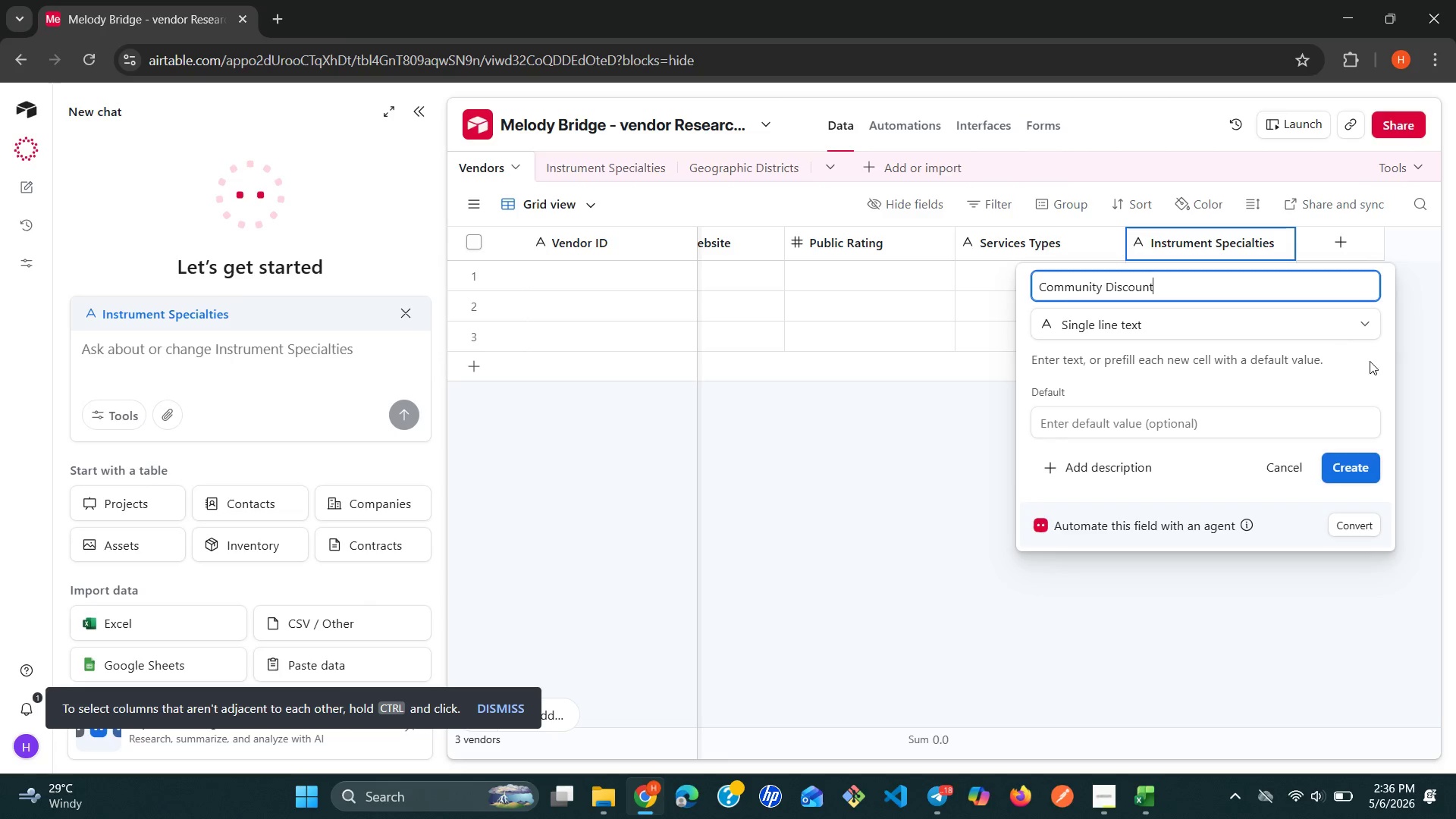 
wait(5.72)
 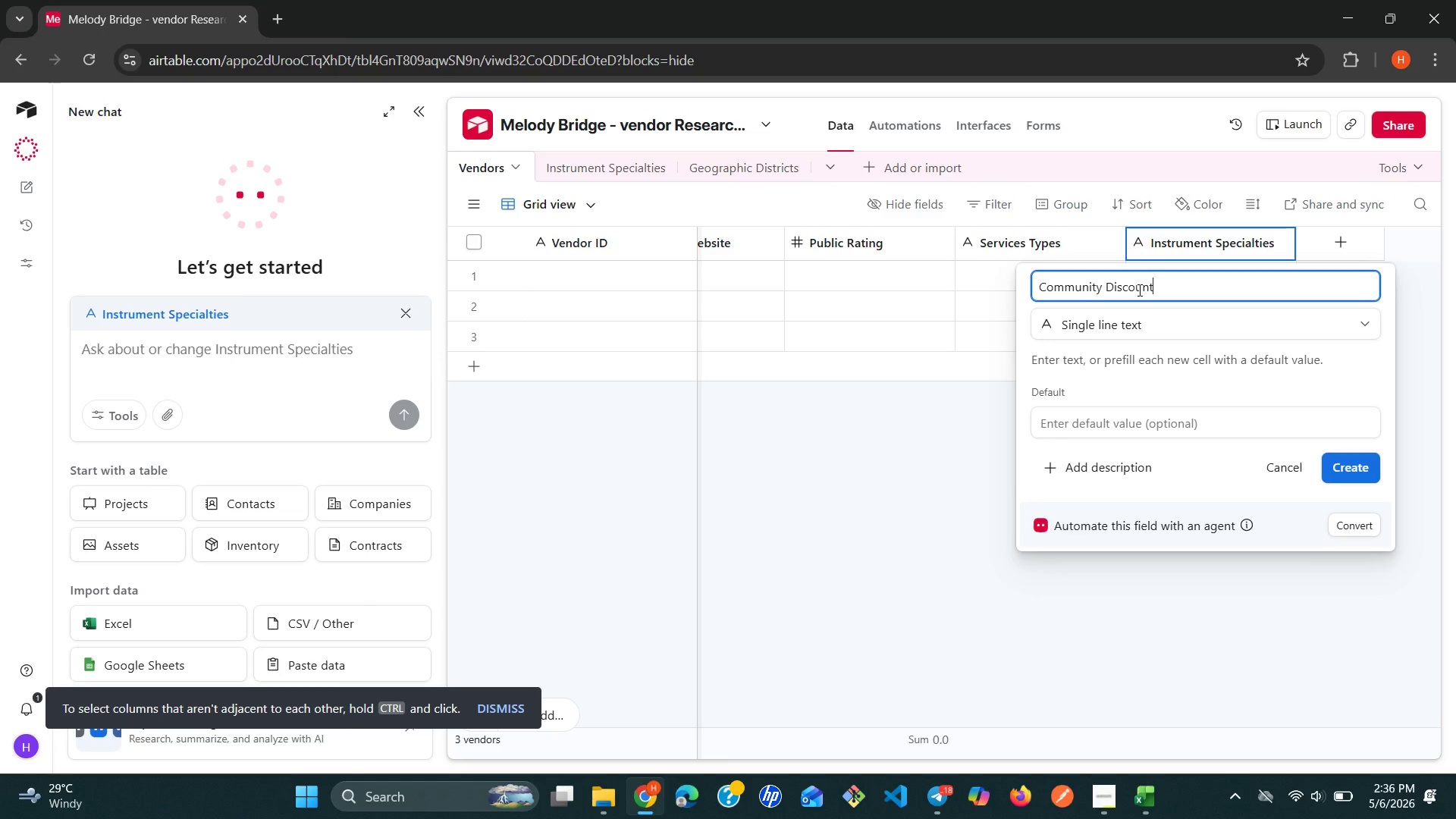 
left_click([1351, 468])
 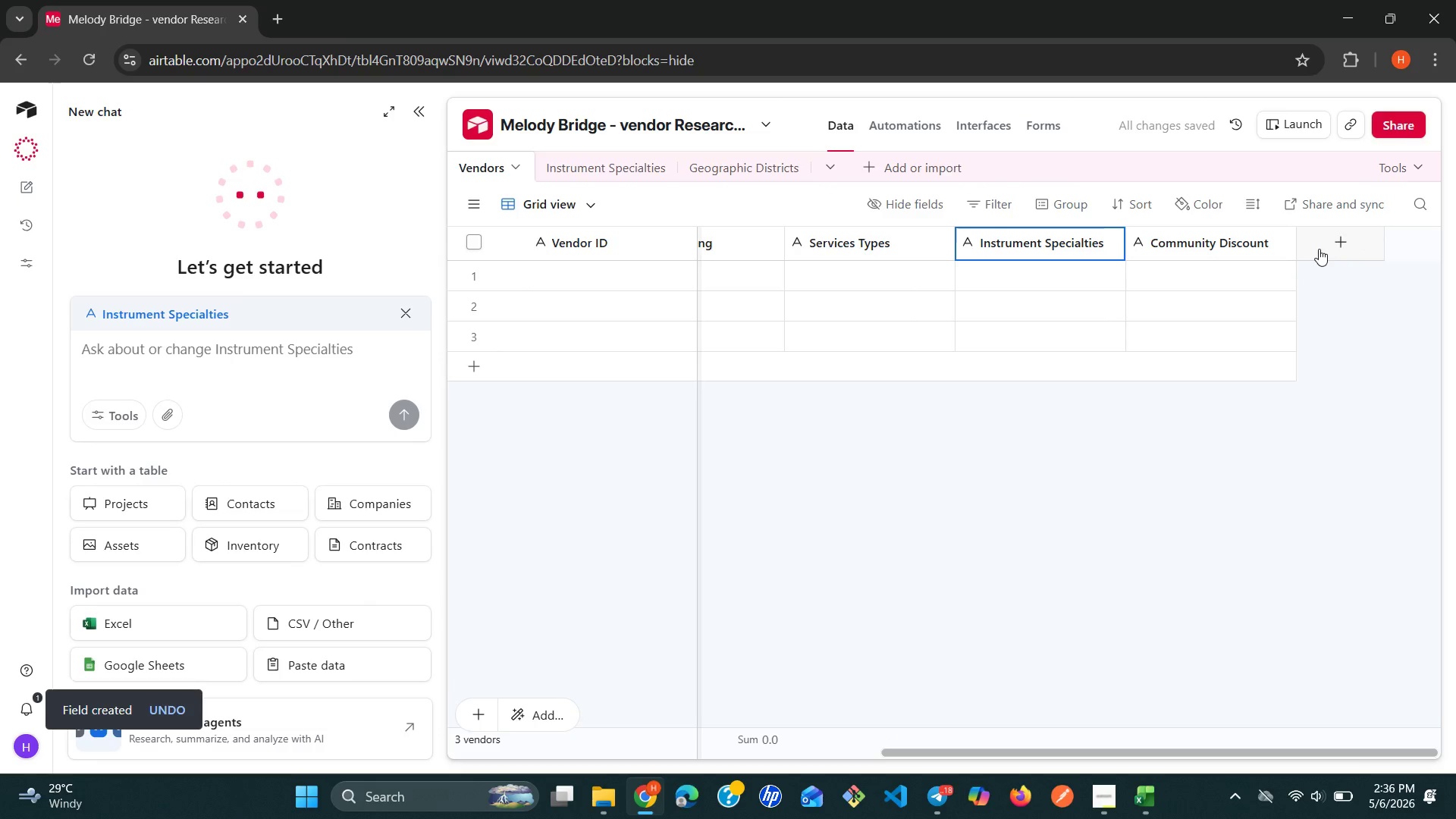 
left_click([1339, 241])
 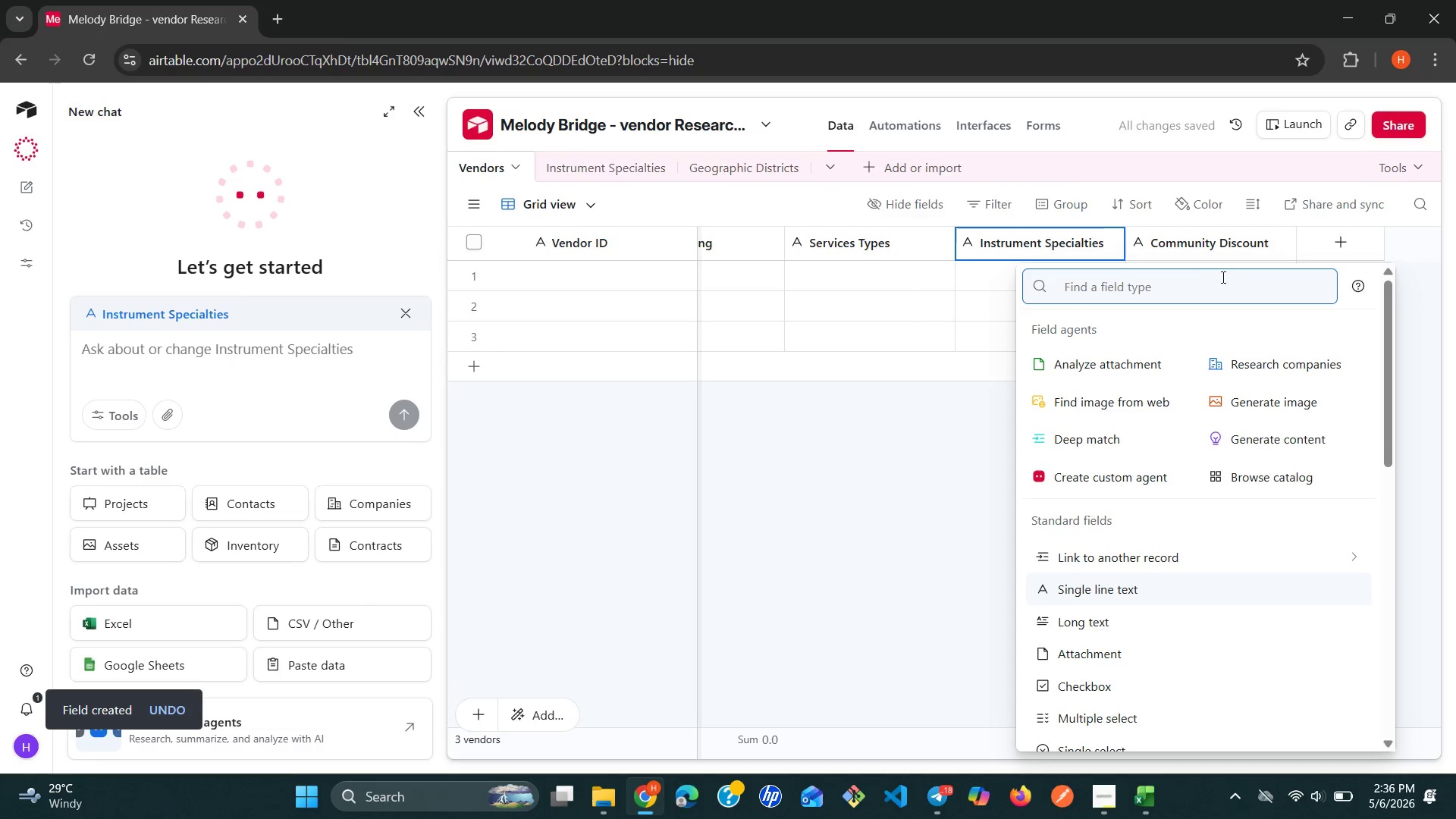 
left_click([1178, 290])
 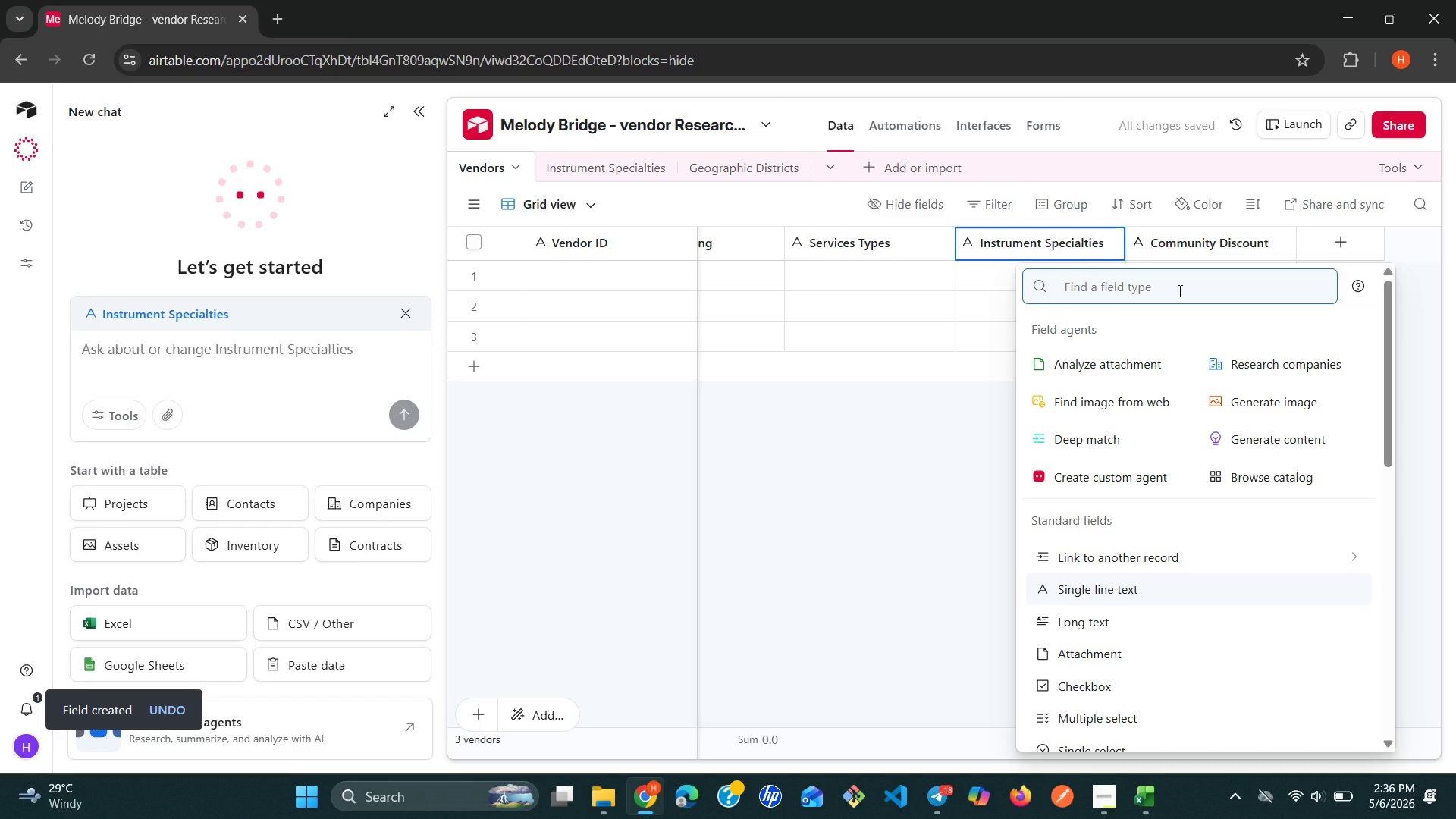 
type(si)
 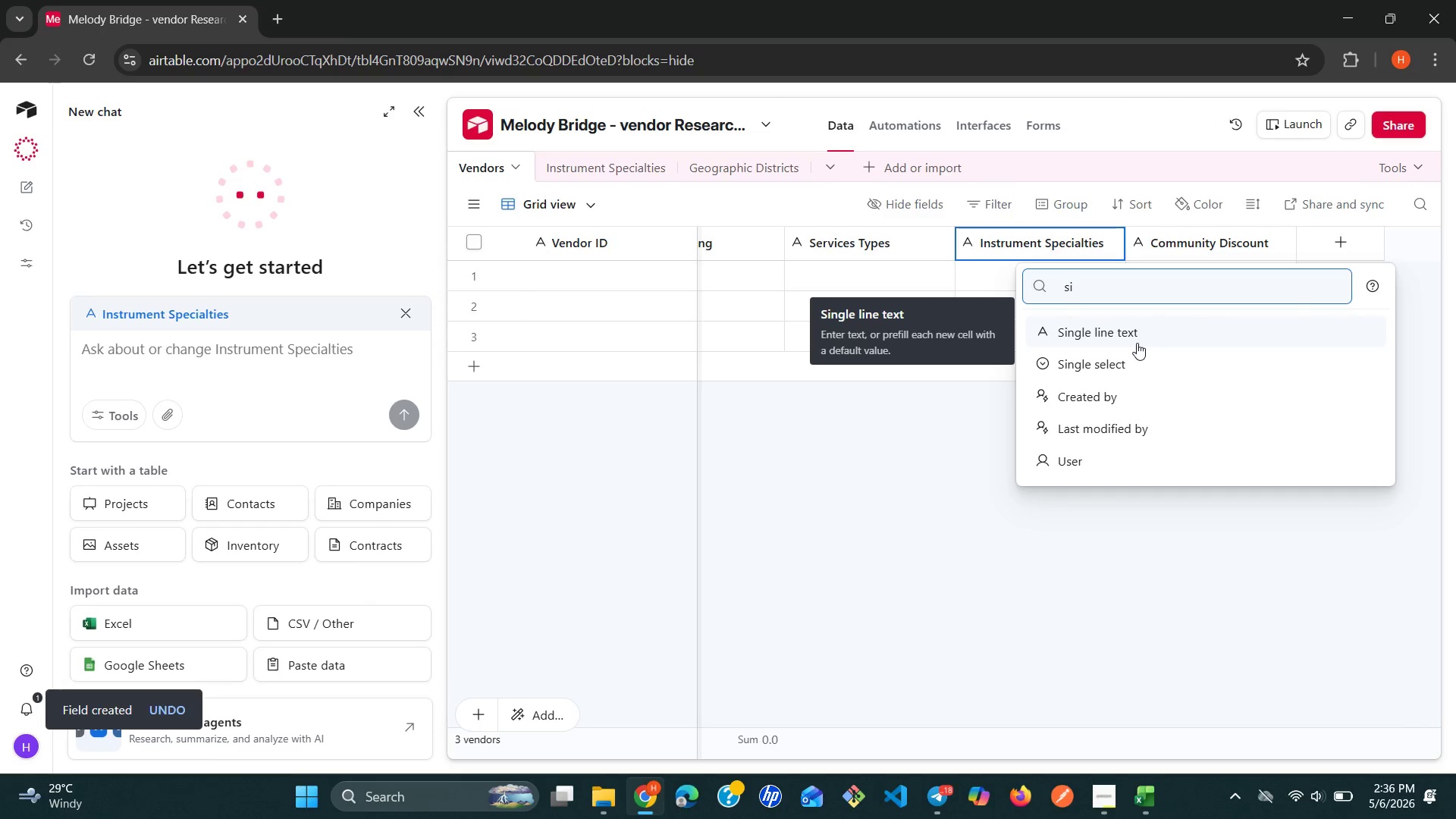 
left_click([1153, 337])
 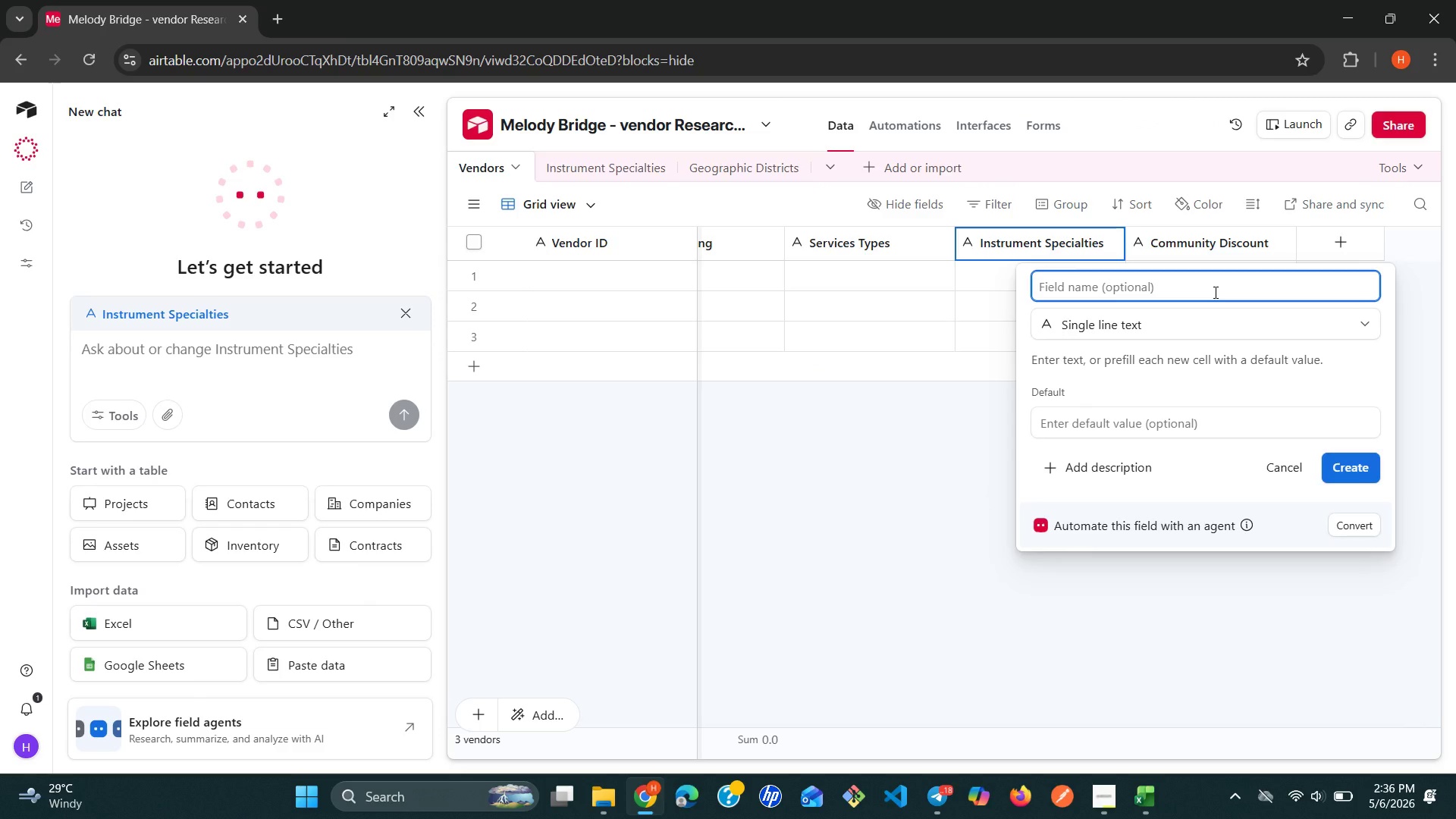 
type(Outreach Stage)
 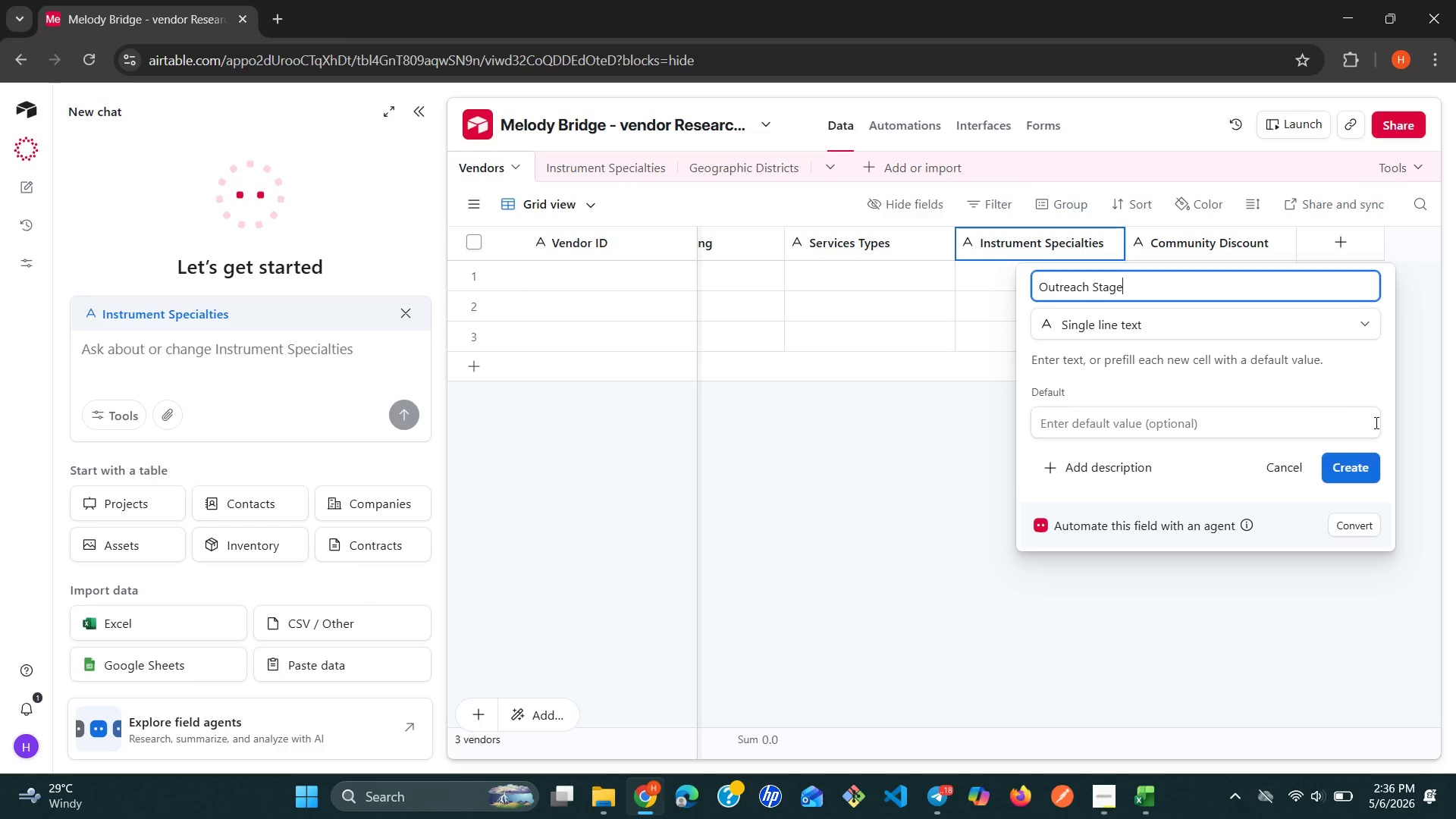 
left_click([1356, 460])
 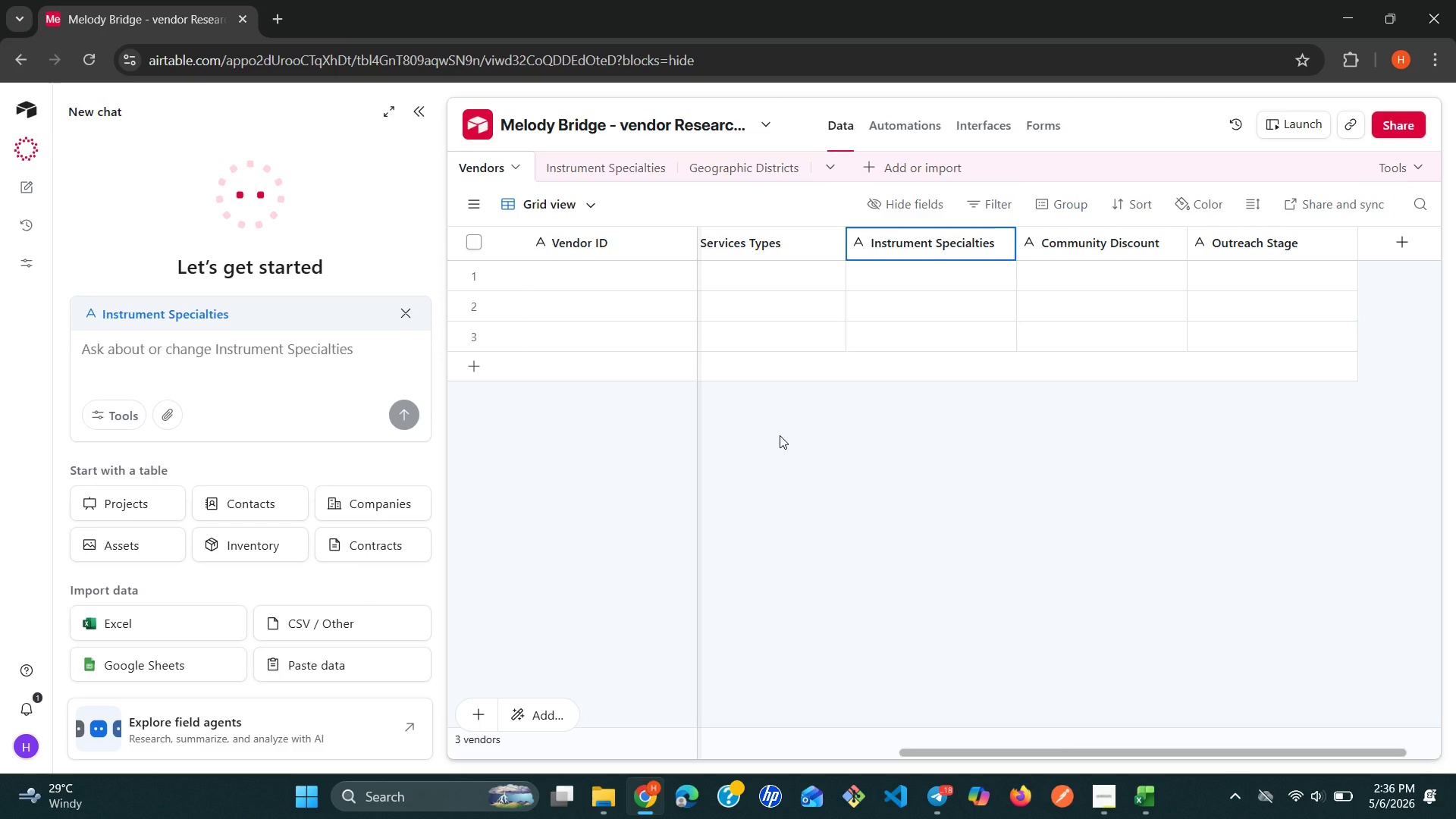 
wait(20.98)
 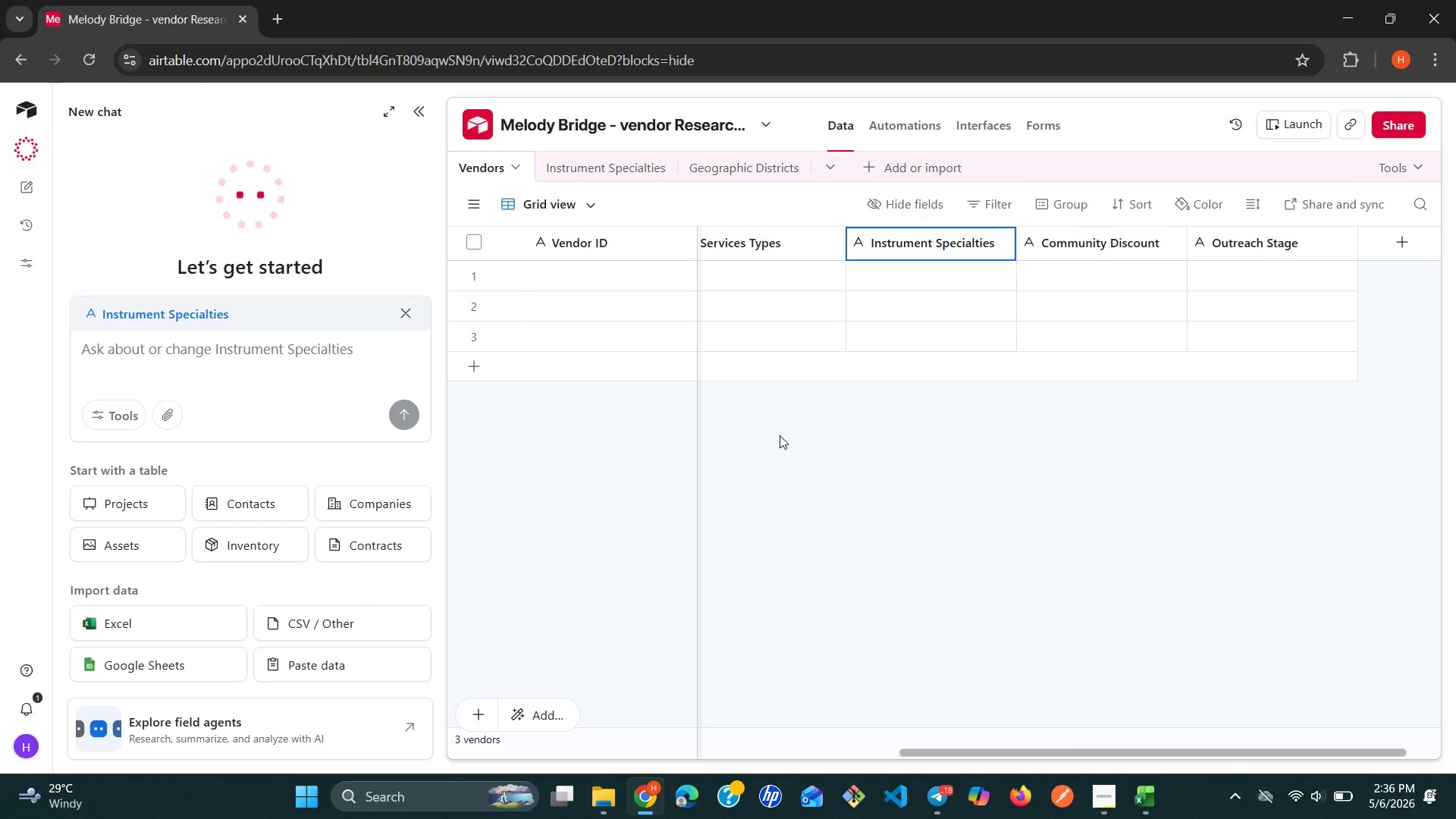 
left_click([473, 334])
 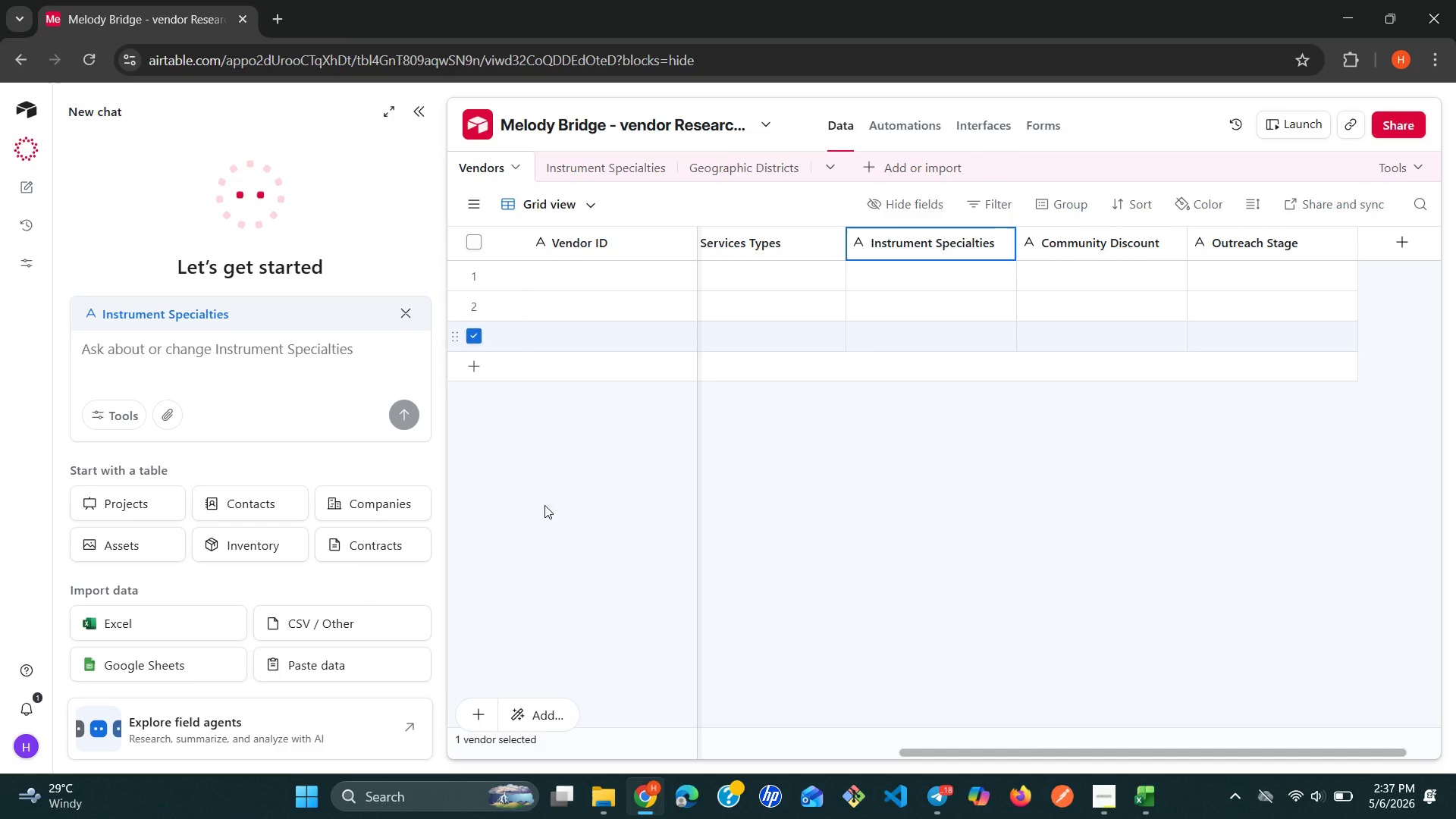 
right_click([547, 503])
 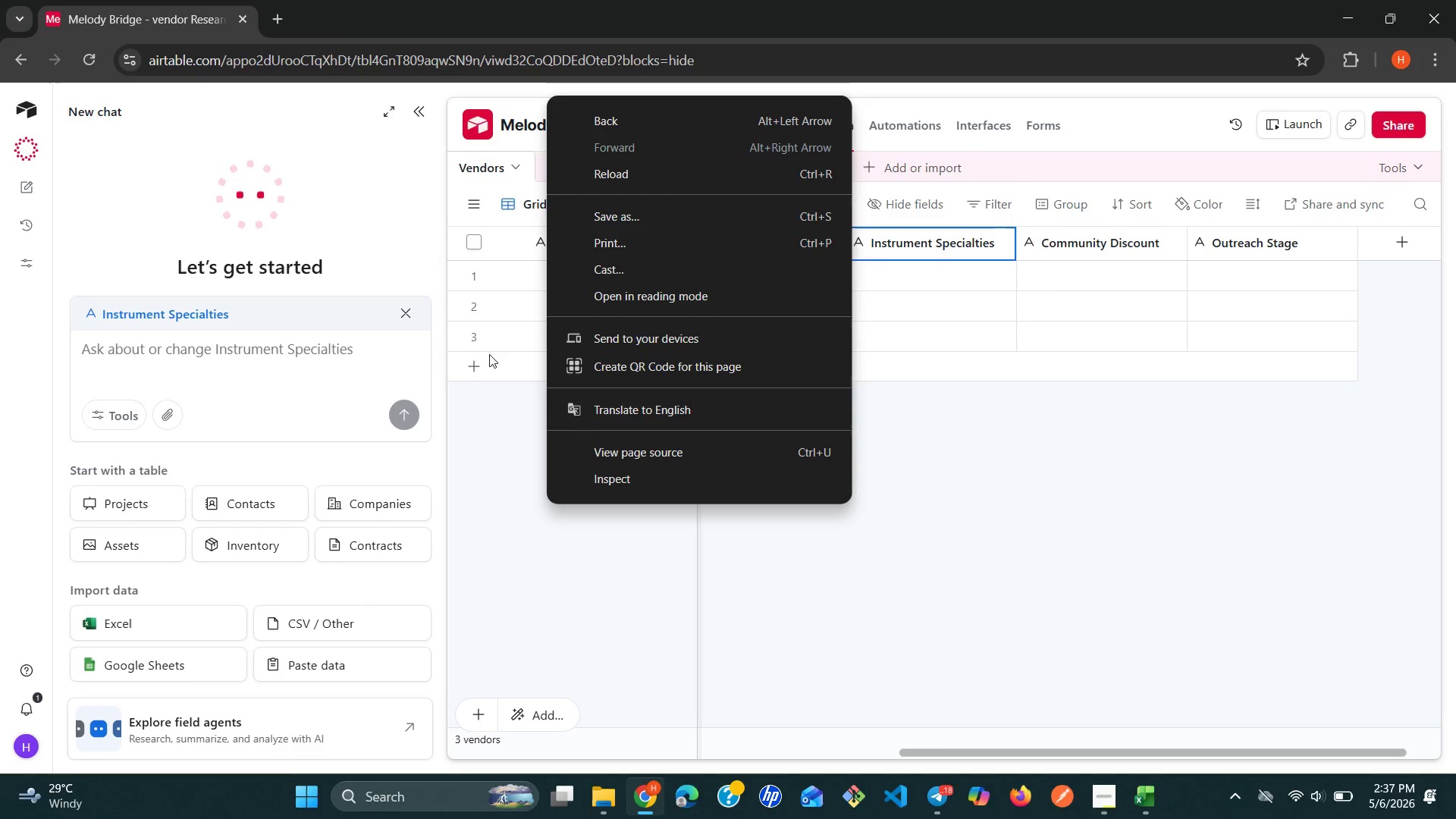 
mouse_move([497, 328])
 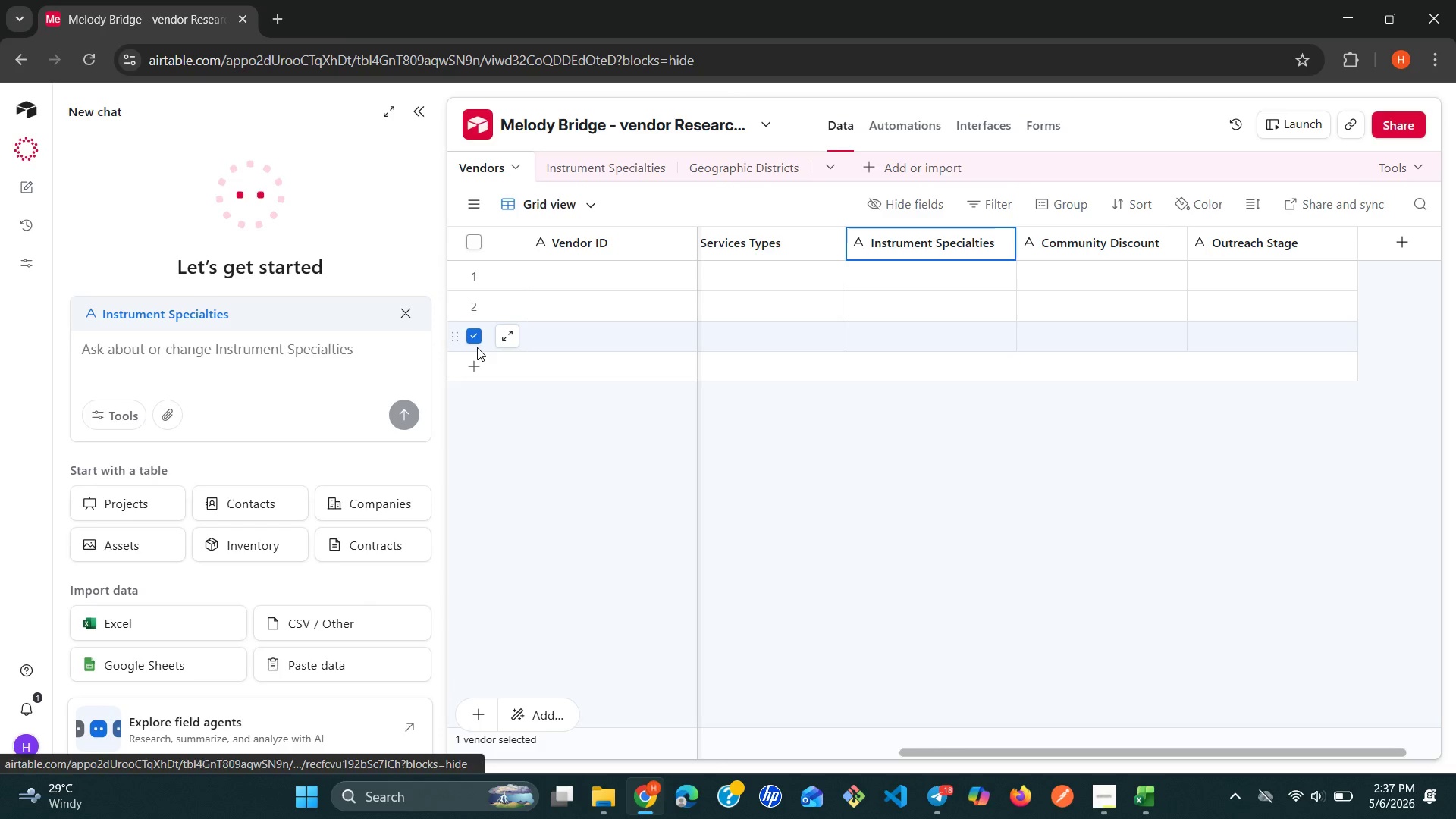 
left_click([474, 345])
 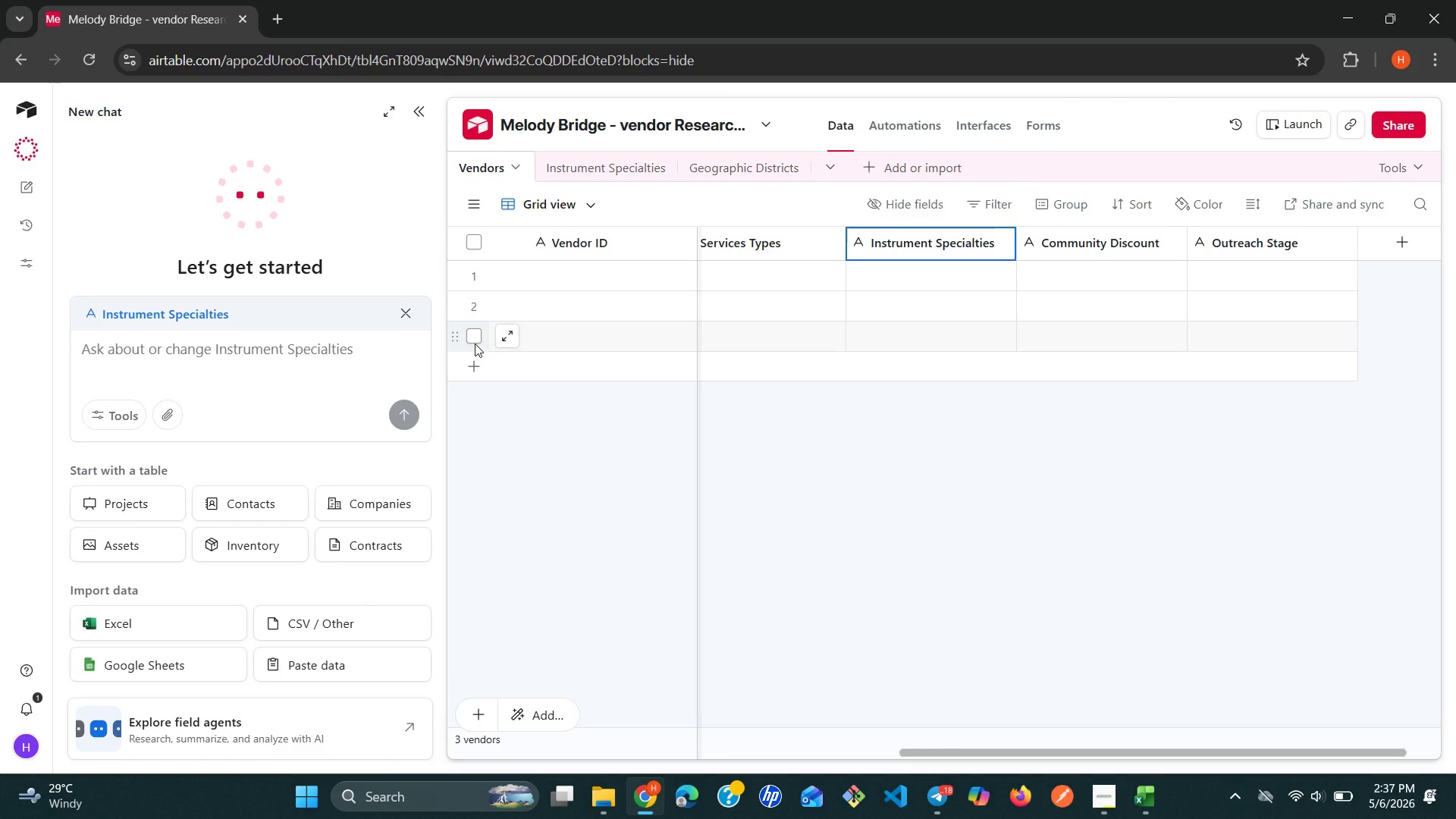 
left_click([475, 344])
 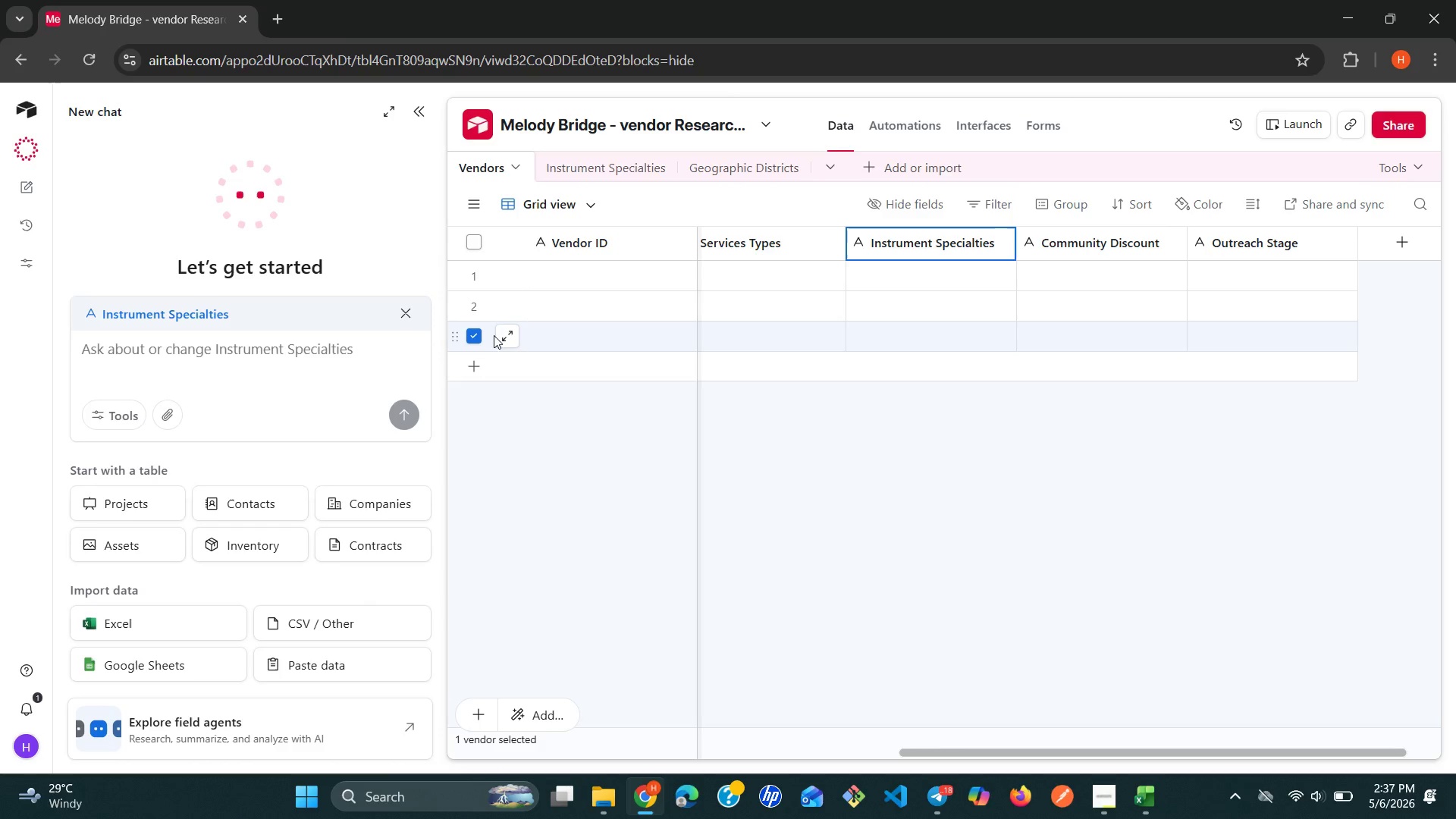 
left_click([494, 334])
 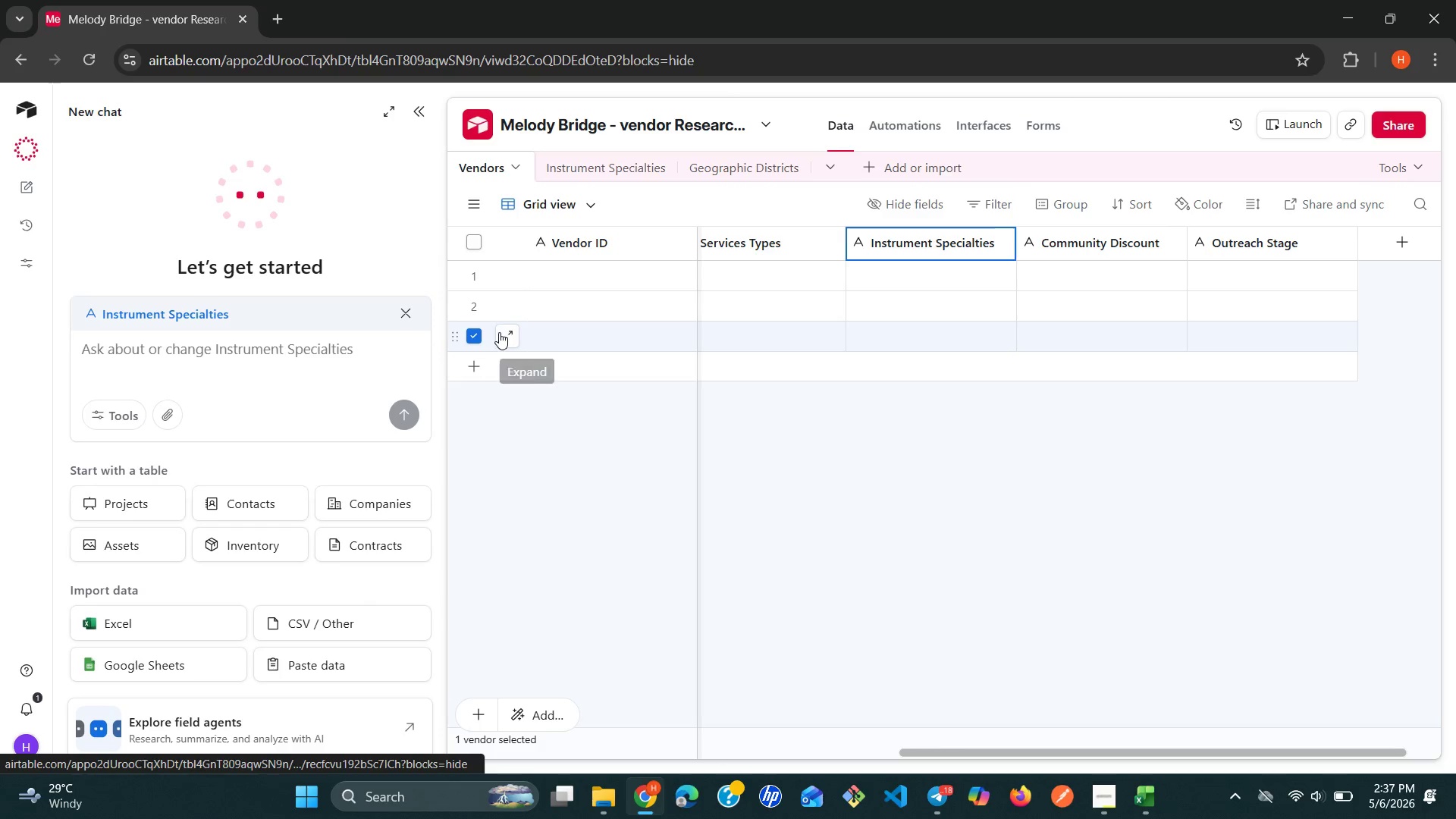 
left_click([499, 332])
 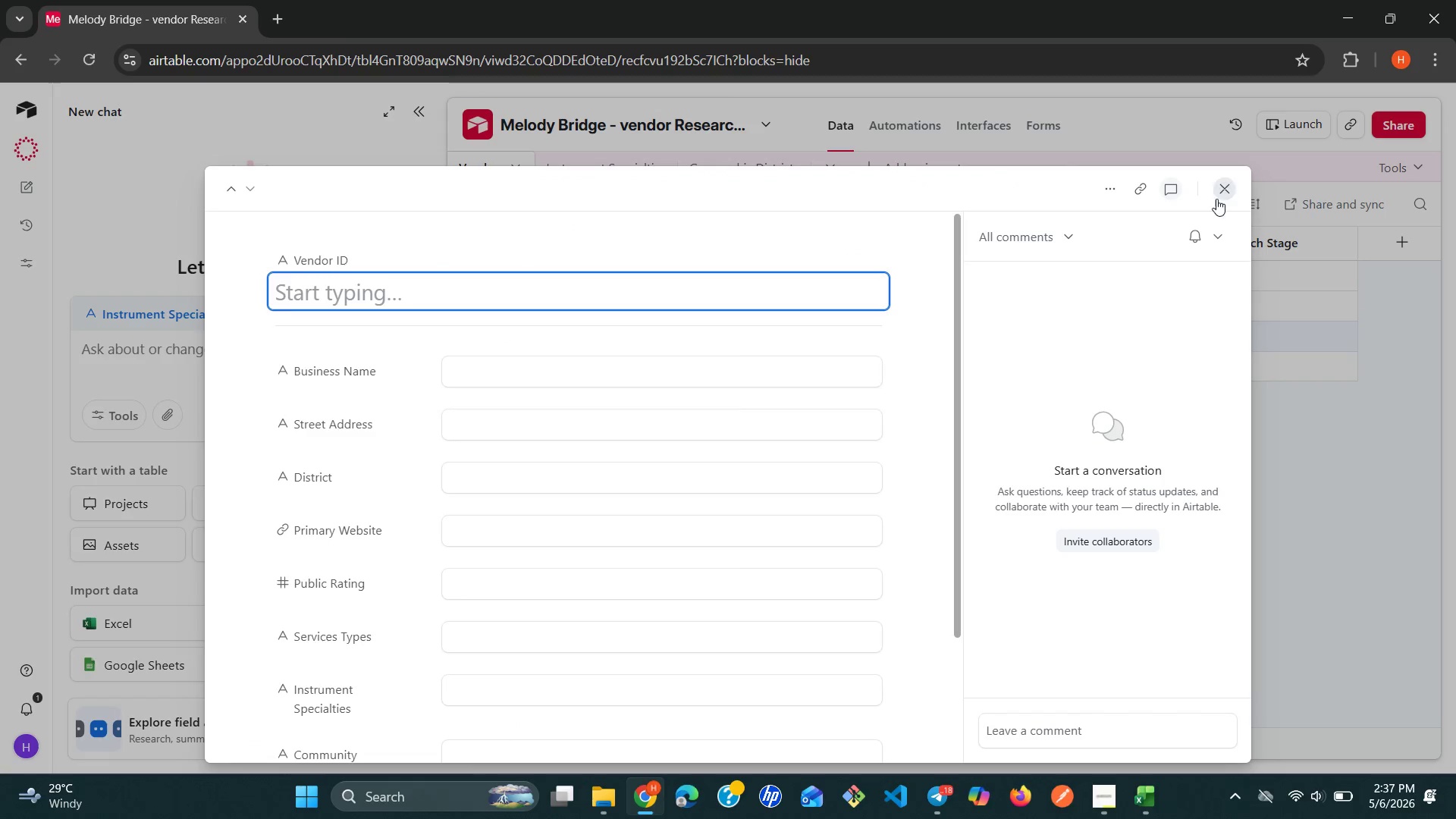 
left_click([1215, 199])
 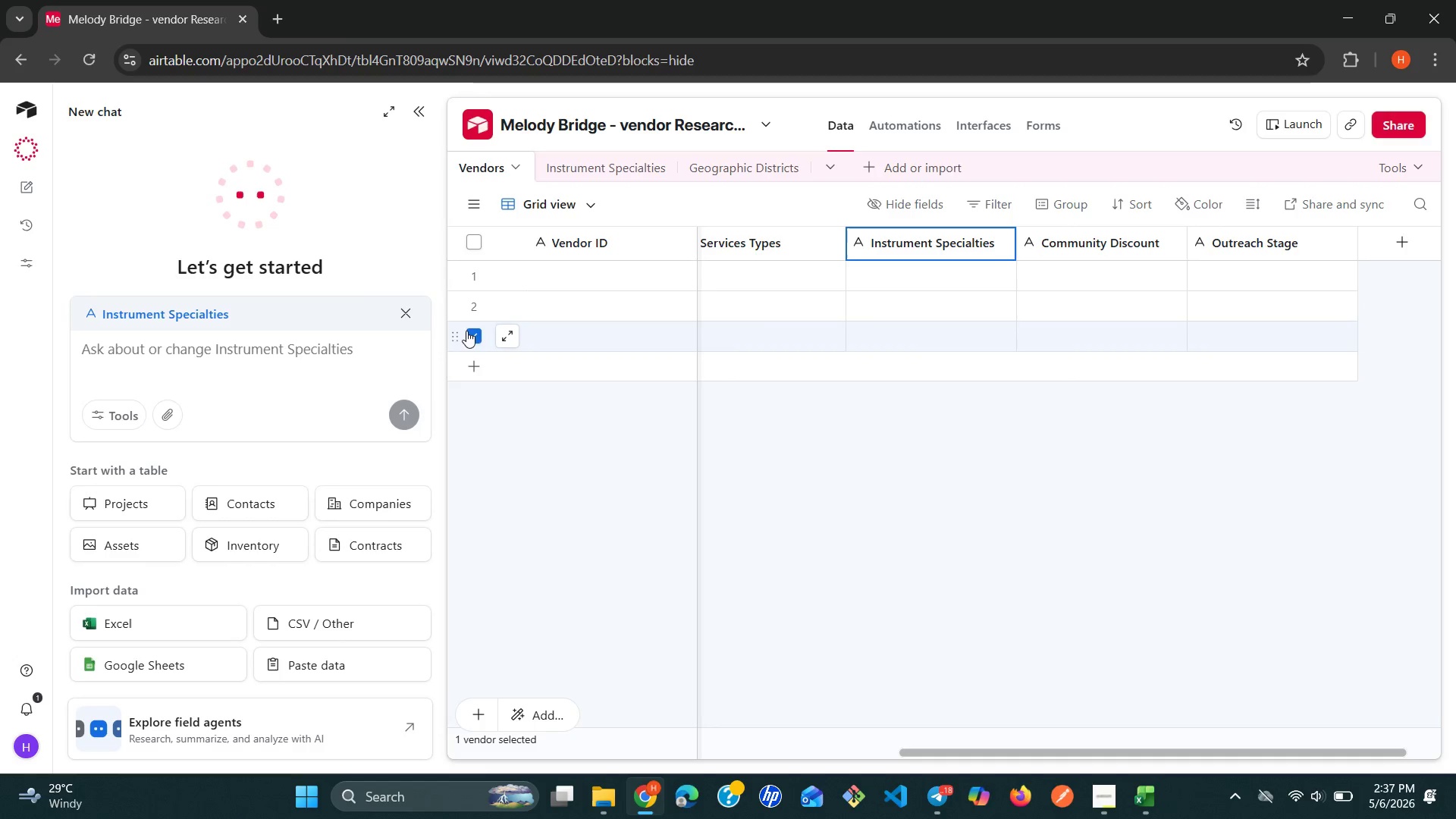 
right_click([472, 344])
 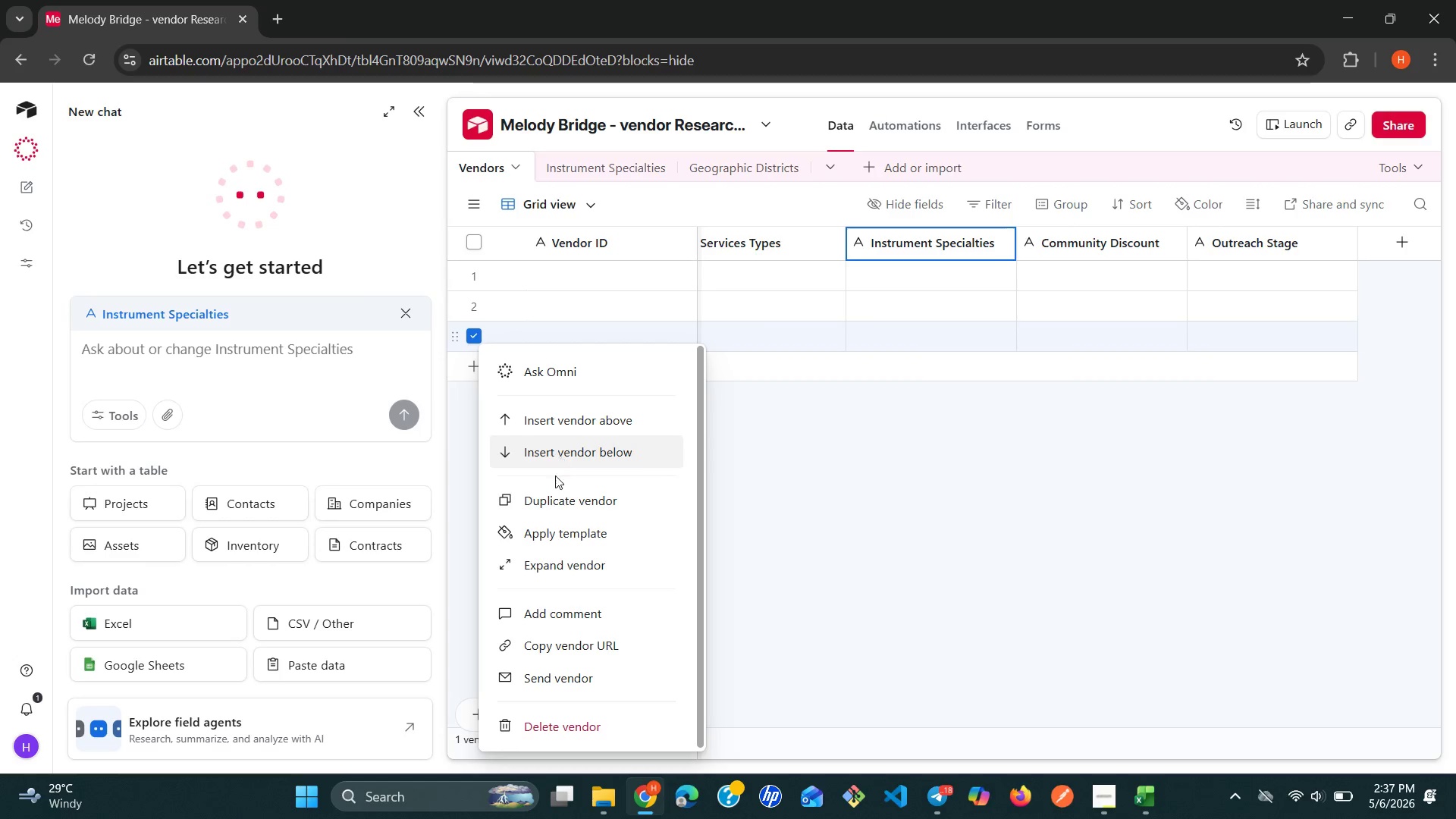 
scroll: coordinate [514, 579], scroll_direction: down, amount: 2.0
 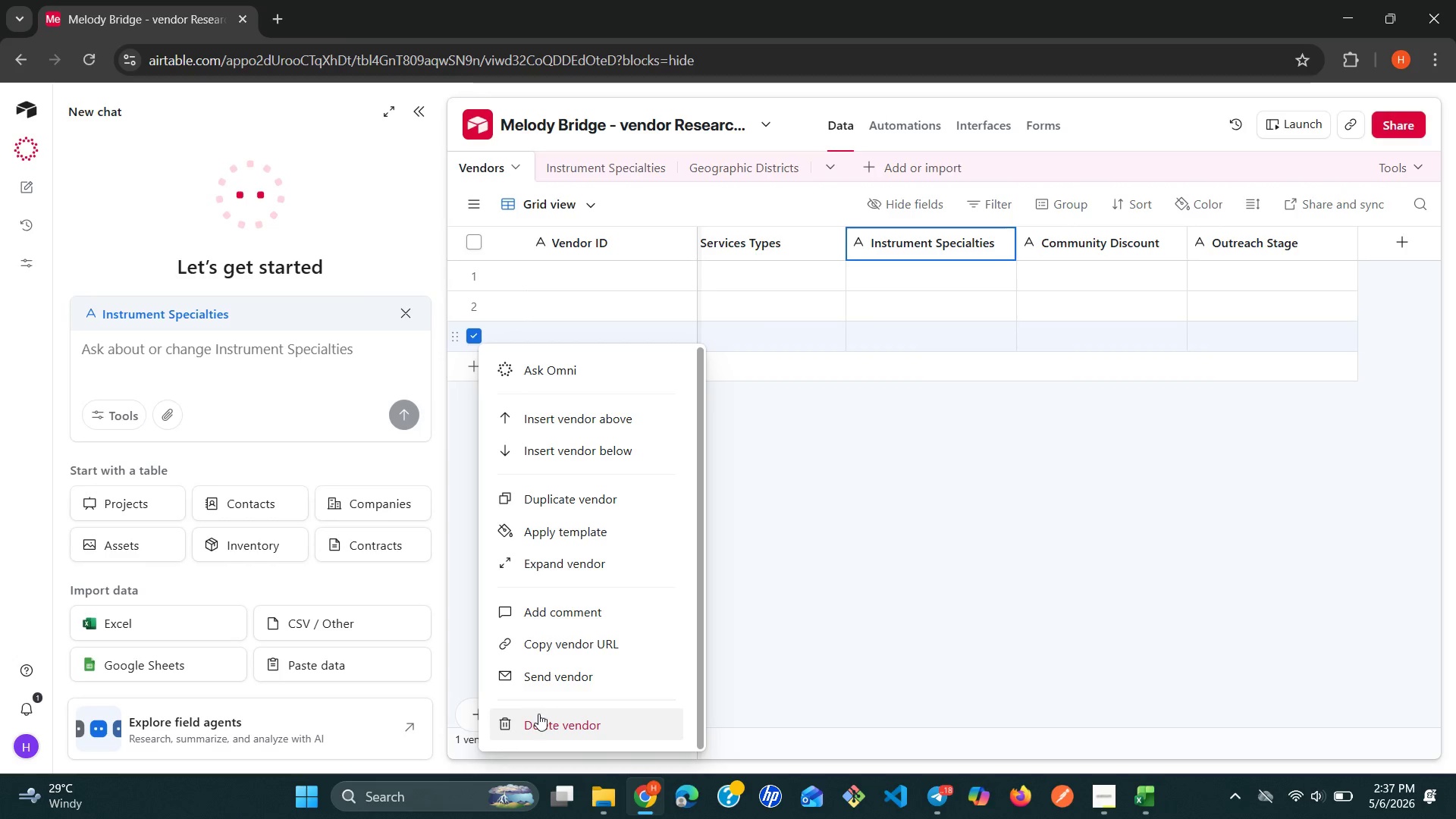 
left_click([538, 714])
 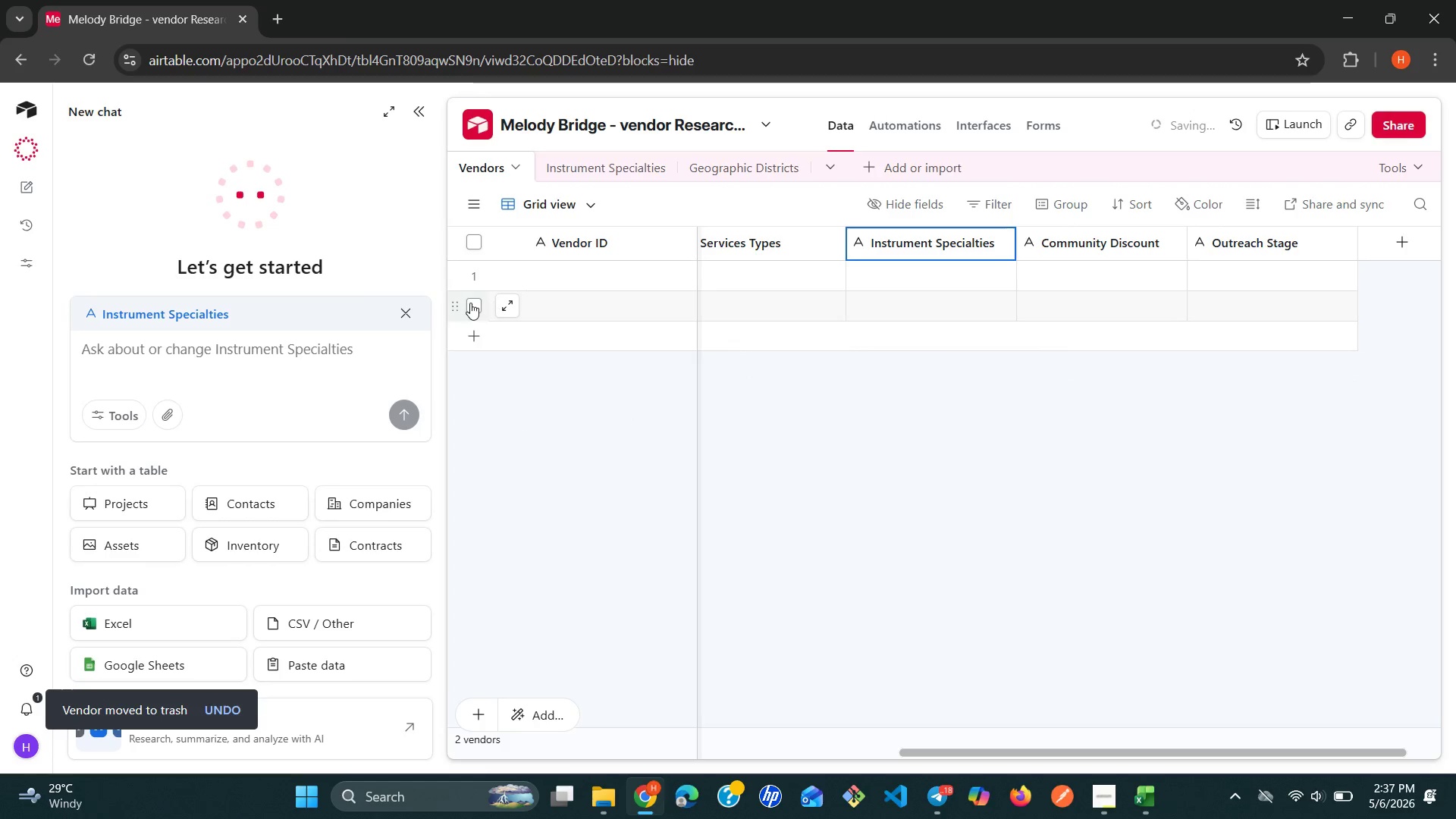 
left_click([469, 307])
 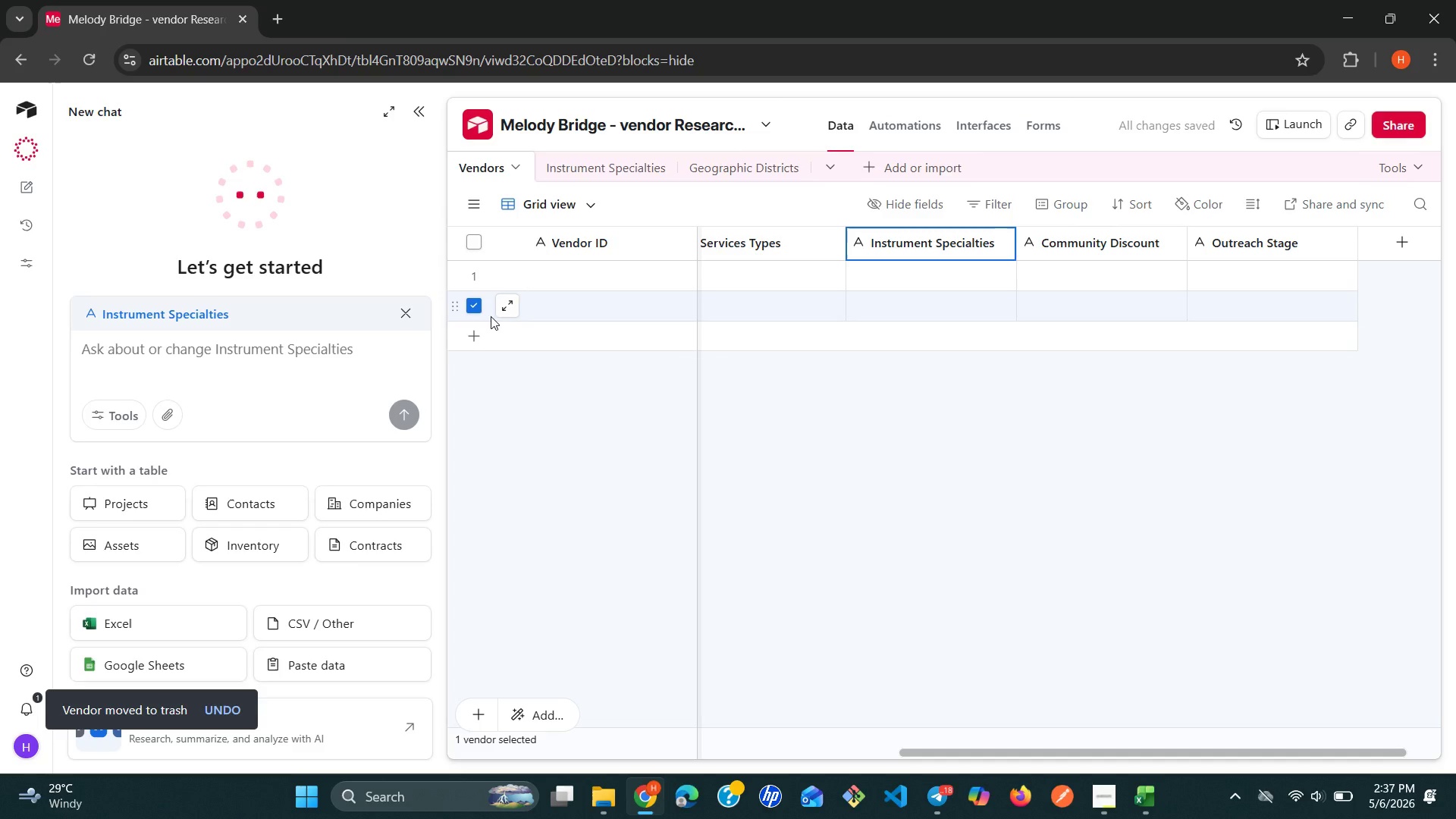 
right_click([489, 309])
 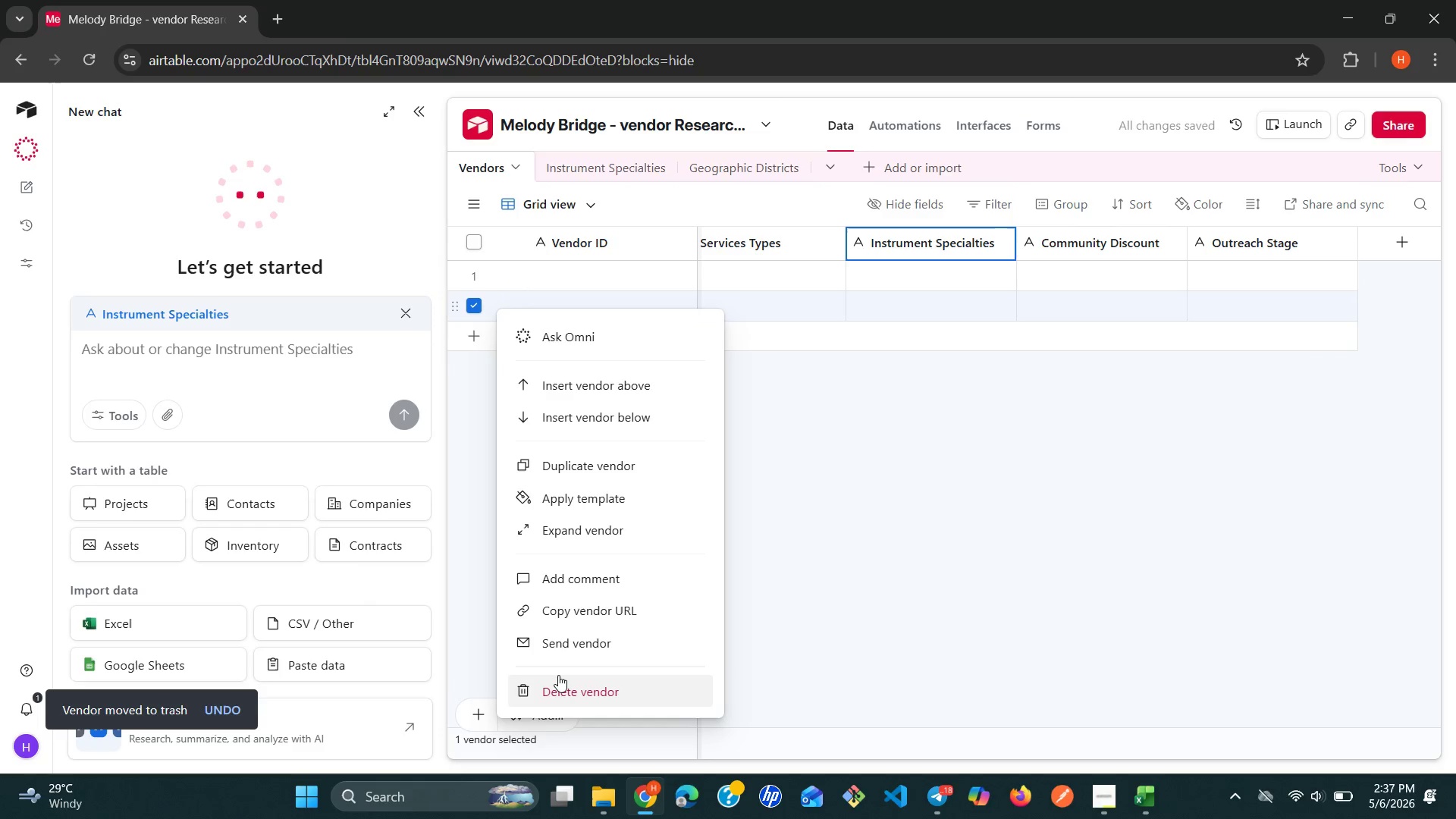 
left_click([563, 681])
 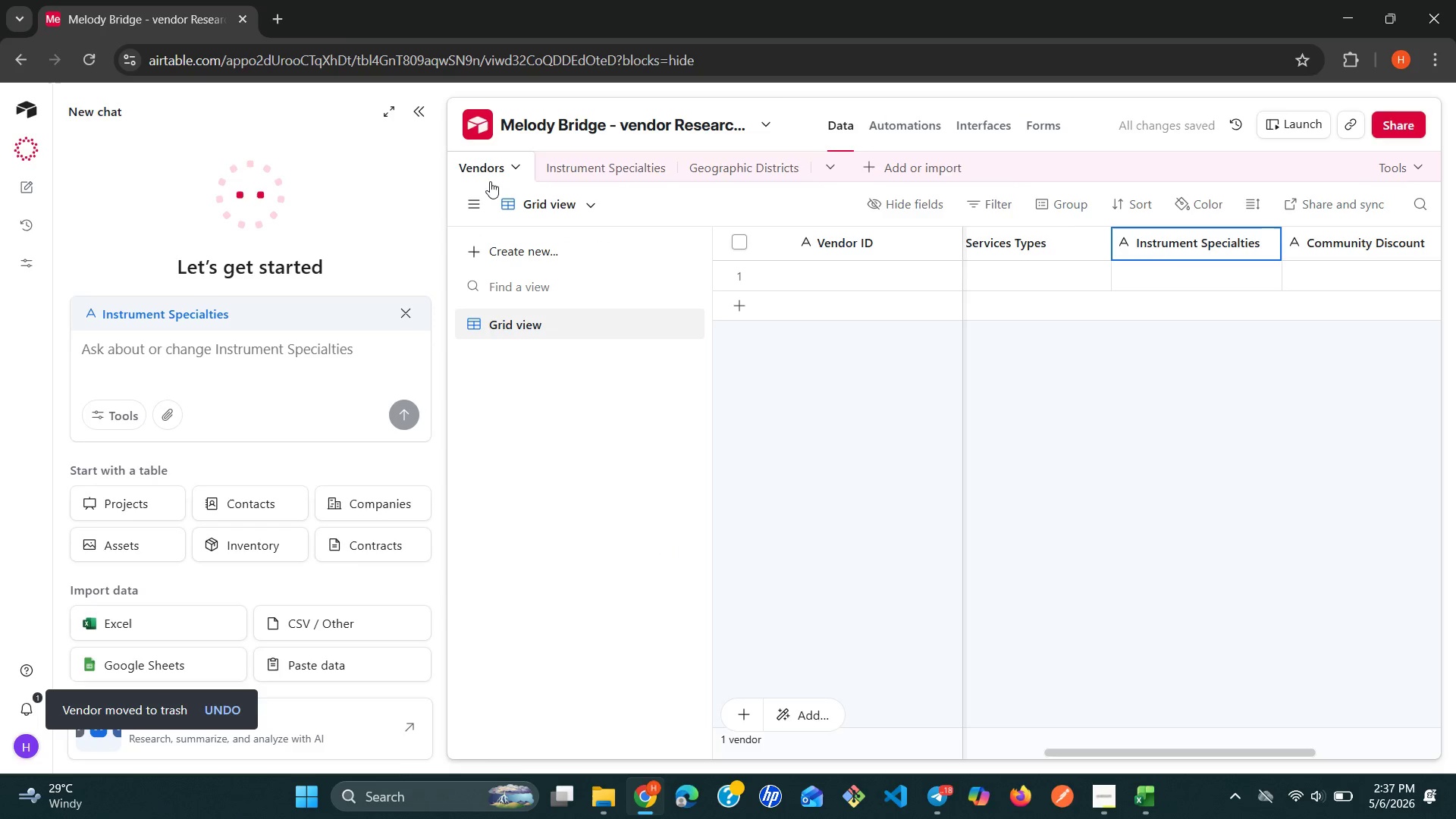 
left_click([505, 168])
 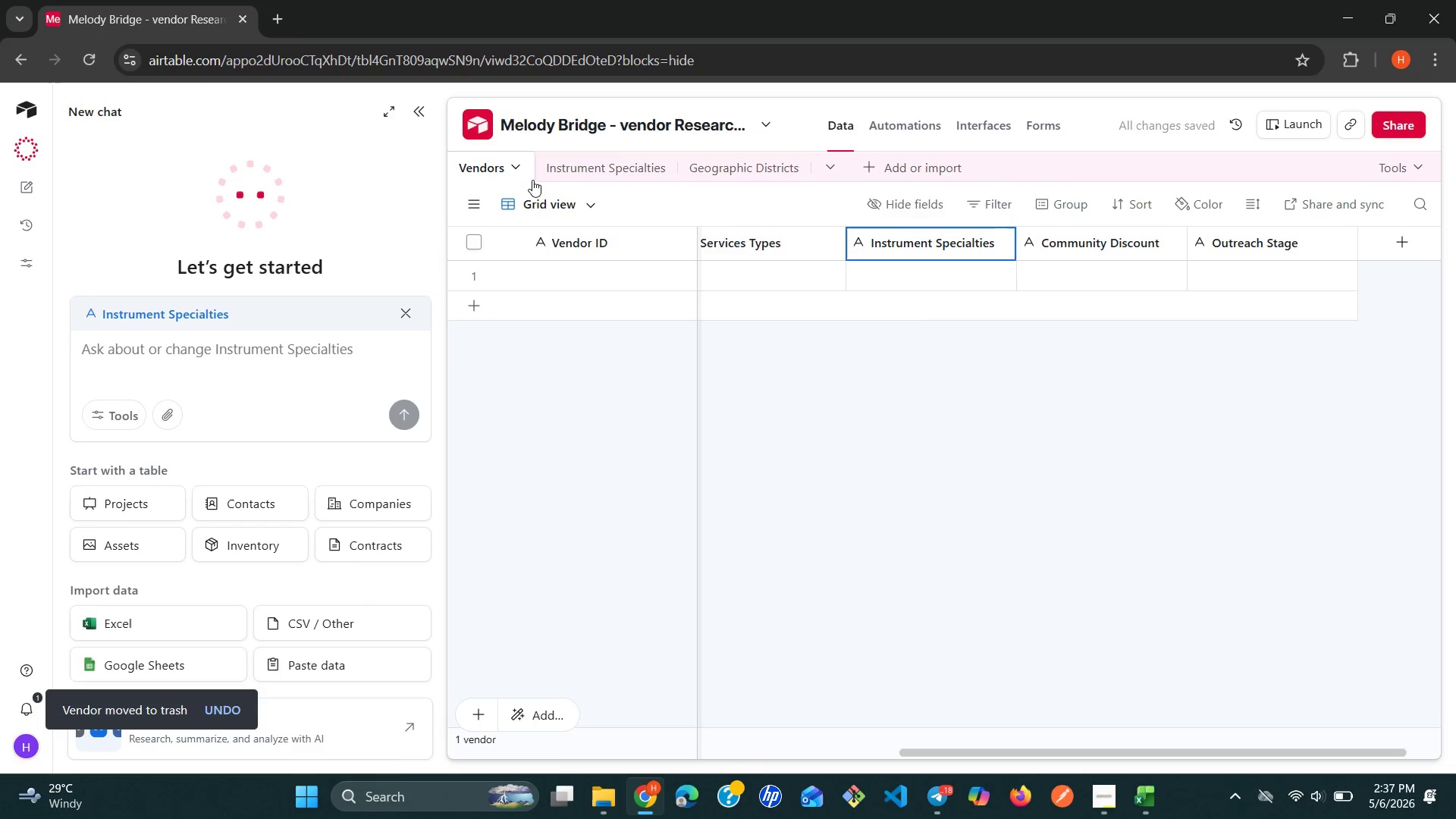 
left_click([524, 156])
 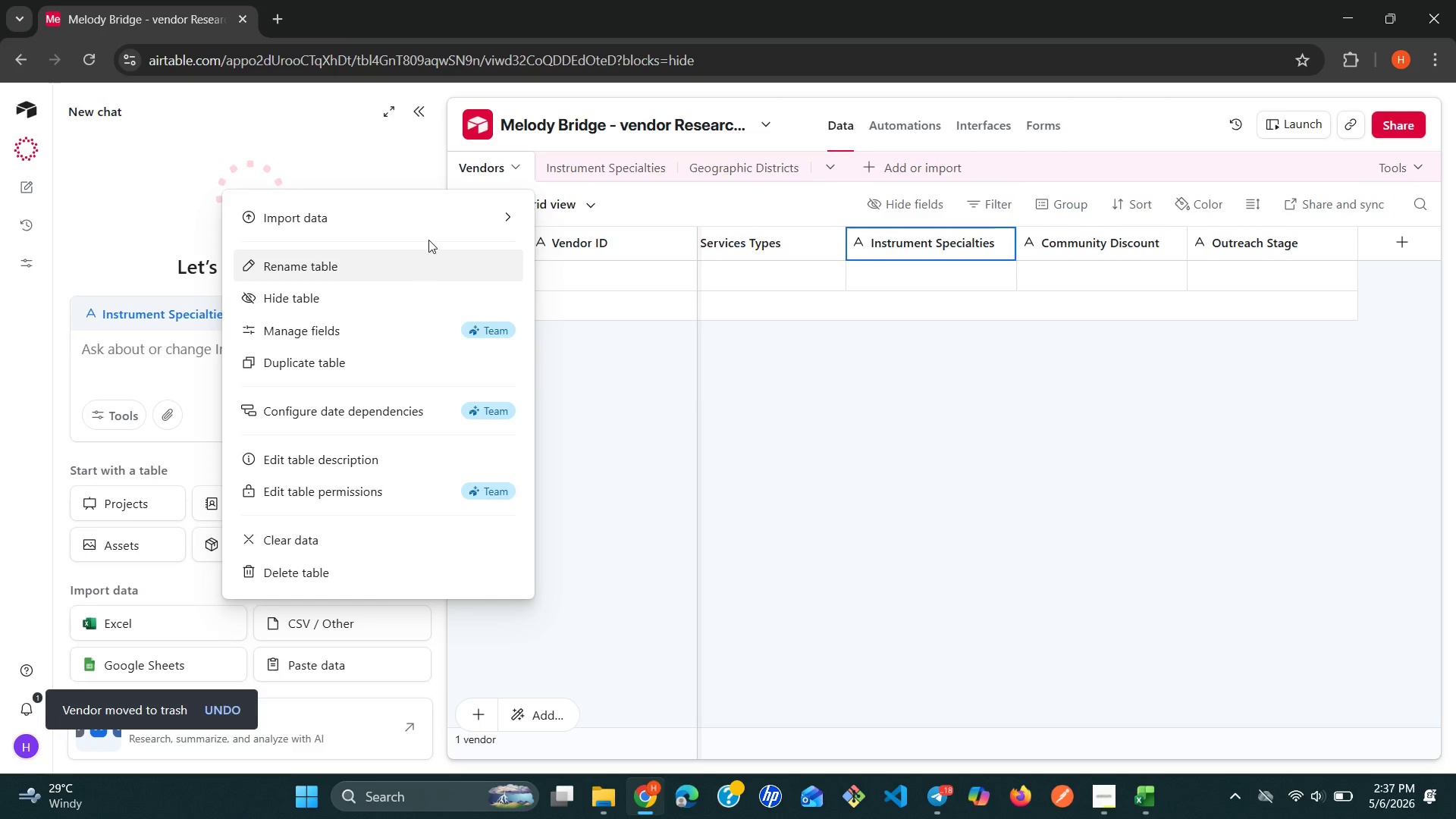 
wait(5.5)
 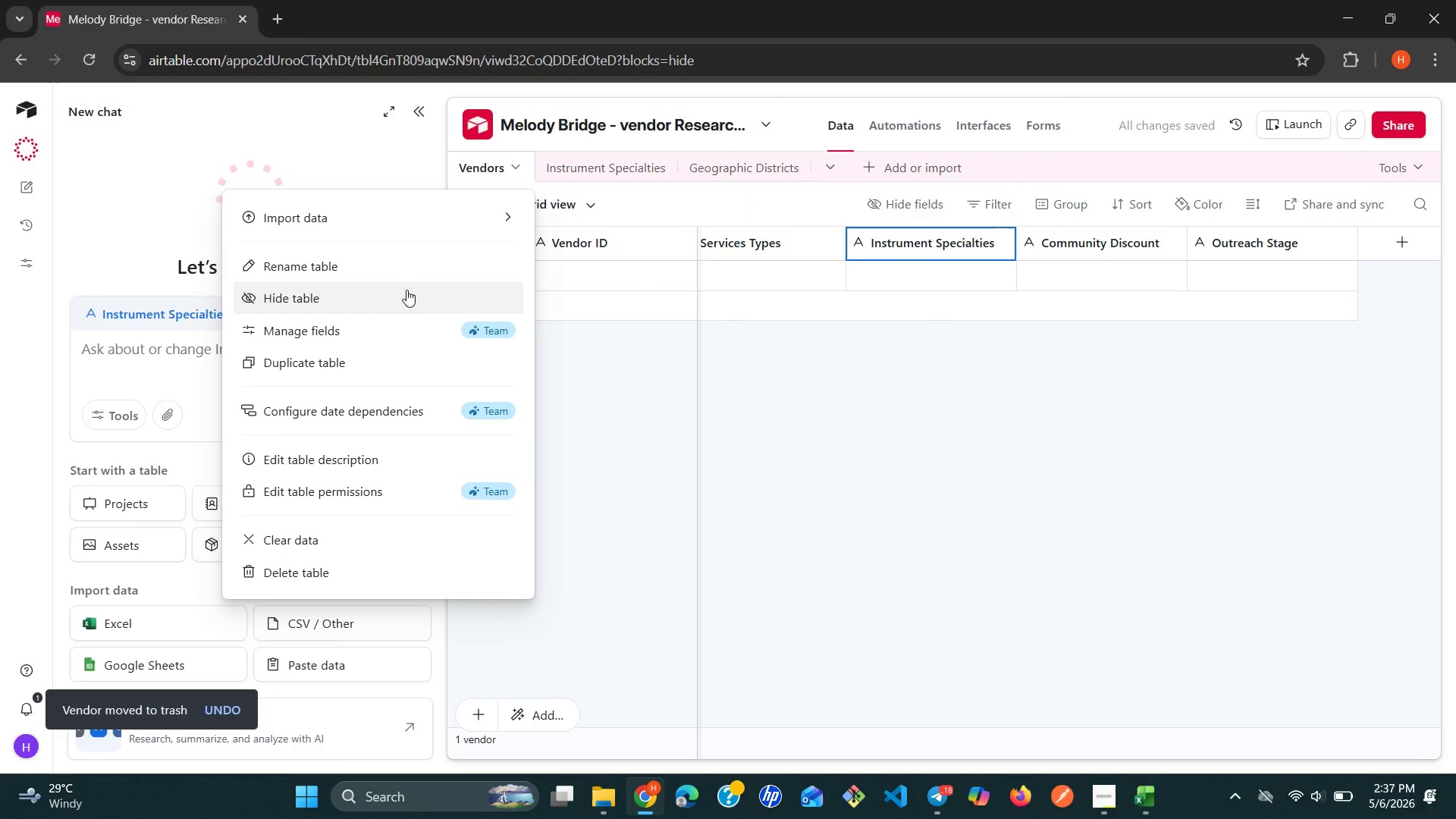 
left_click([575, 257])
 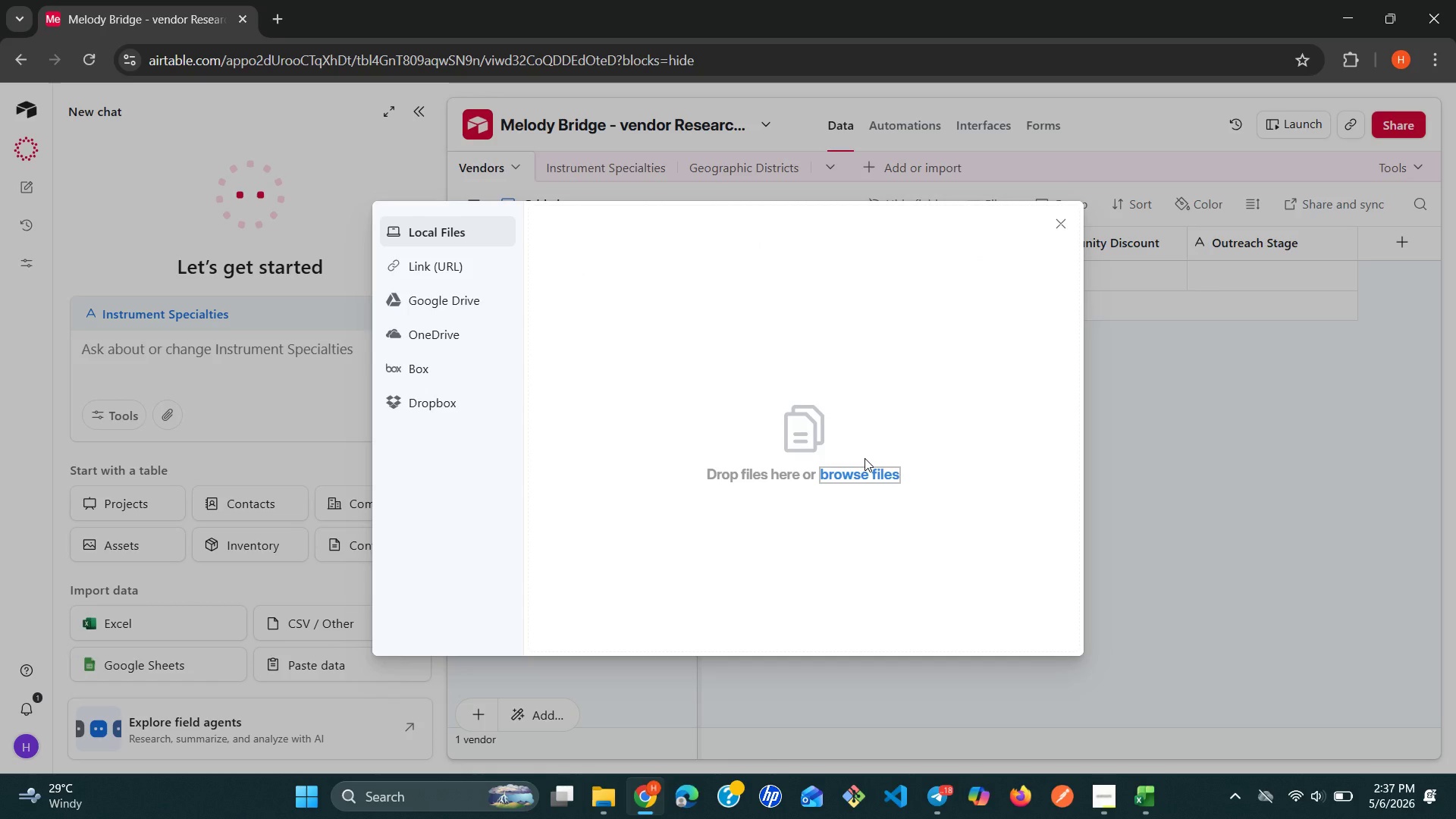 
left_click_drag(start_coordinate=[860, 478], to_coordinate=[854, 479])
 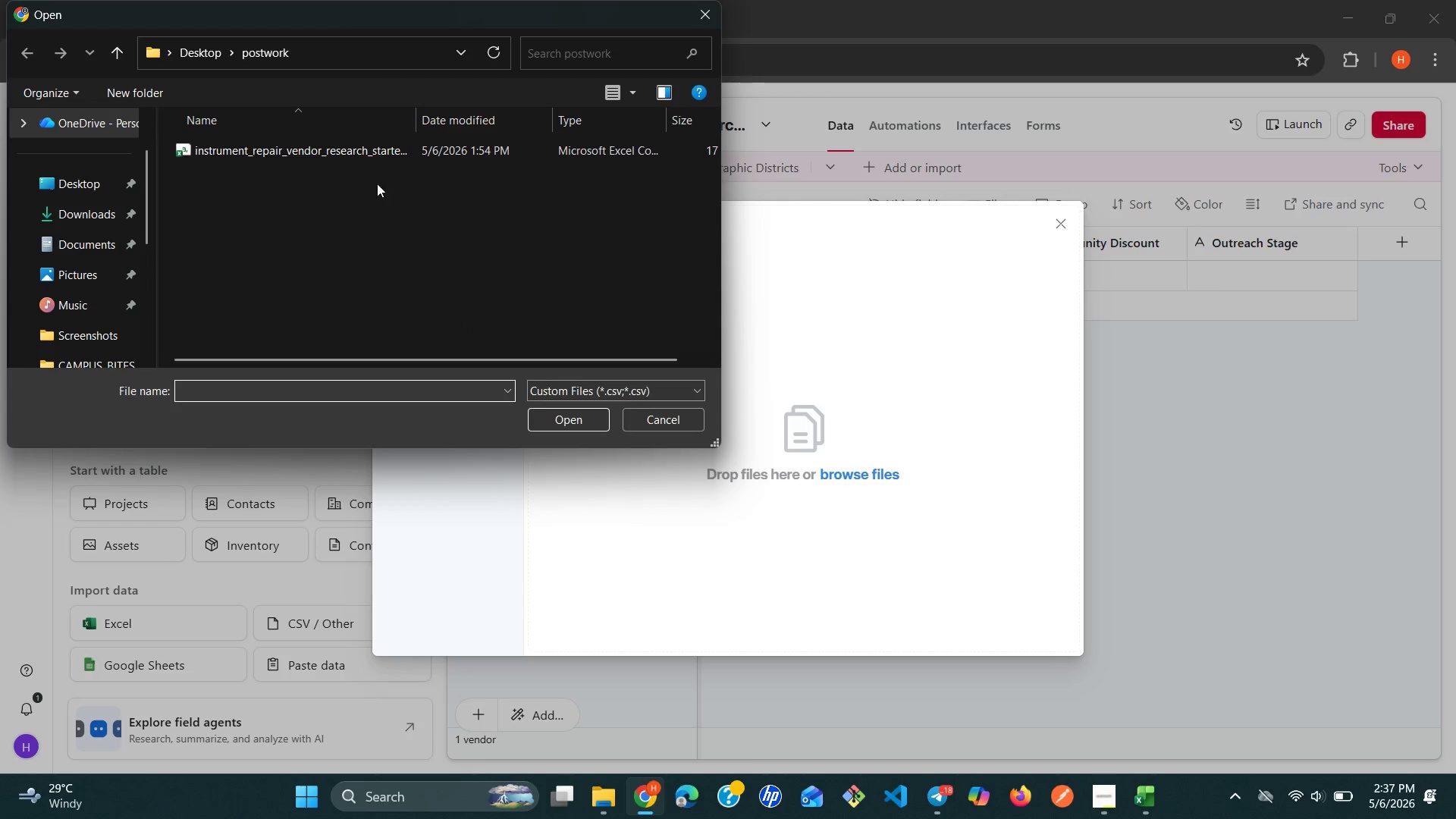 
left_click([369, 155])
 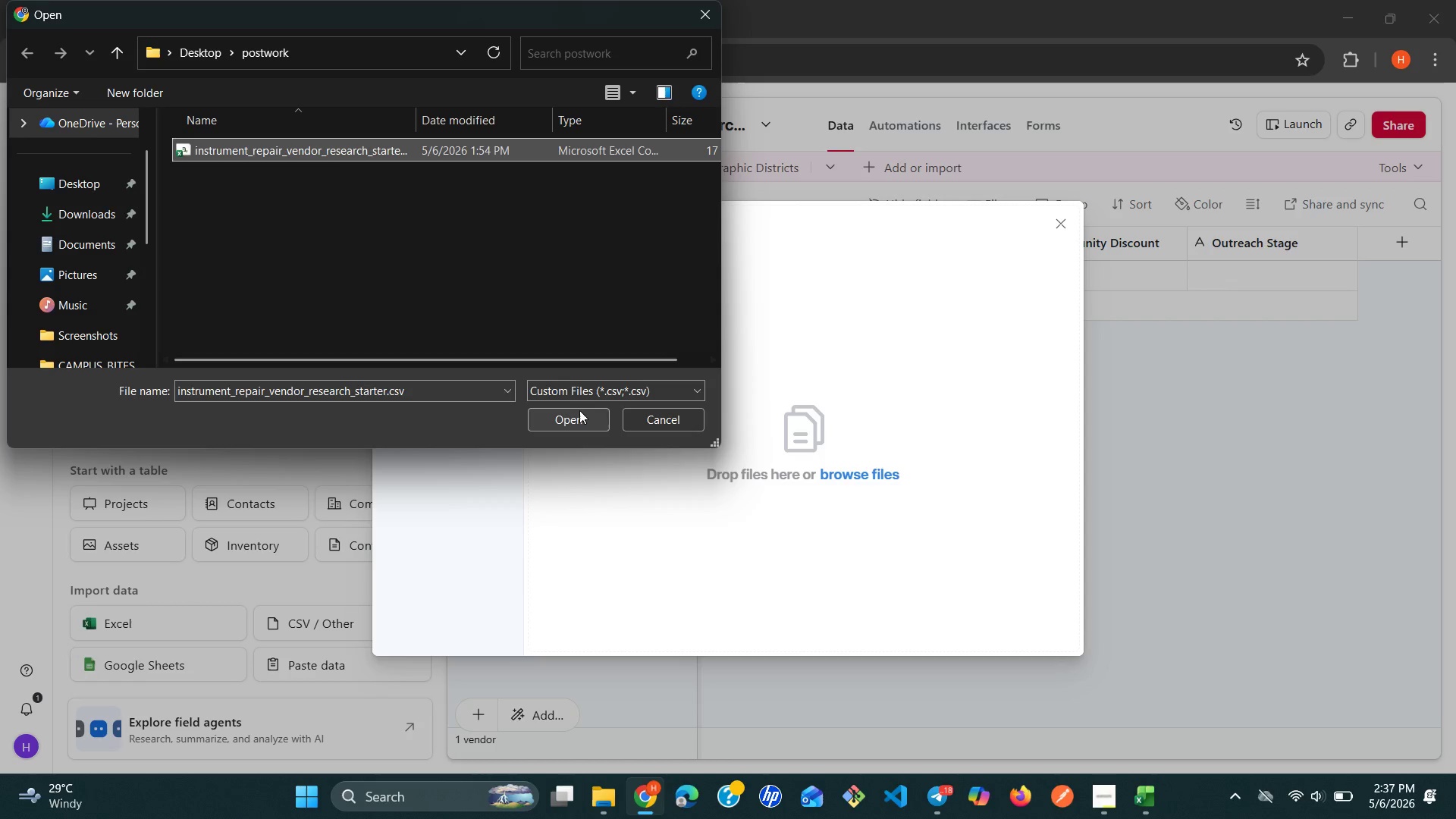 
left_click([579, 410])
 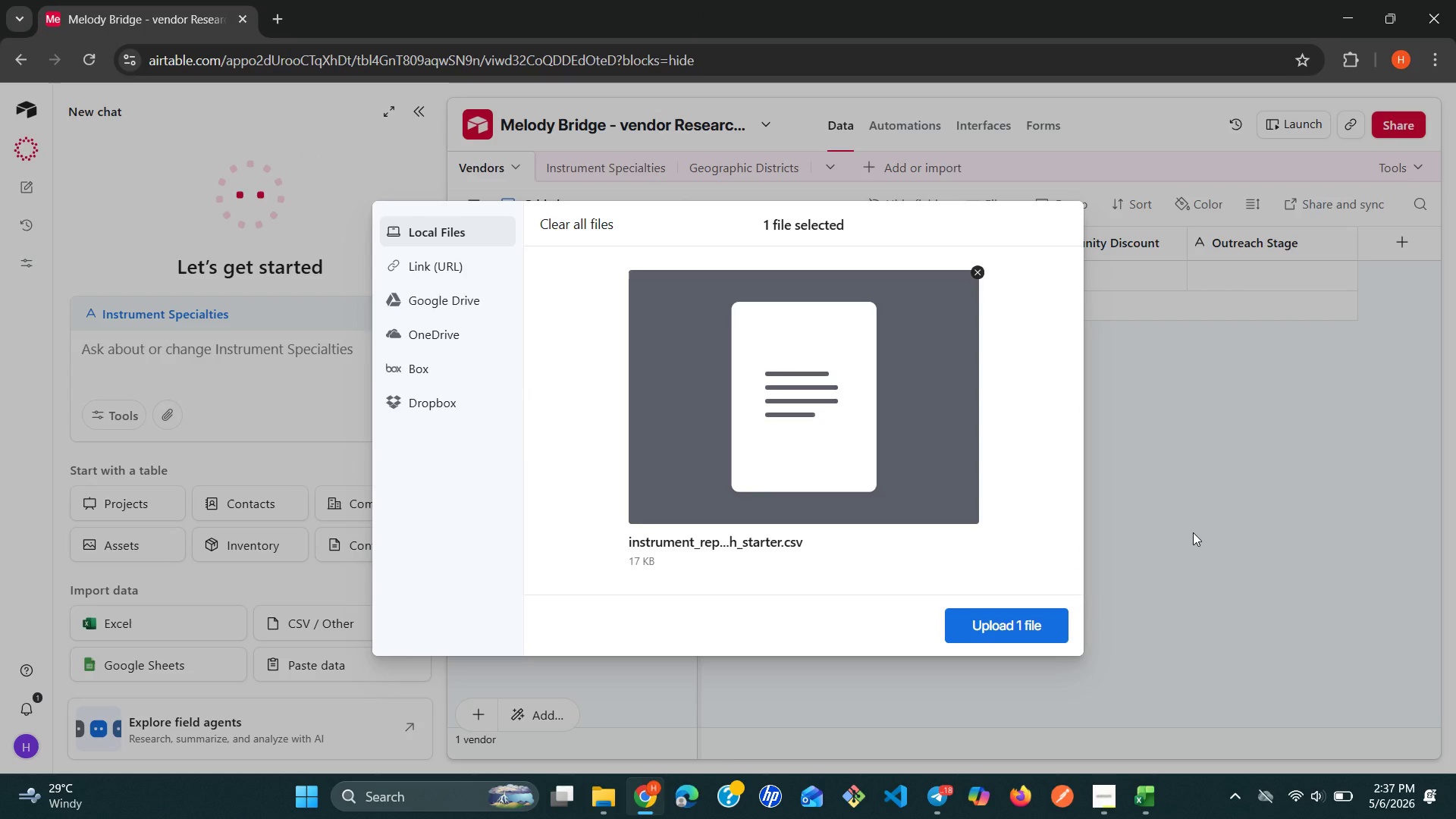 
wait(7.28)
 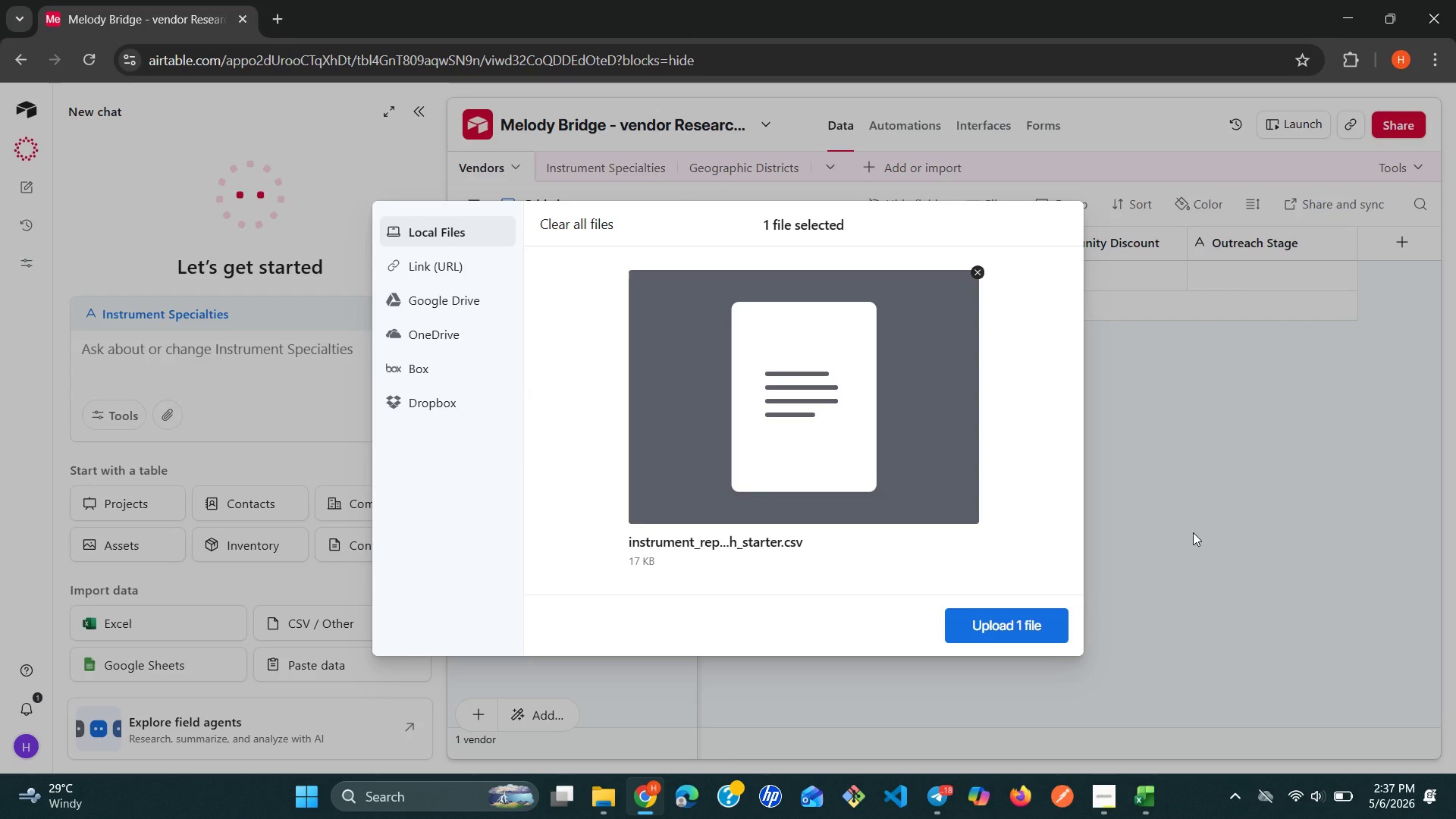 
left_click([999, 623])
 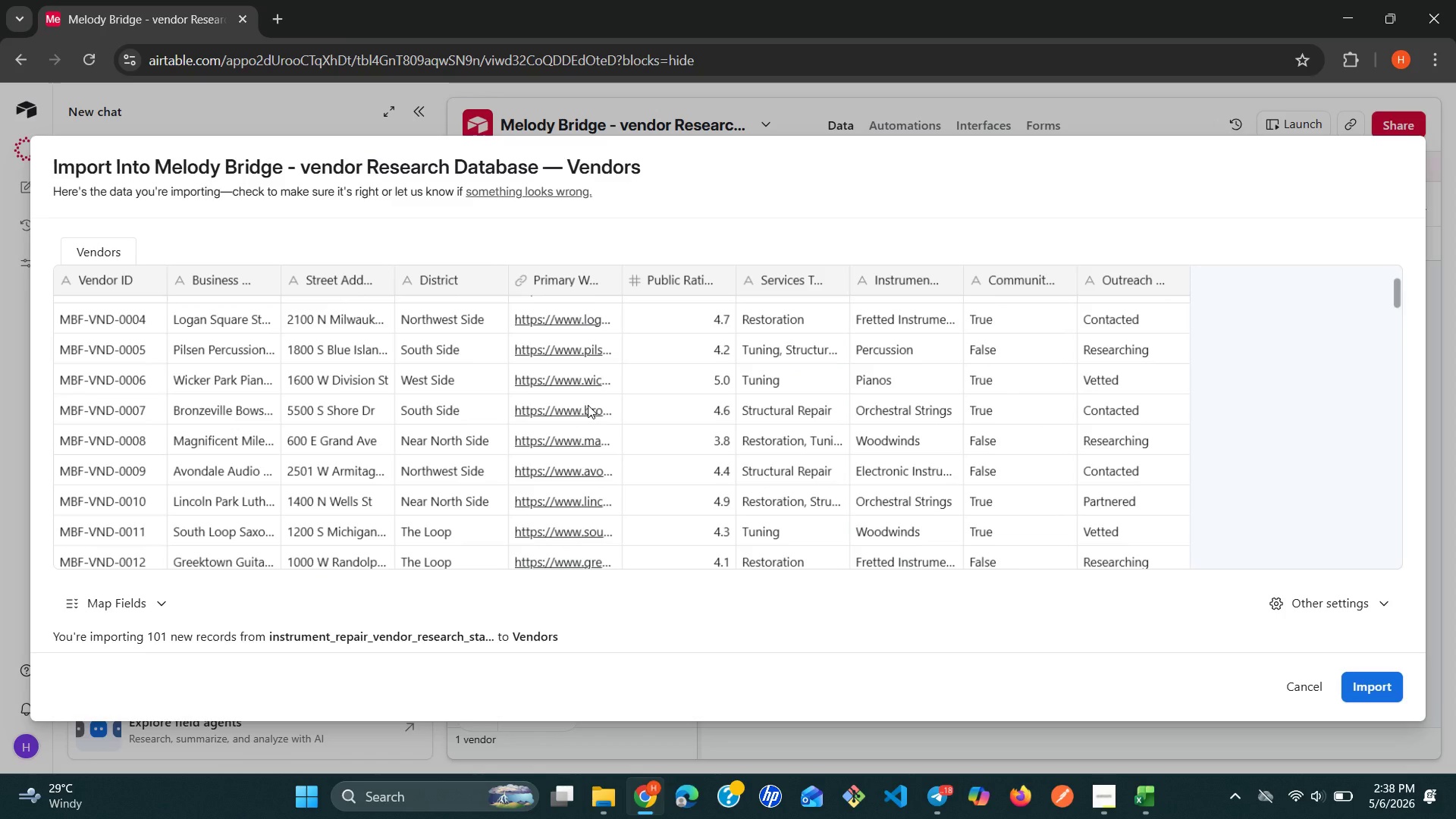 
wait(25.77)
 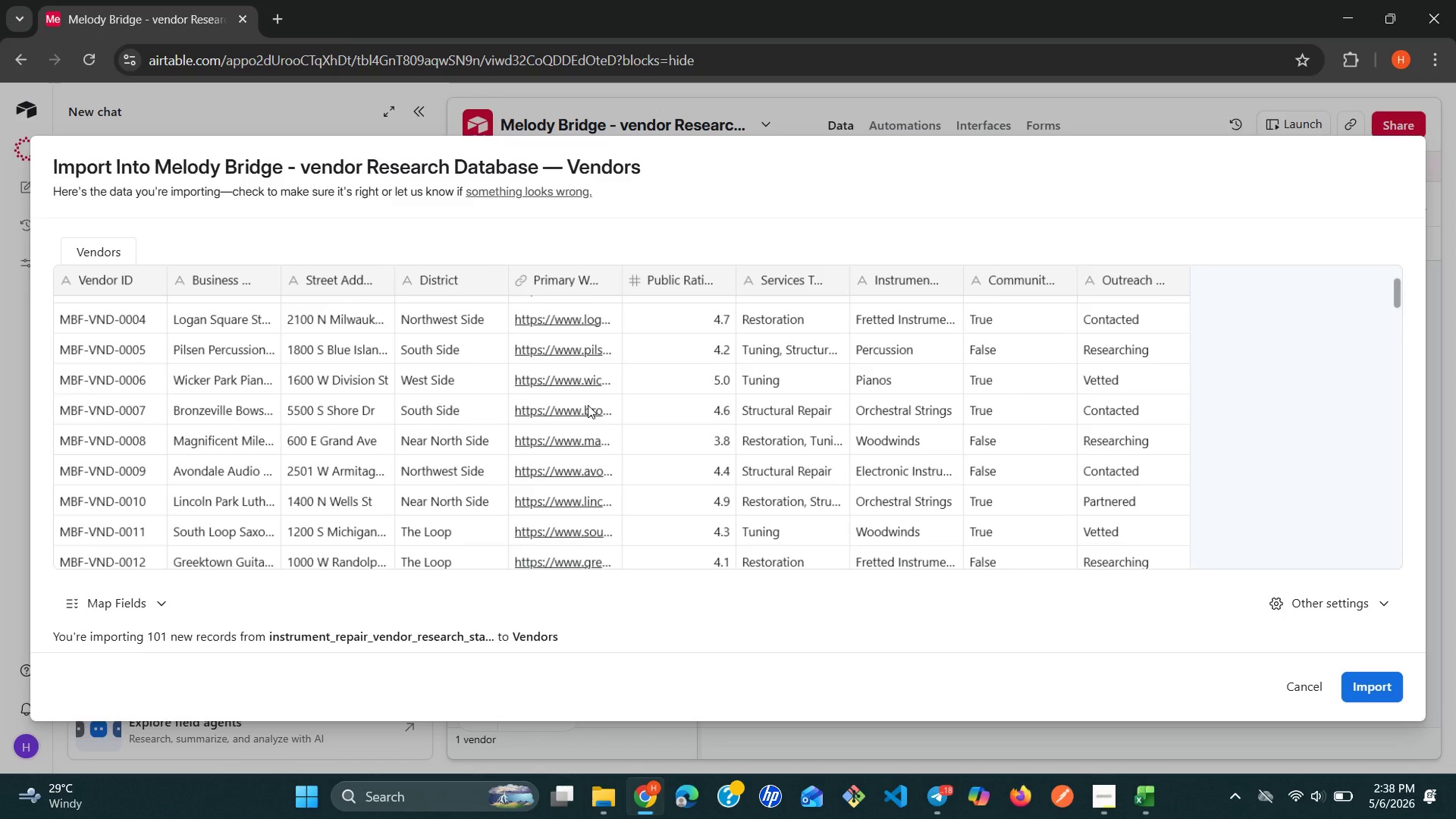 
left_click([1390, 677])
 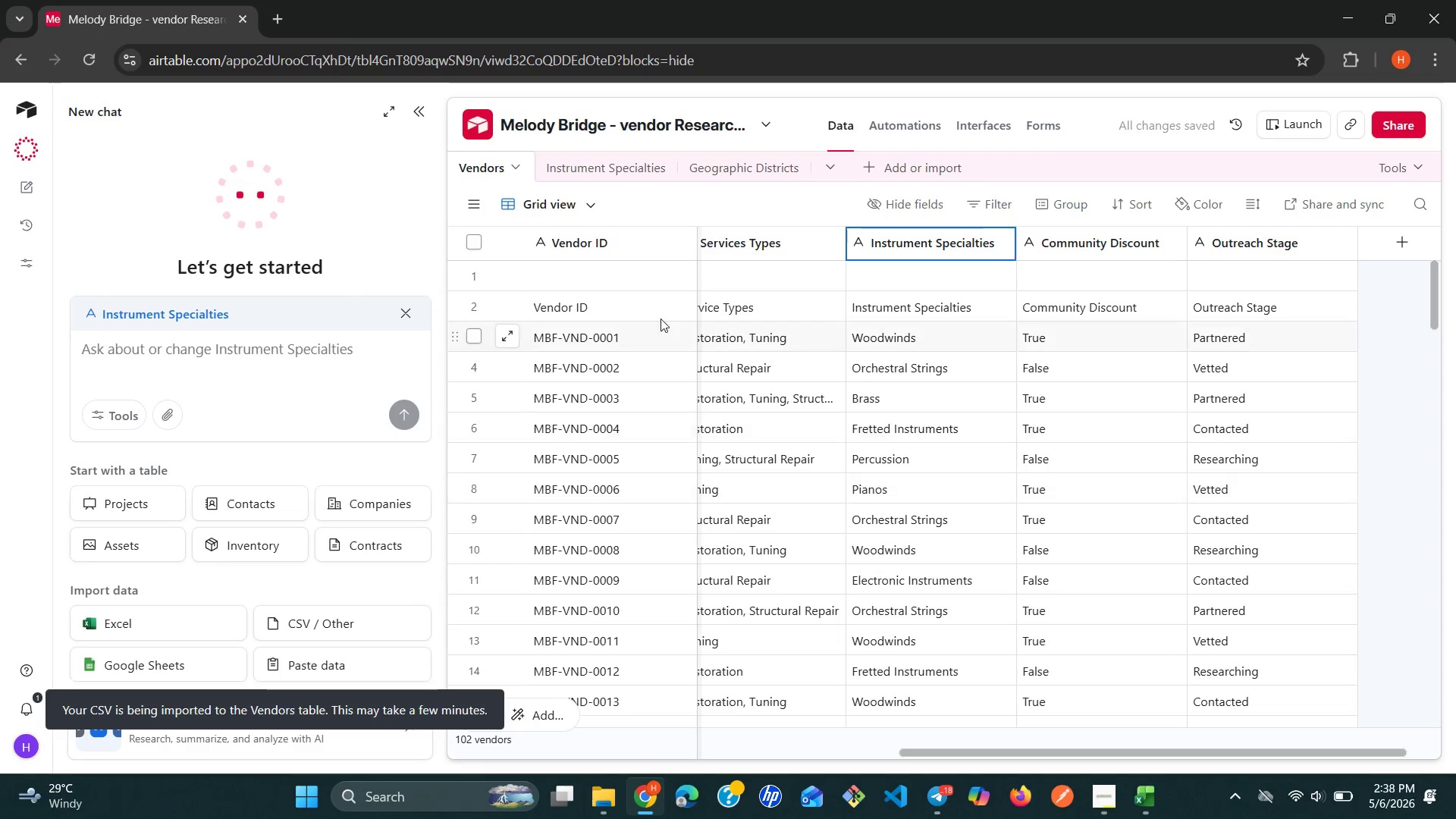 
left_click([428, 121])
 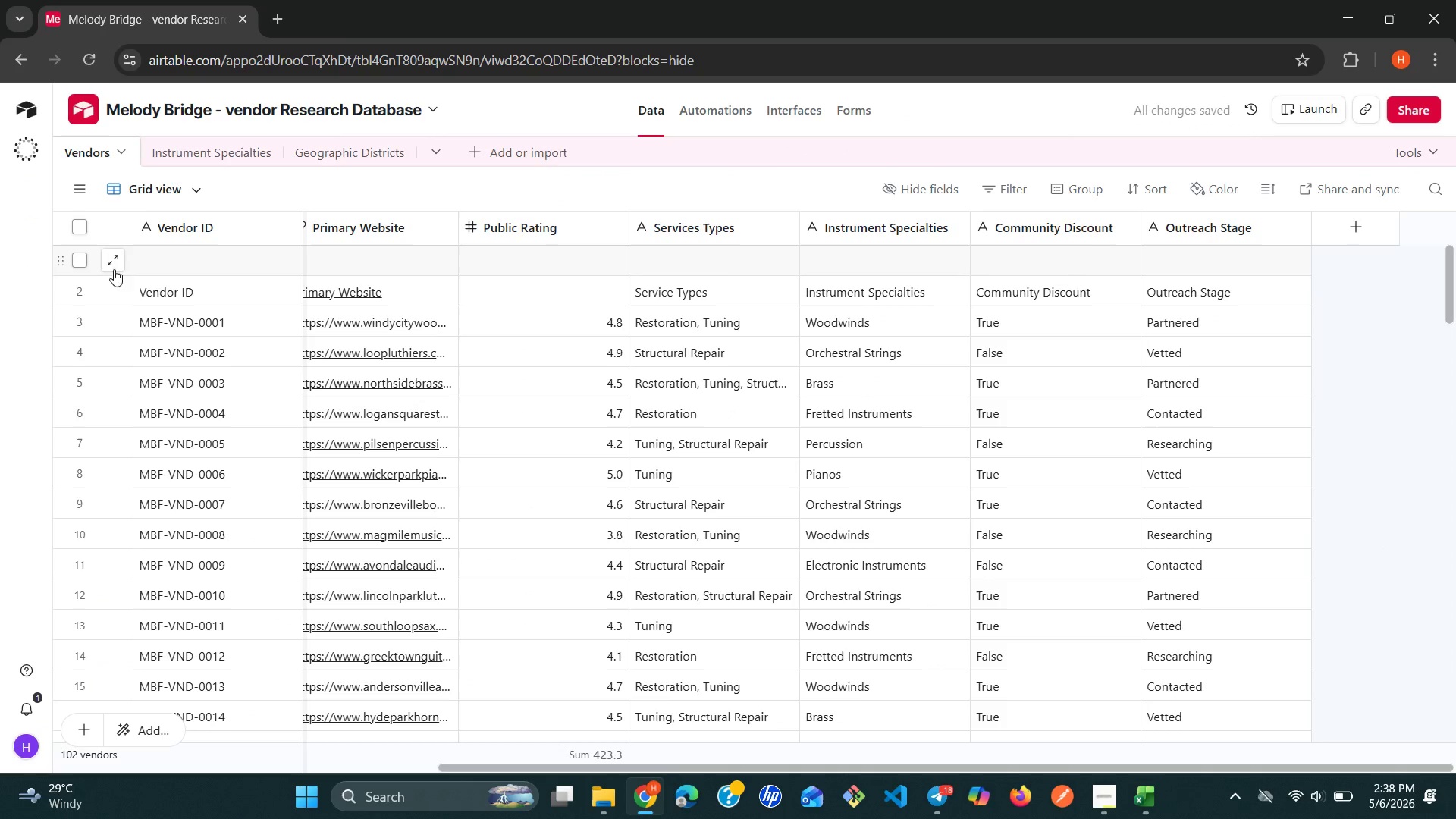 
left_click([86, 265])
 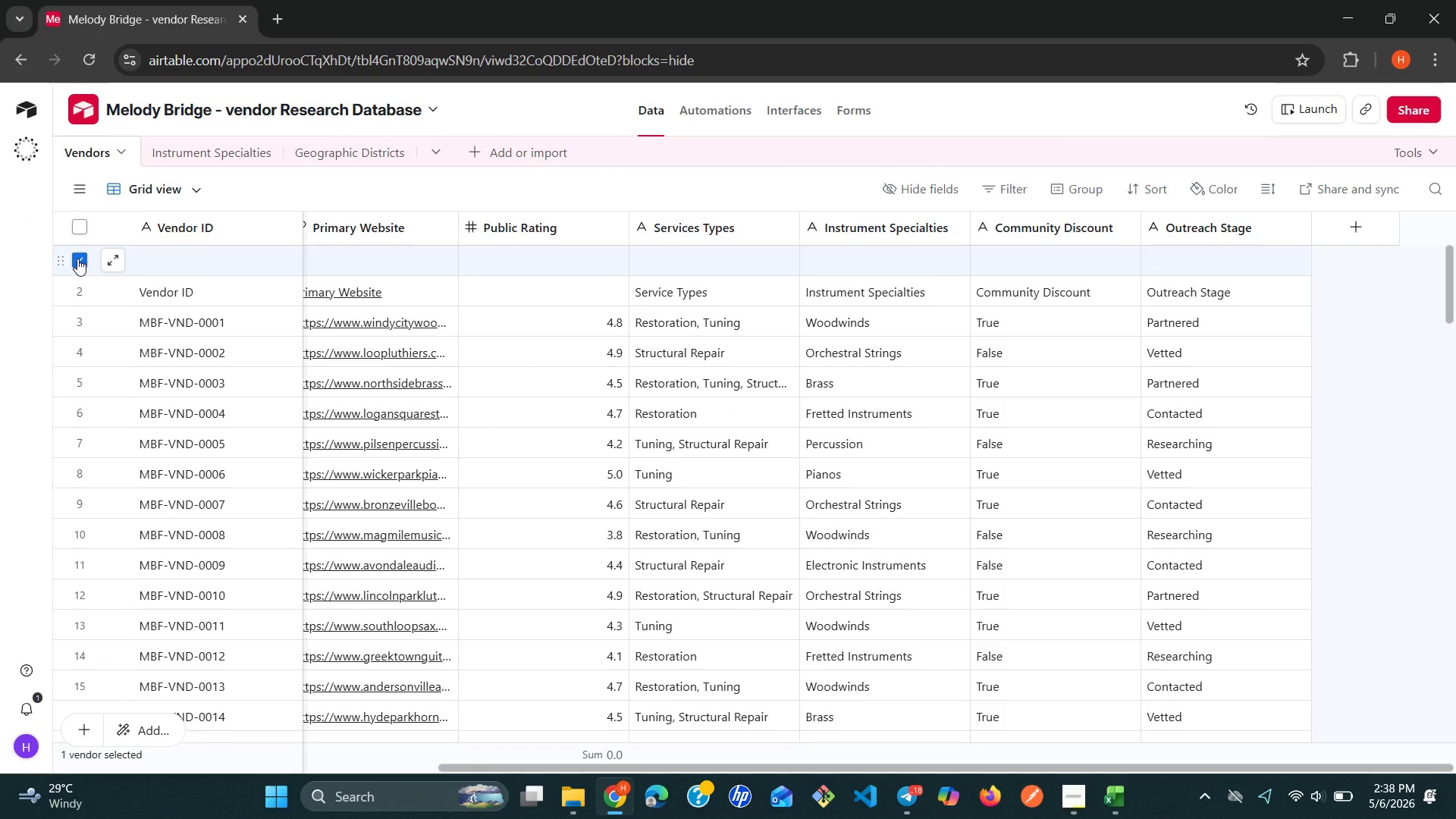 
right_click([77, 259])
 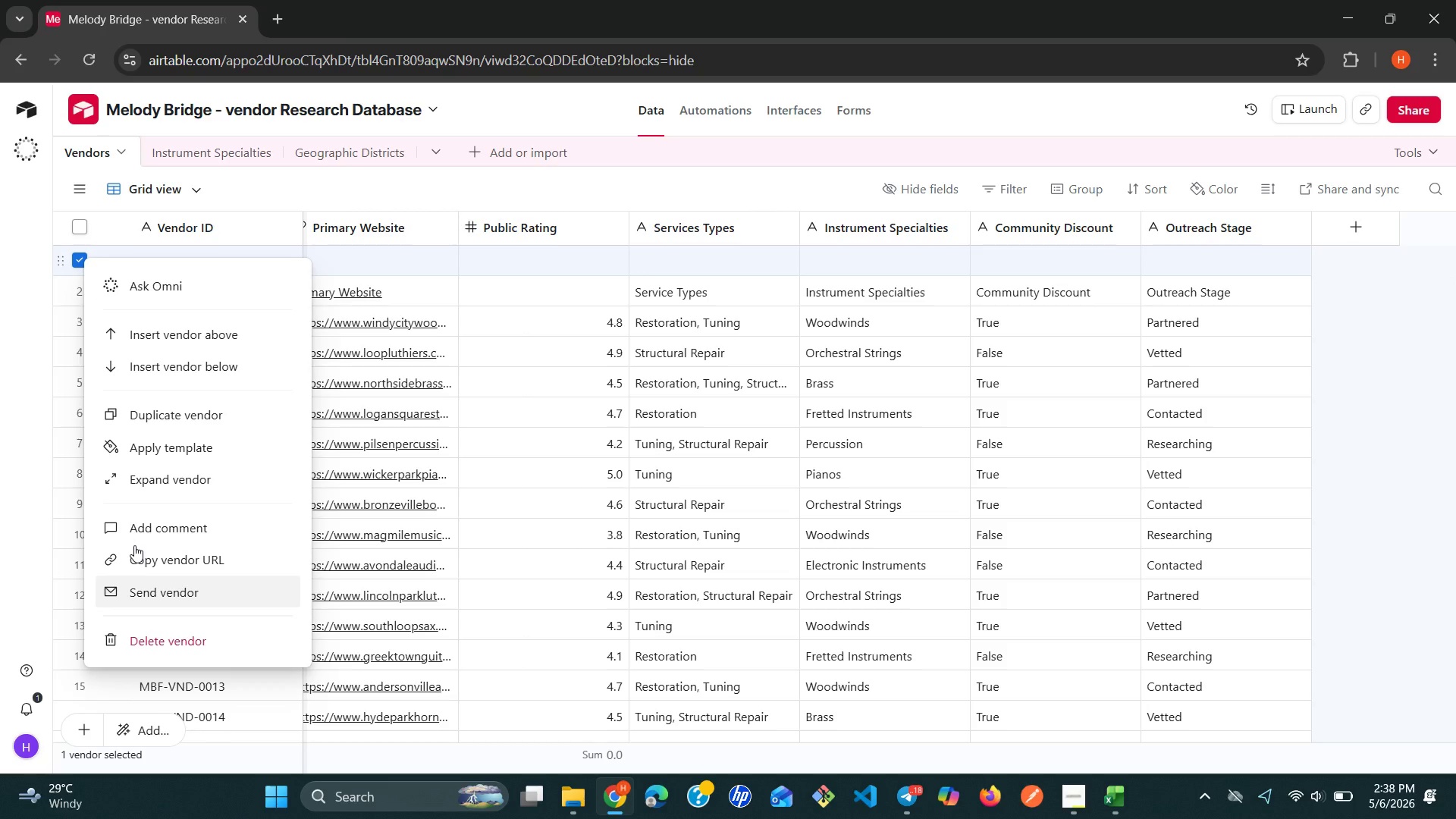 
left_click([135, 642])
 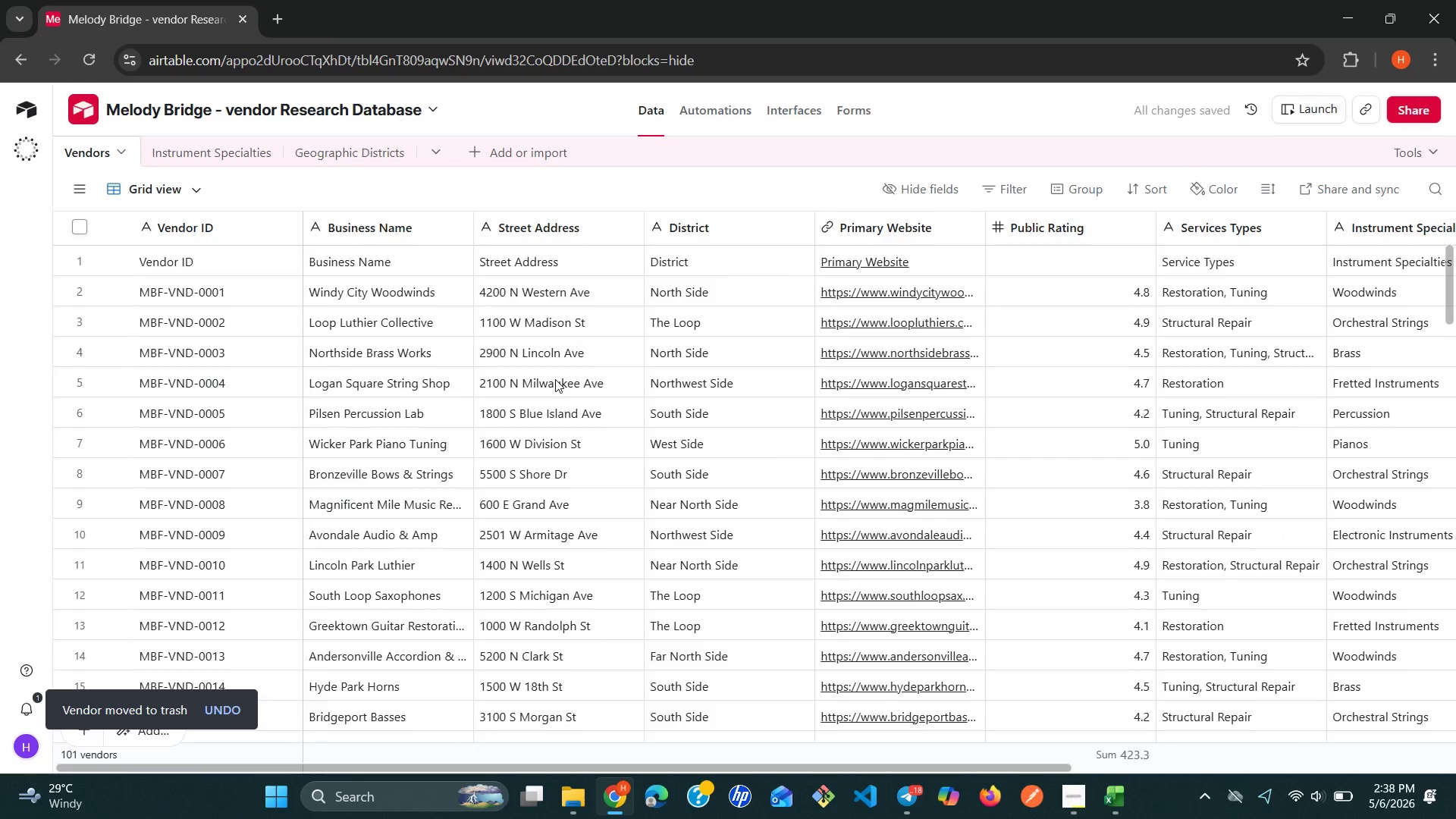 
wait(10.66)
 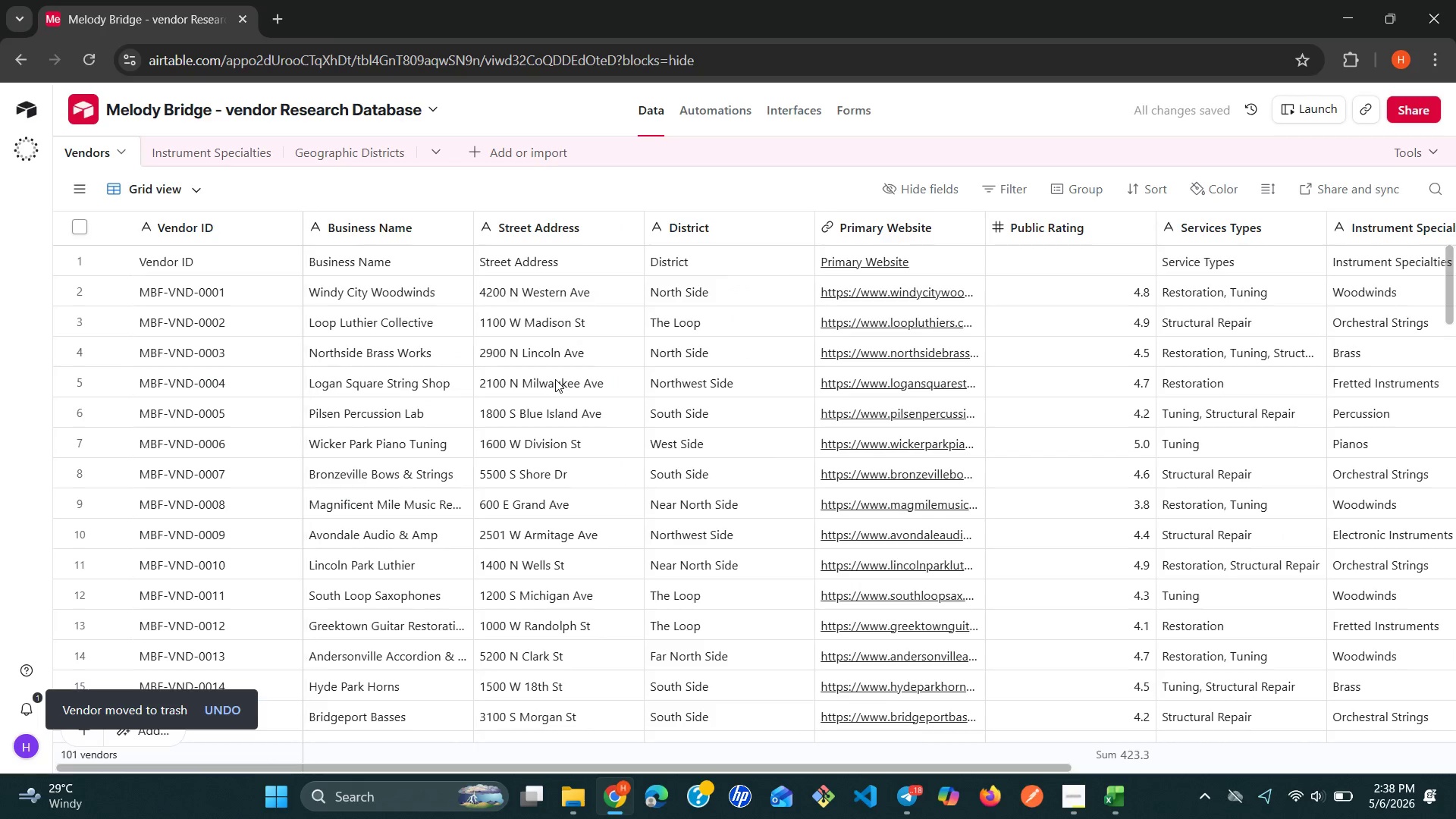 
left_click([464, 372])
 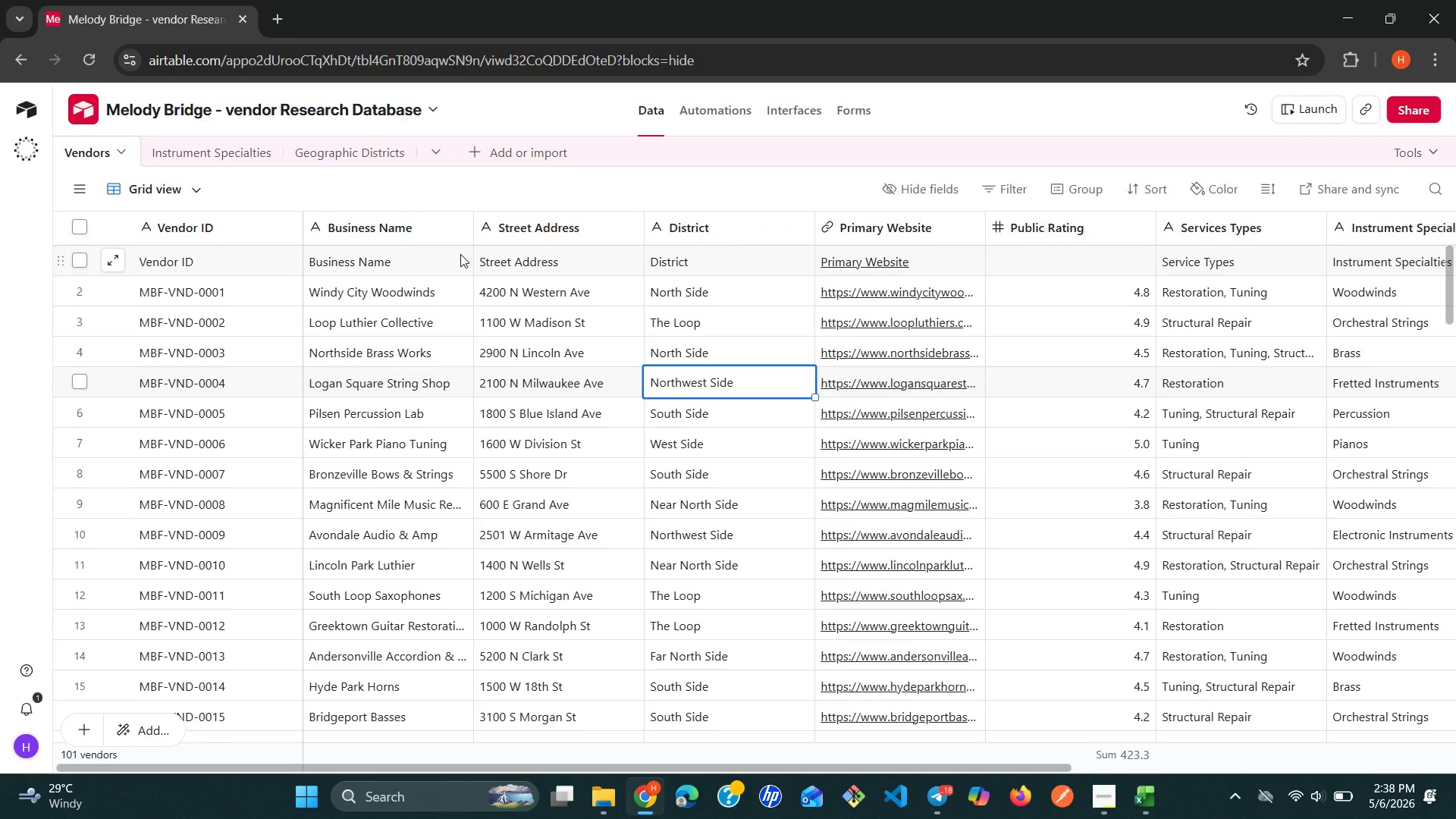 
wait(15.81)
 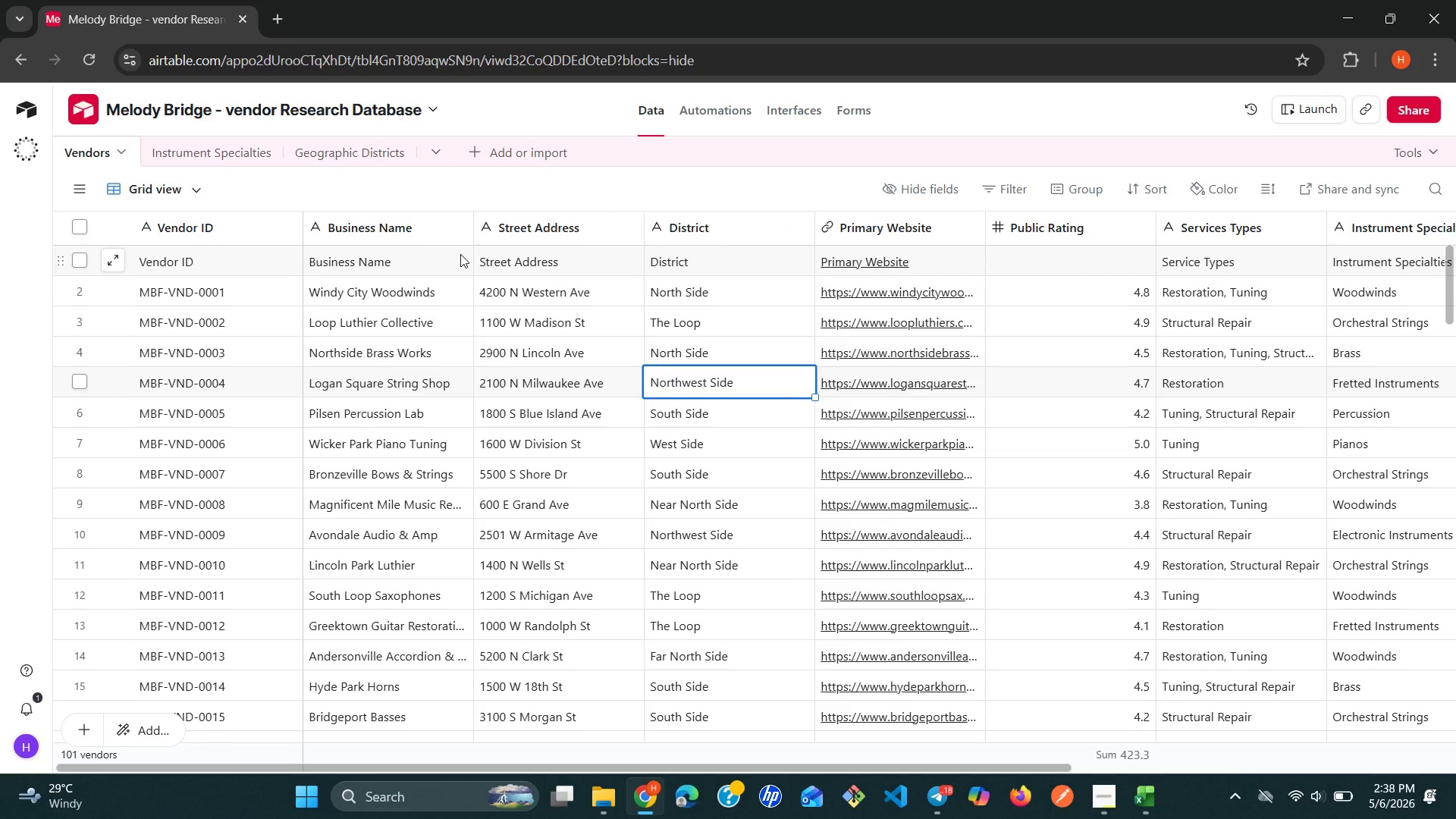 
left_click([805, 231])
 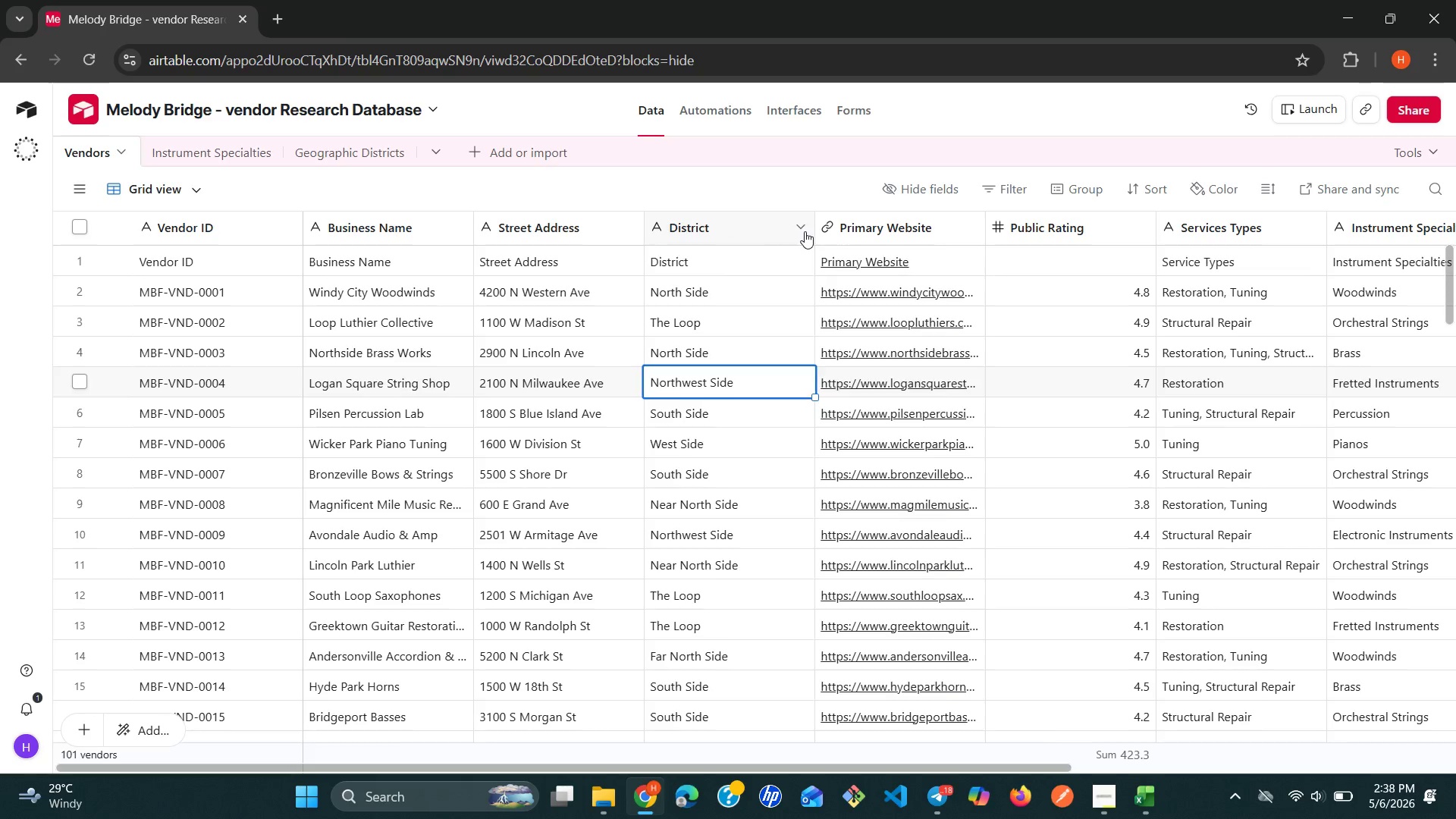 
mouse_move([790, 251])
 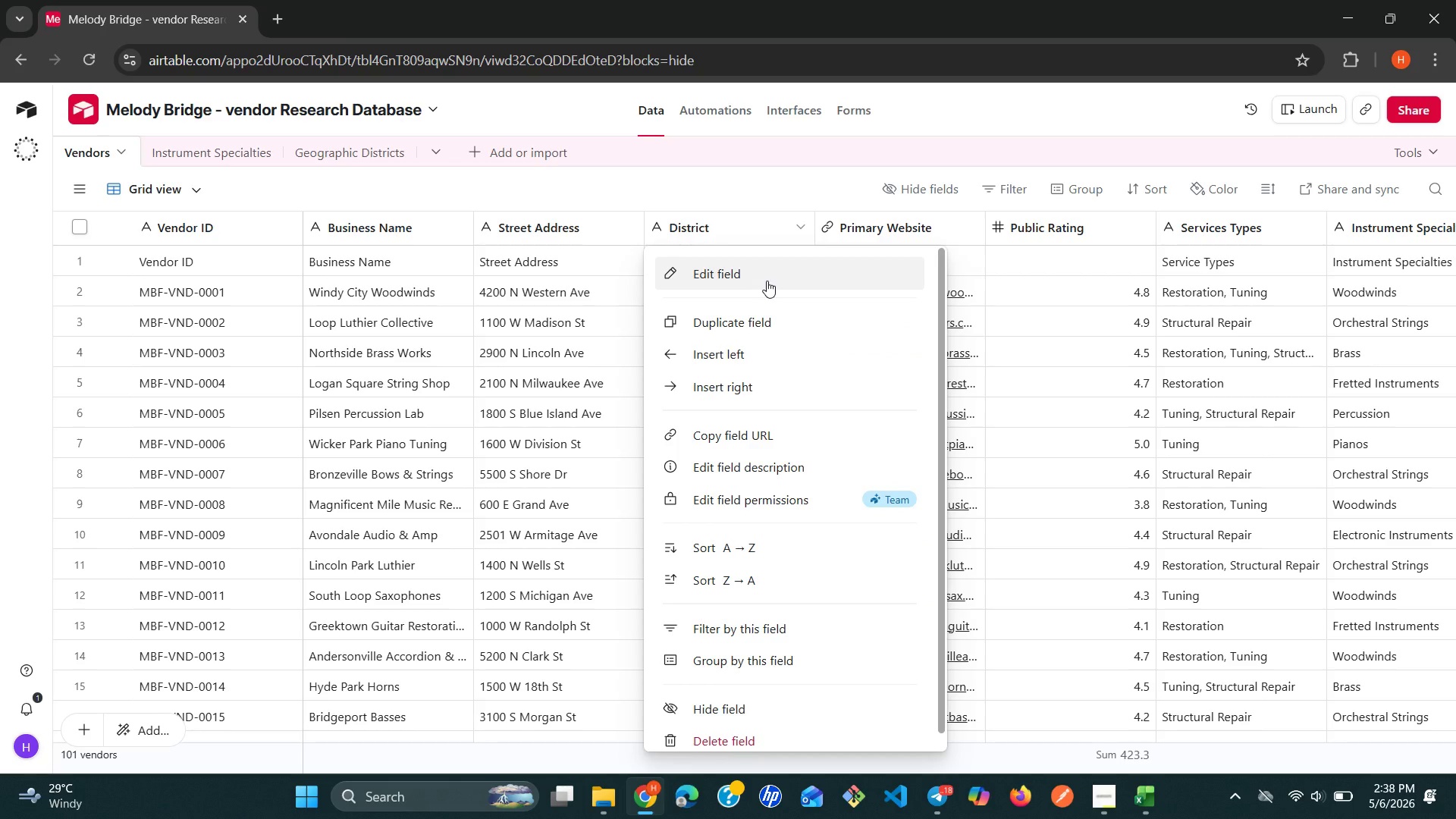 
left_click([767, 281])
 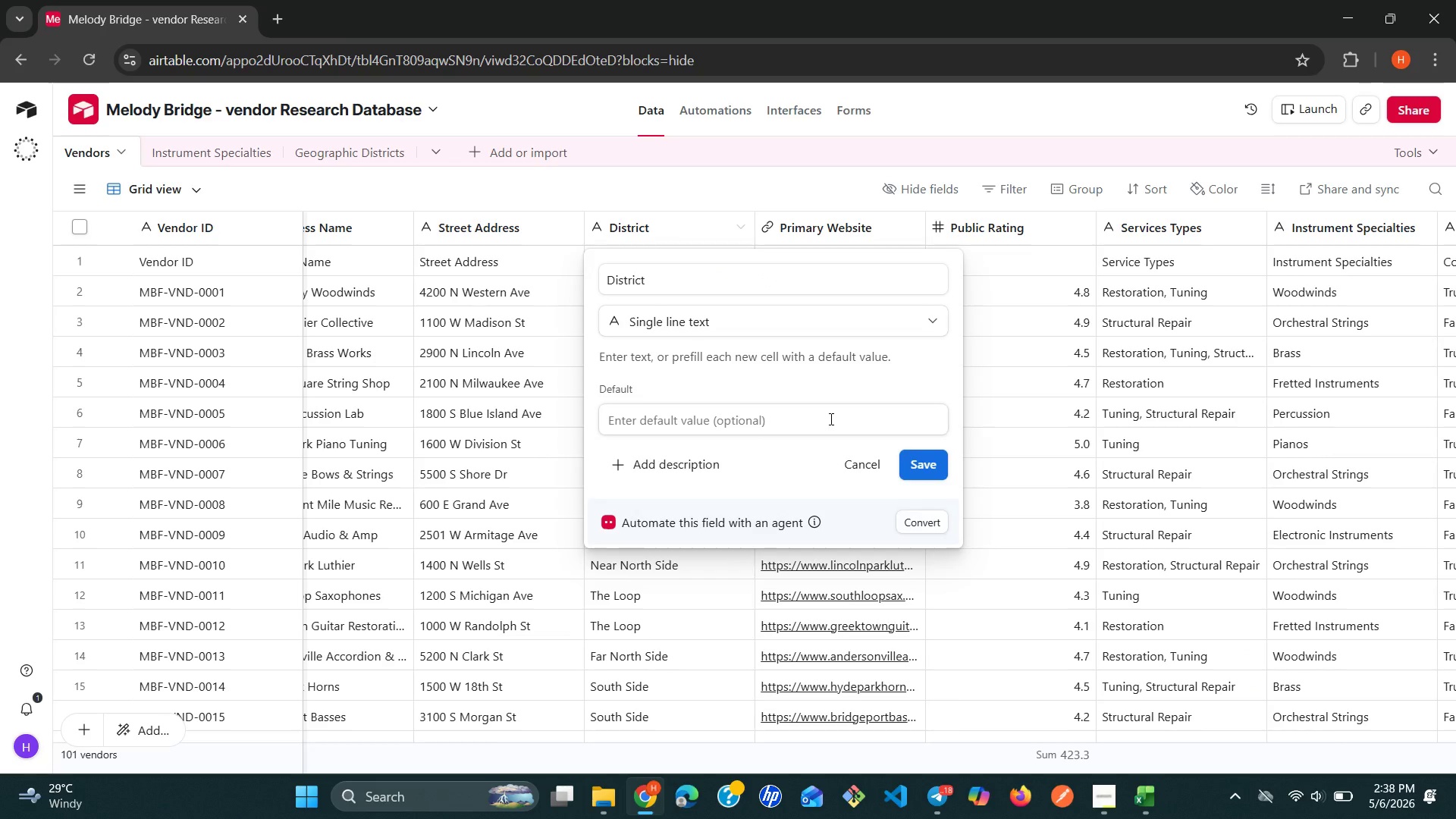 
left_click([858, 466])
 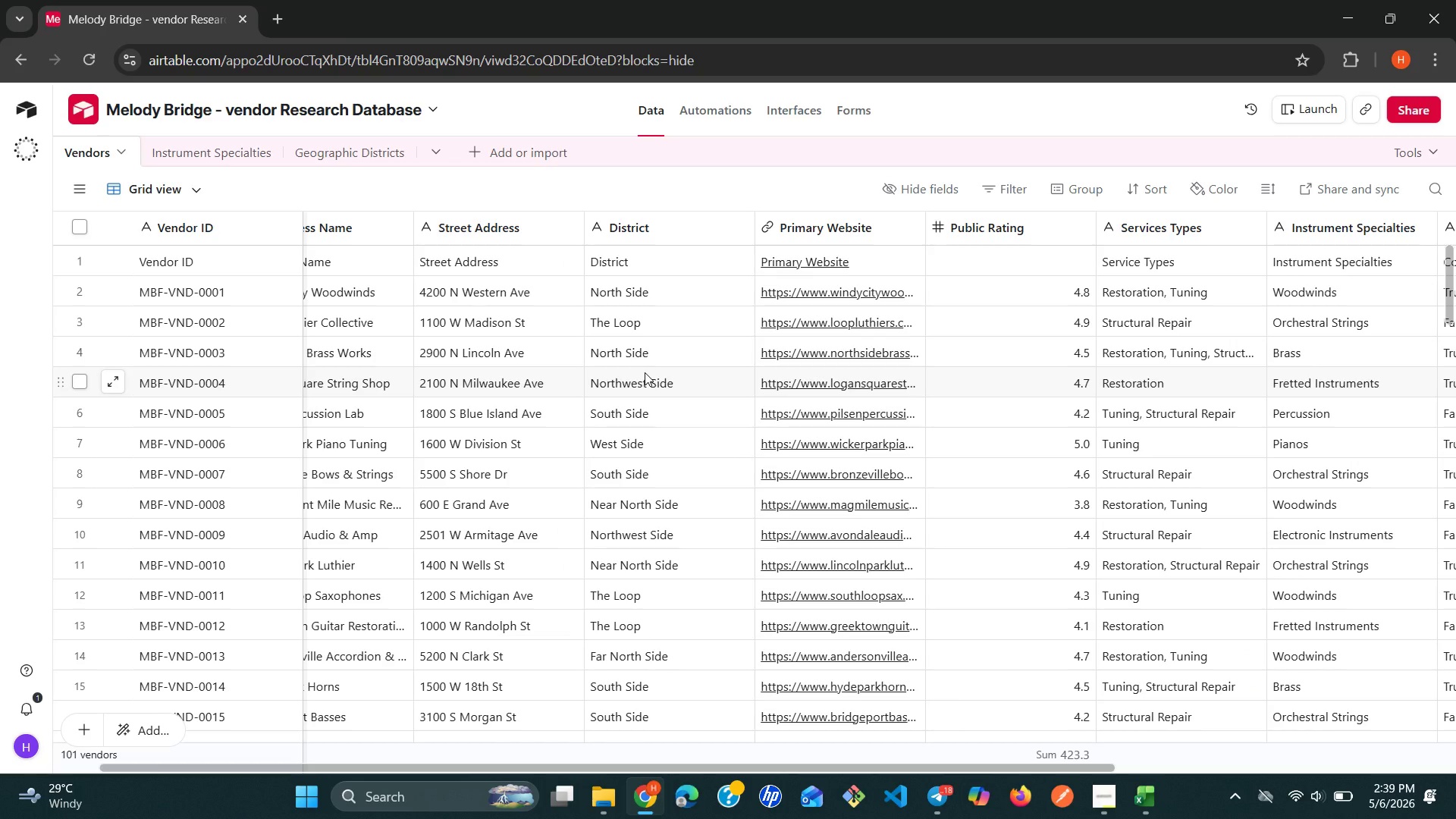 
wait(14.09)
 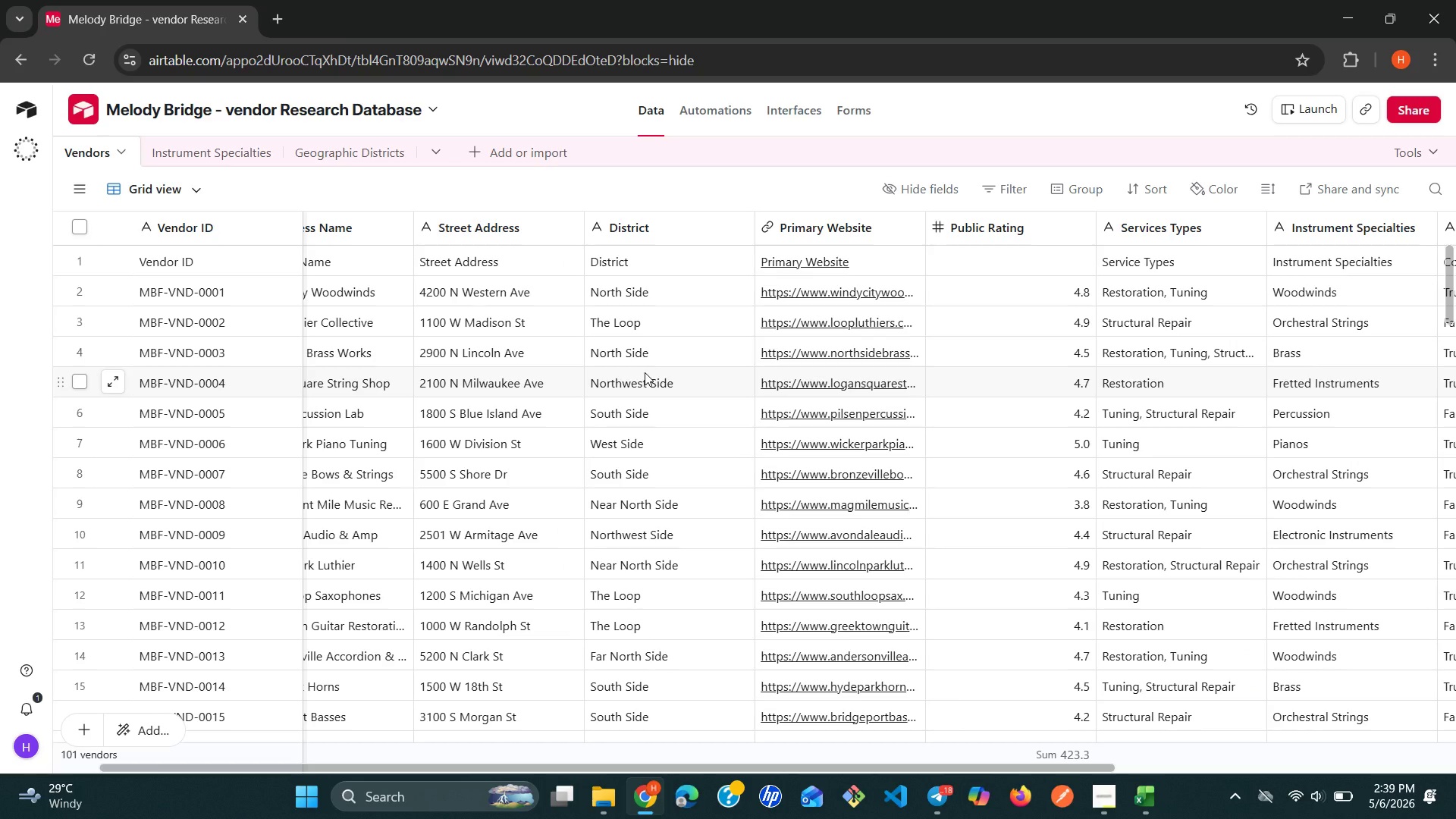 
left_click([1017, 218])
 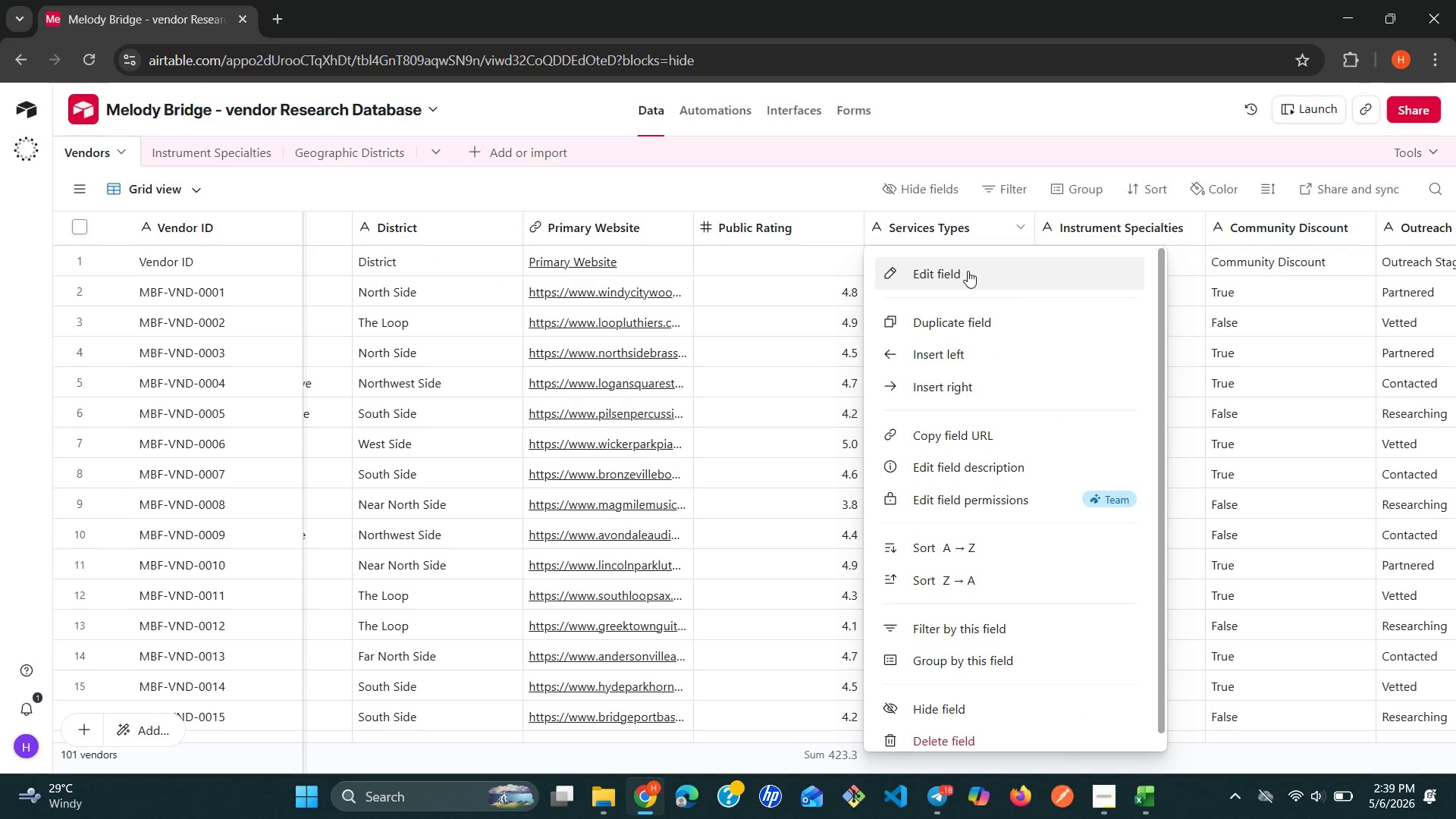 
left_click([967, 273])
 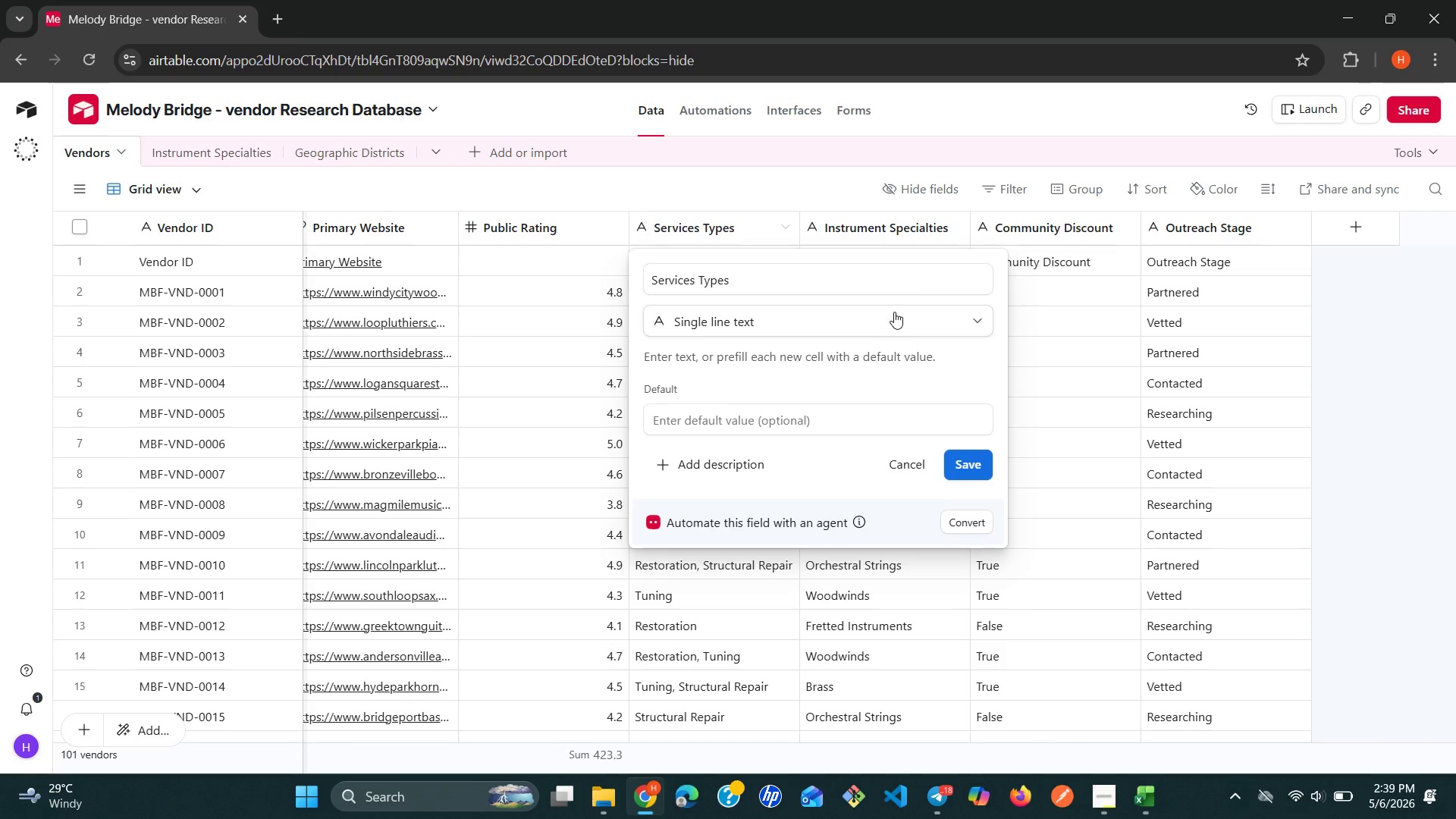 
left_click([909, 312])
 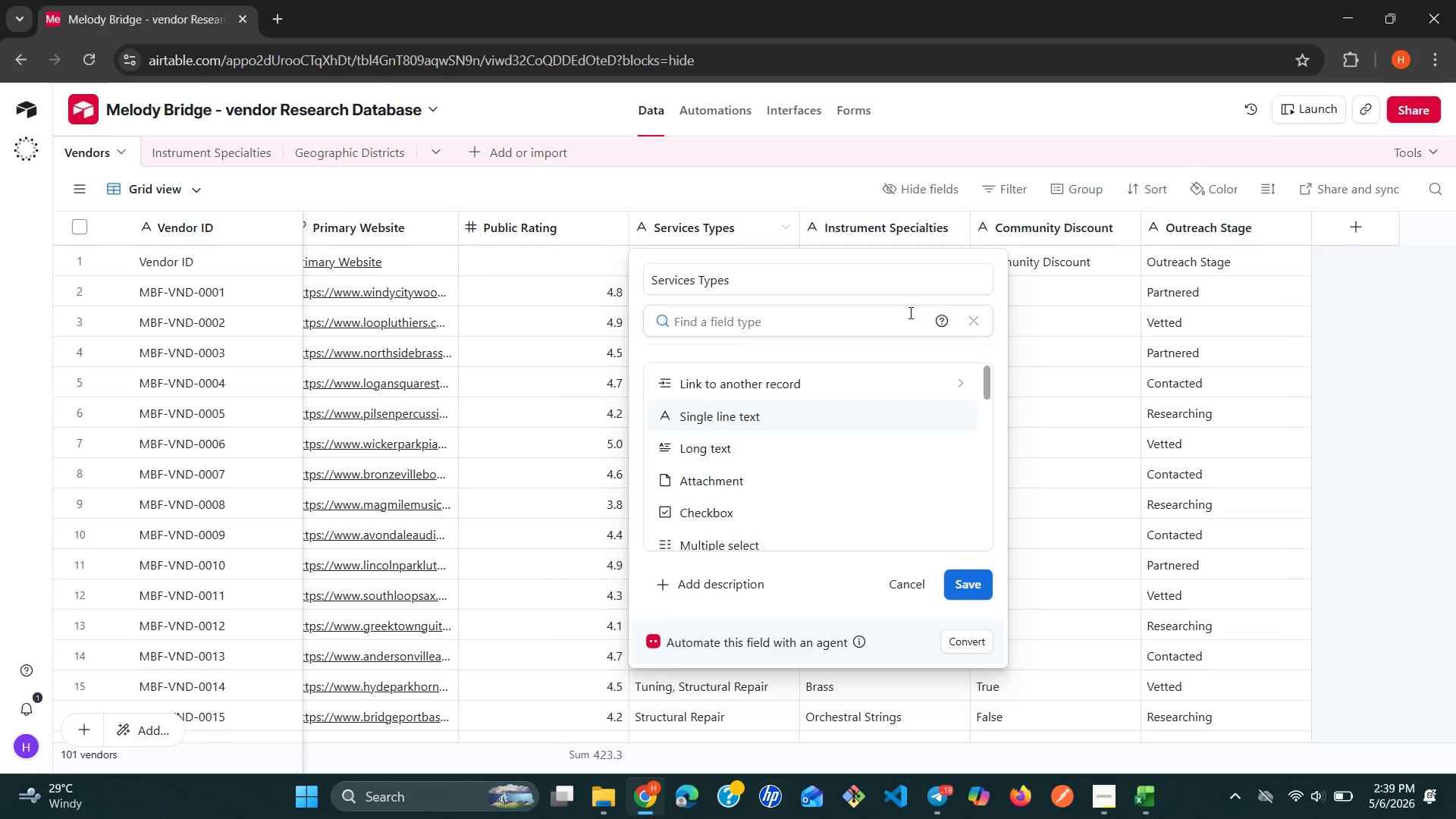 
type(mu)
 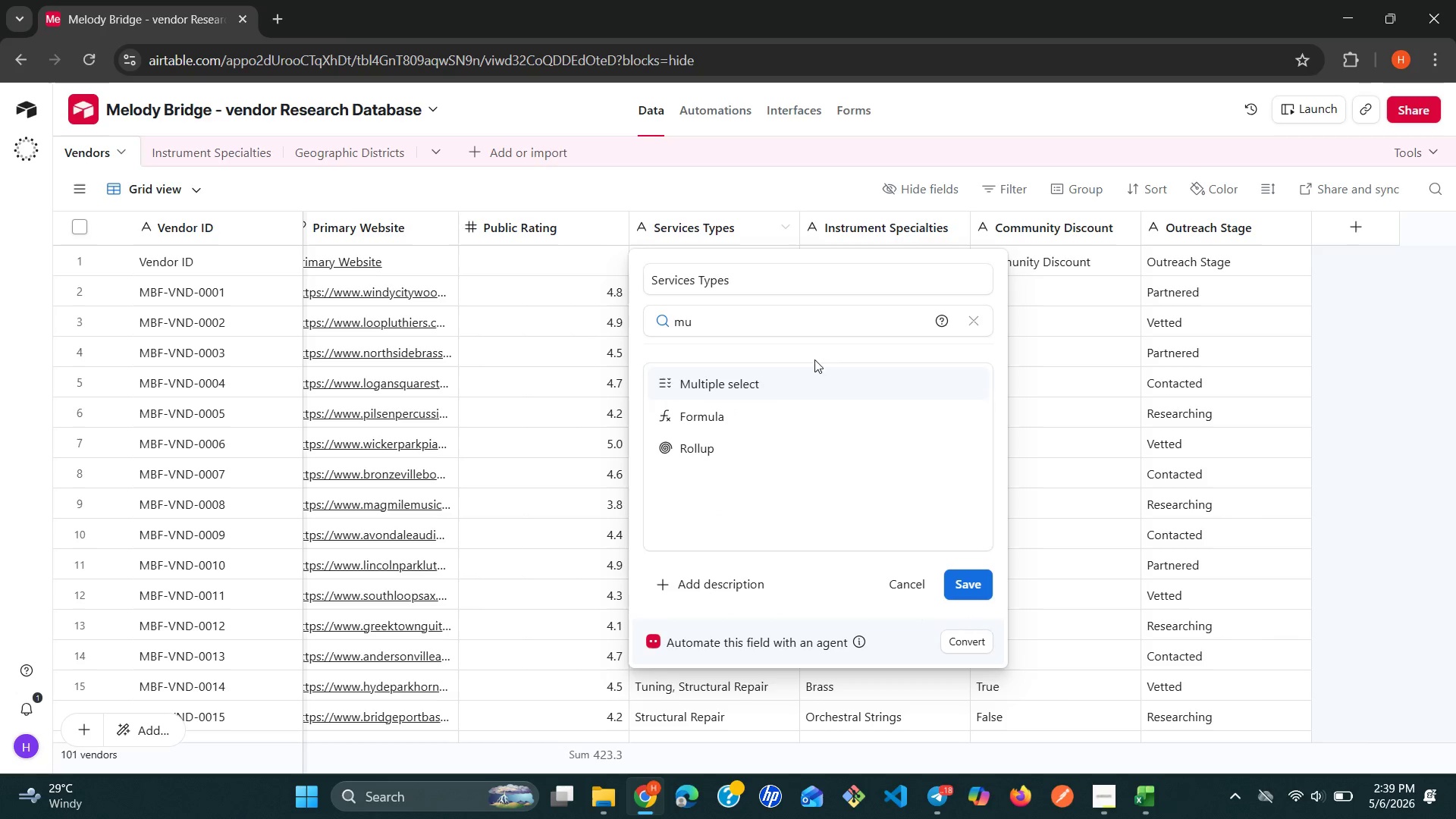 
left_click([783, 381])
 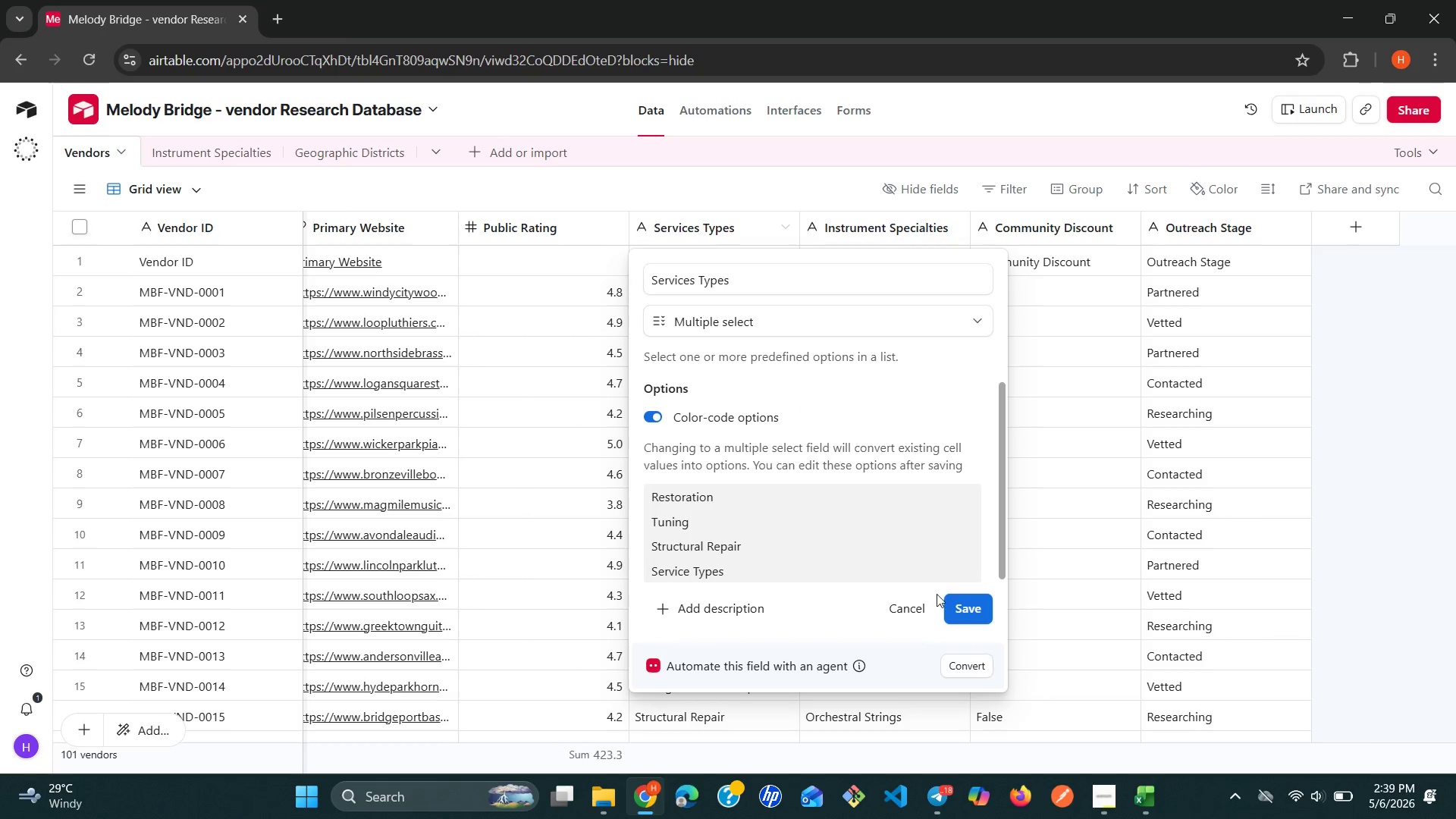 
left_click([959, 604])
 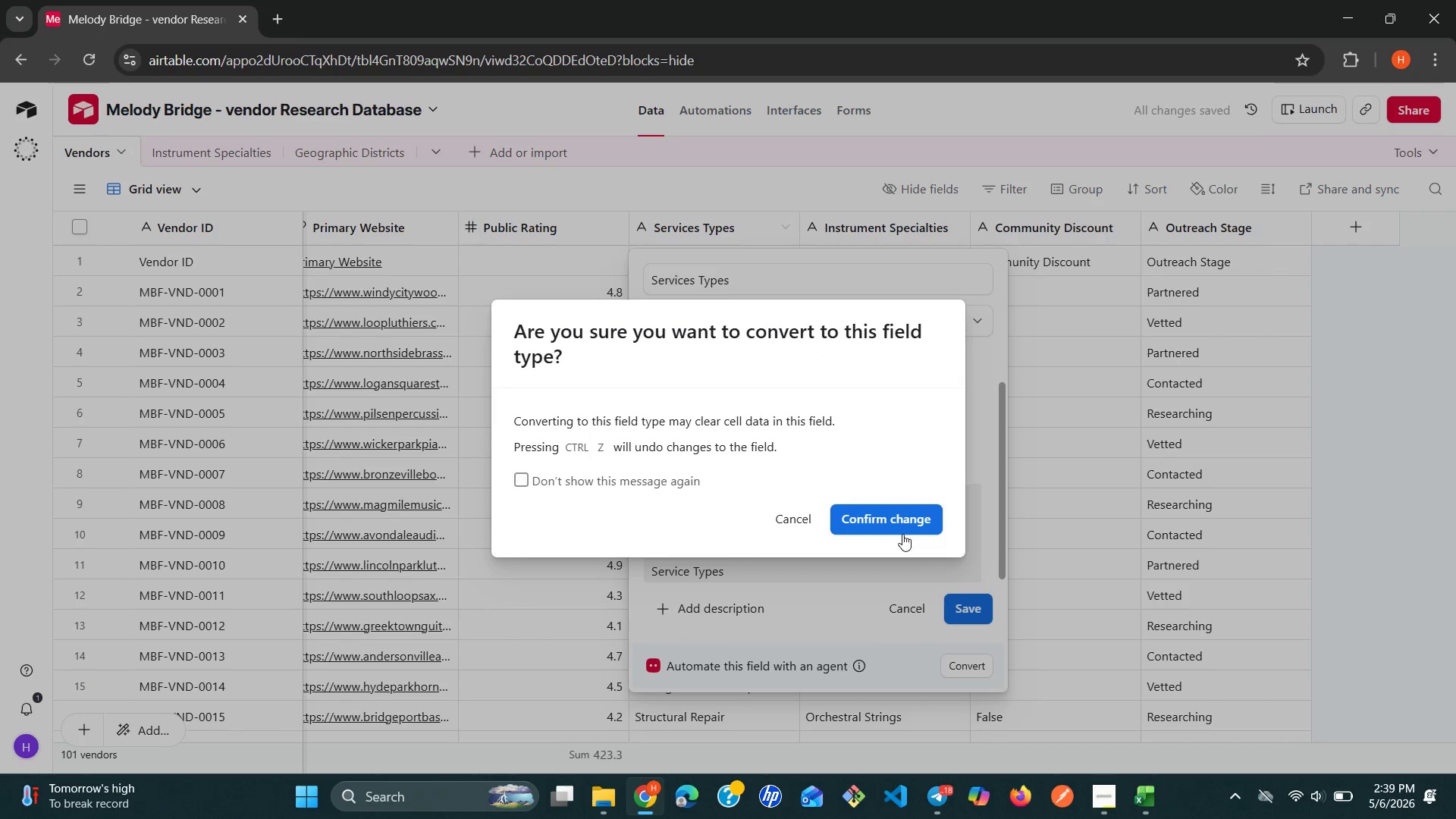 
left_click([902, 519])
 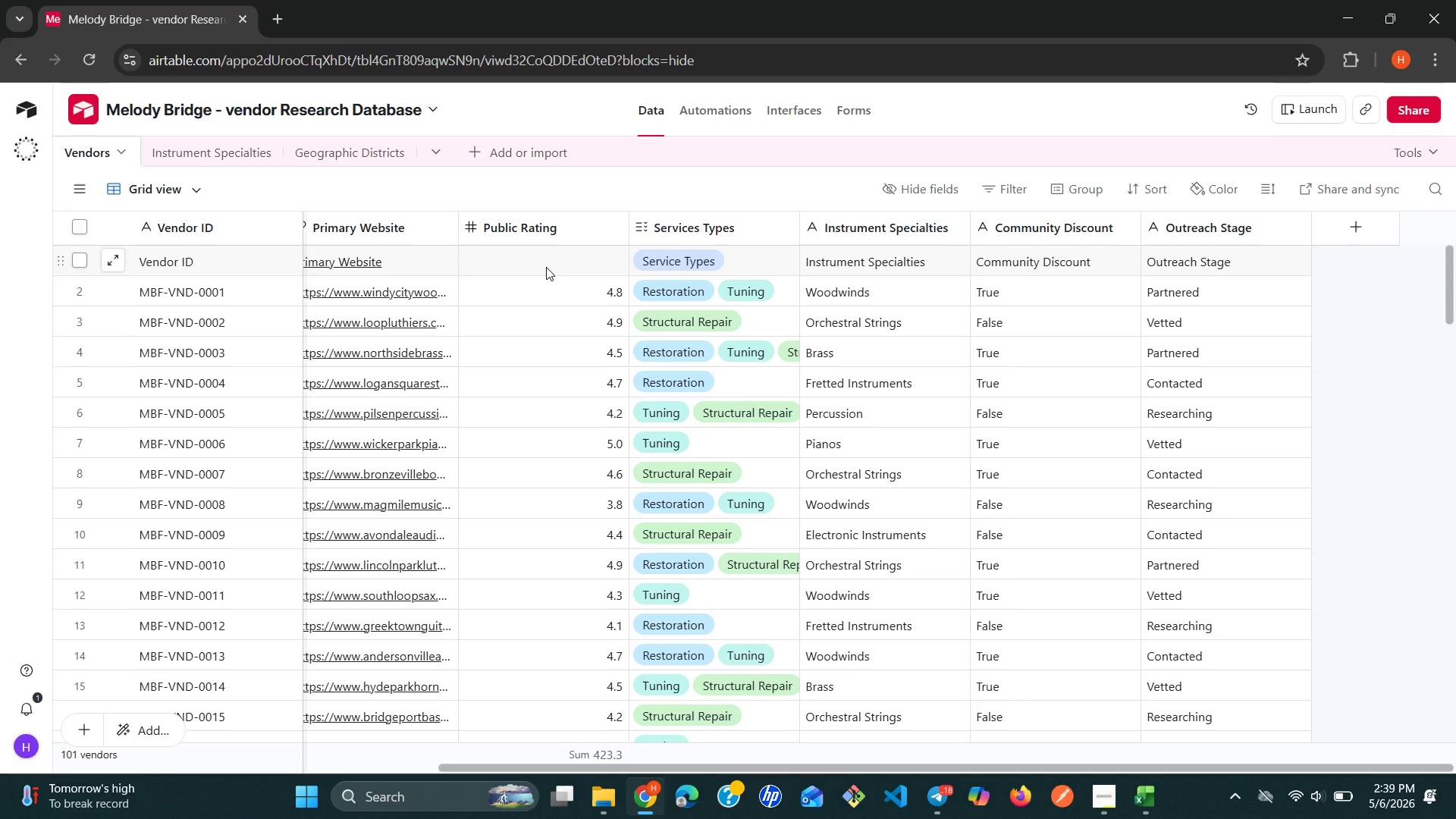 
wait(25.7)
 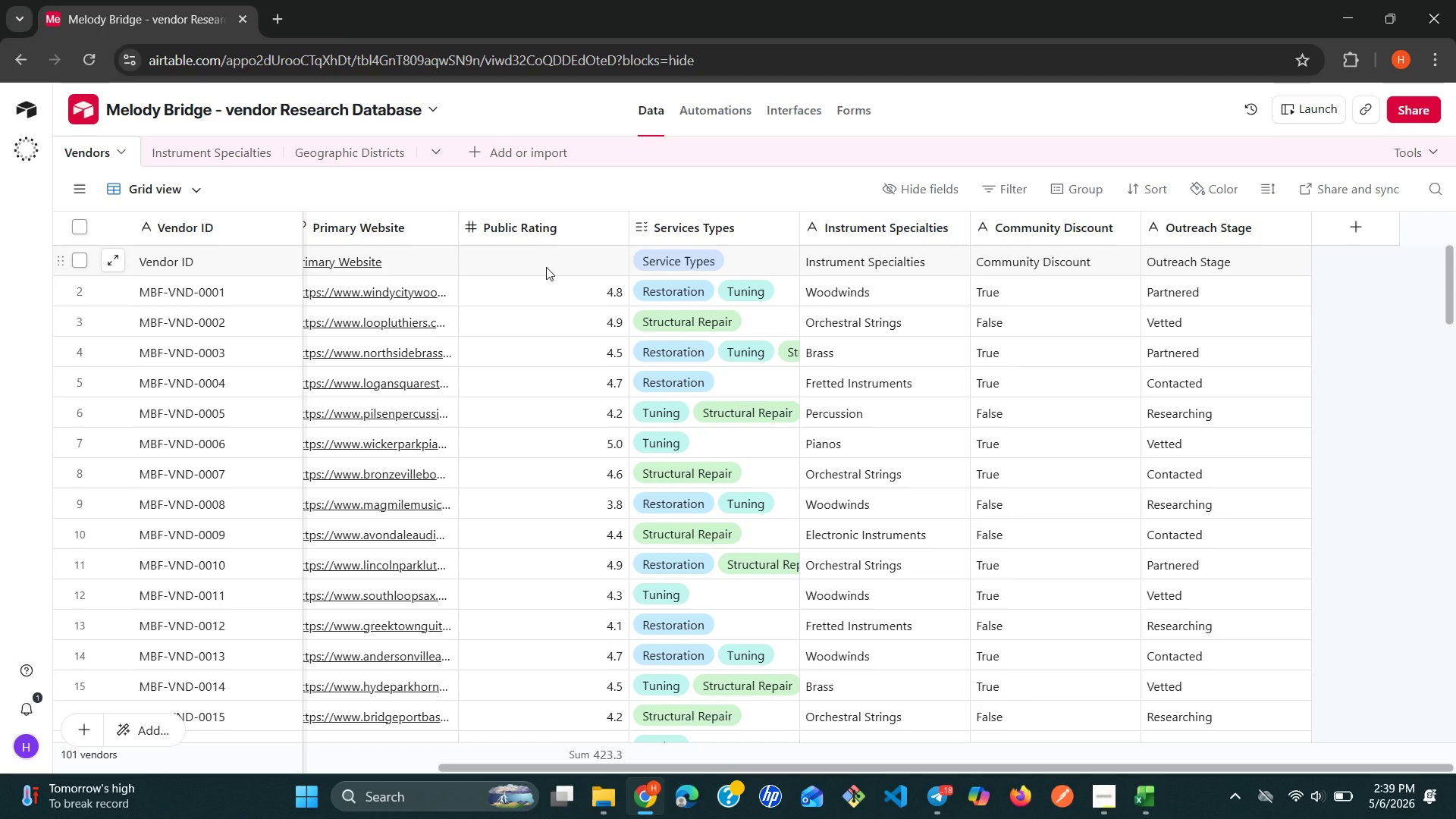 
left_click([1123, 224])
 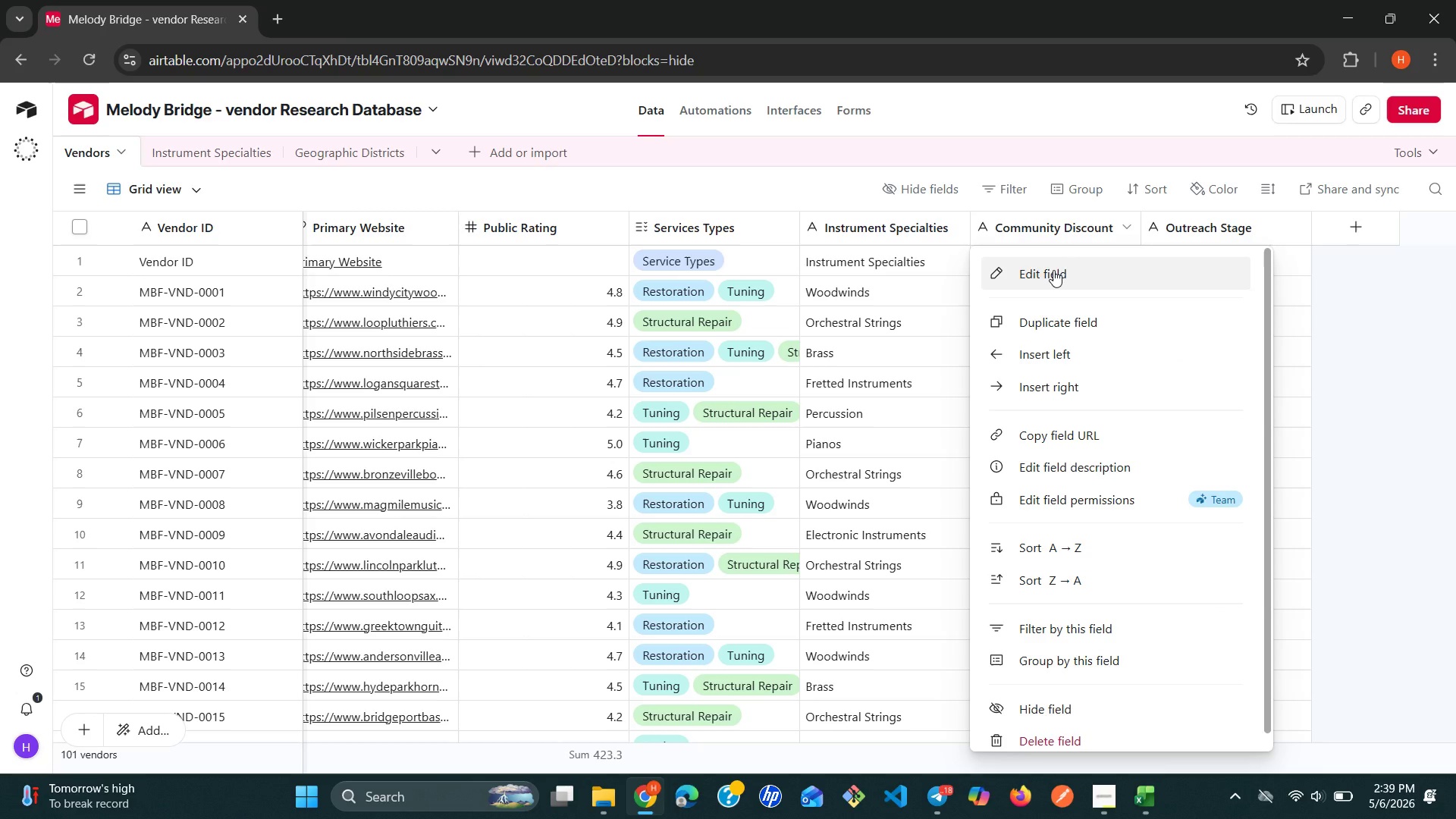 
left_click([1053, 270])
 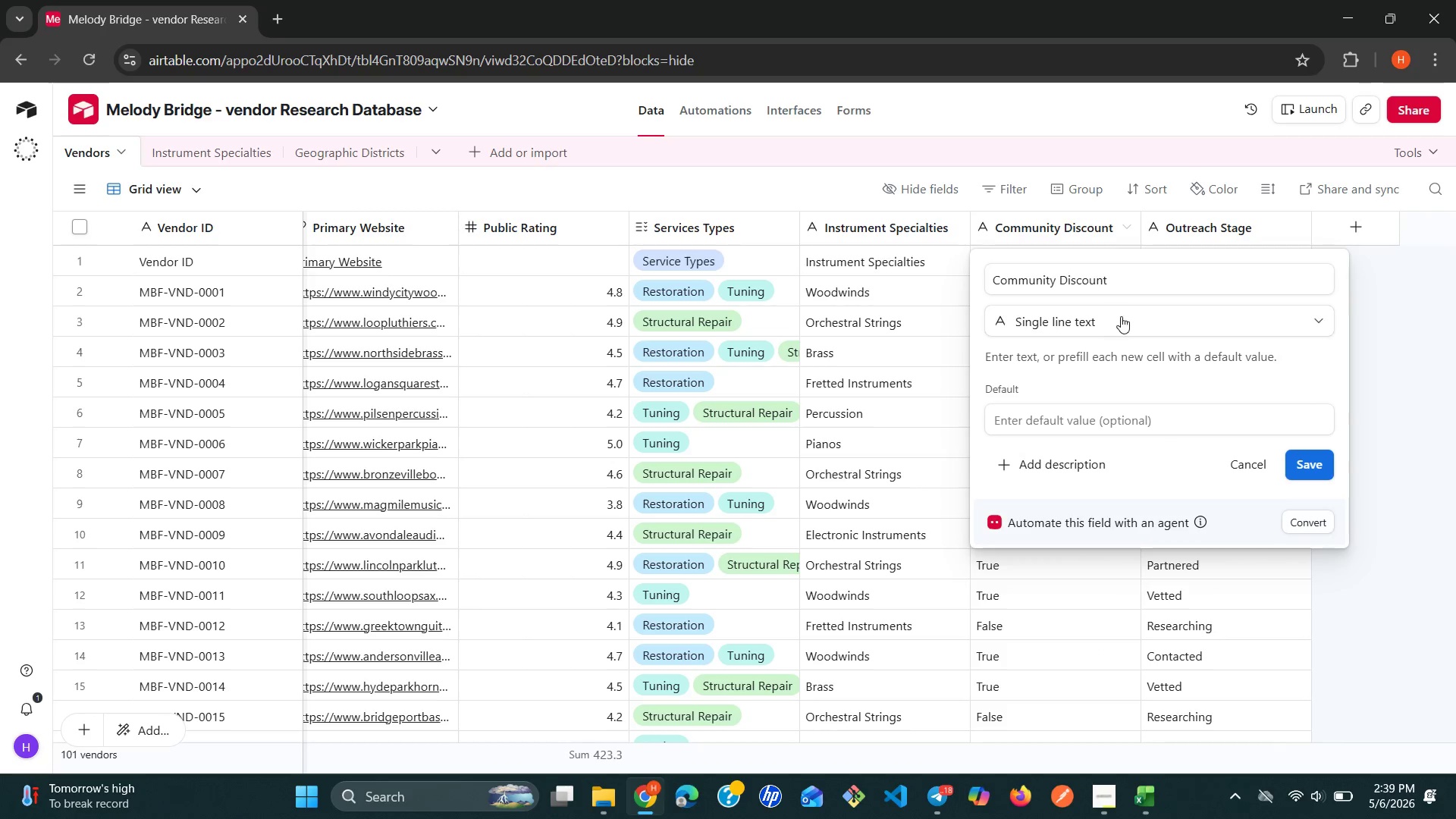 
left_click([1128, 322])
 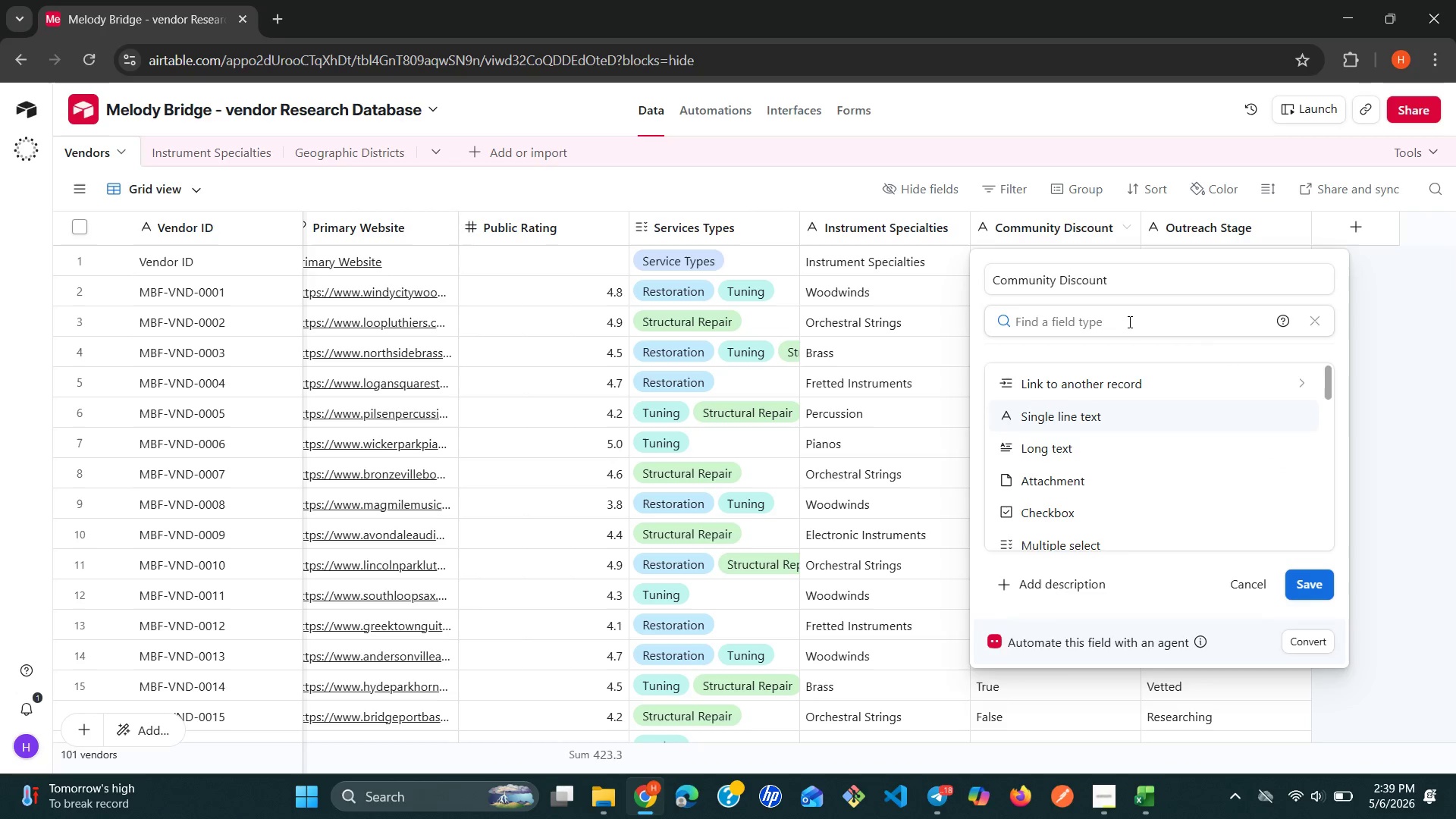 
type(ch)
 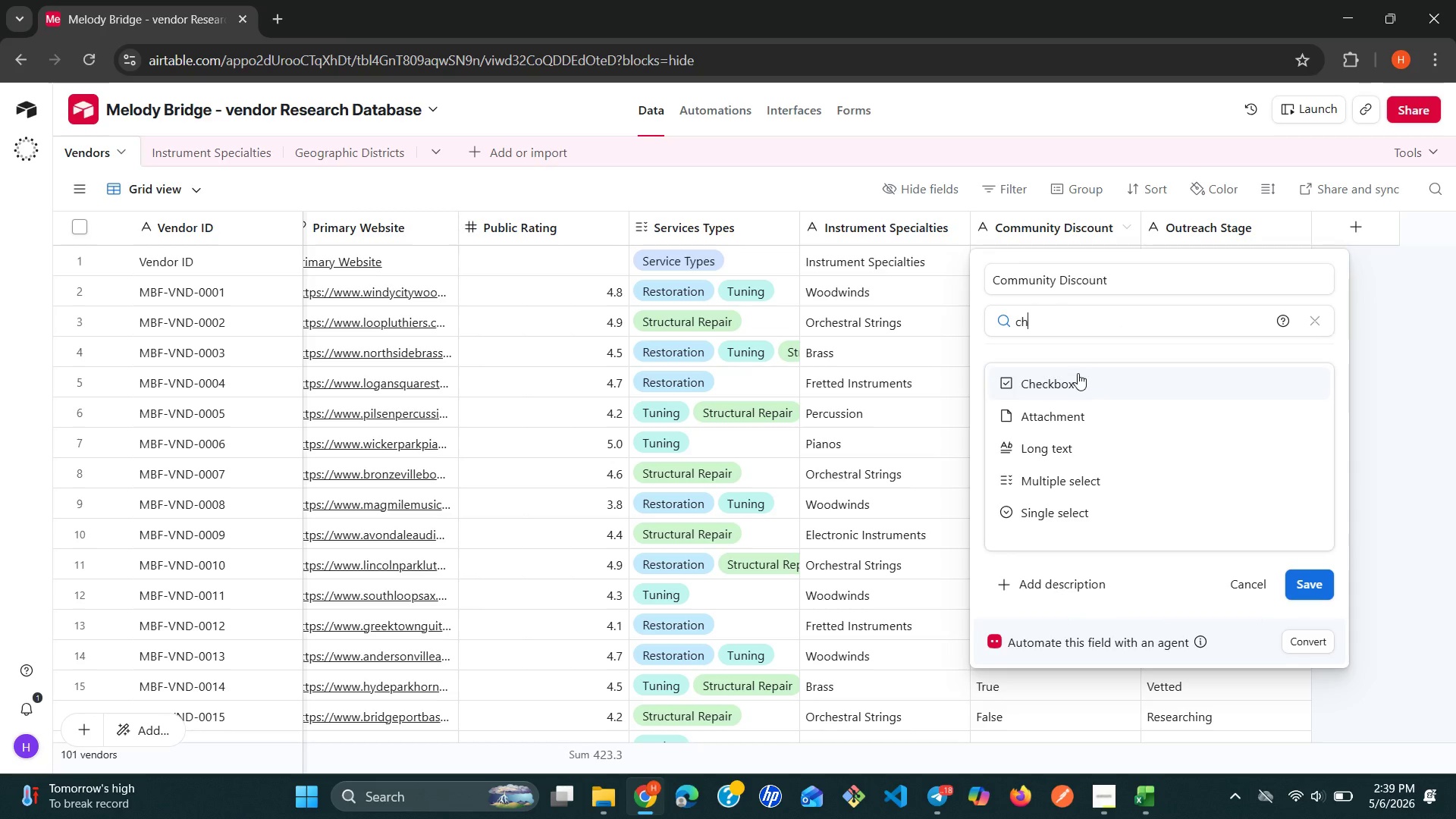 
left_click([1071, 379])
 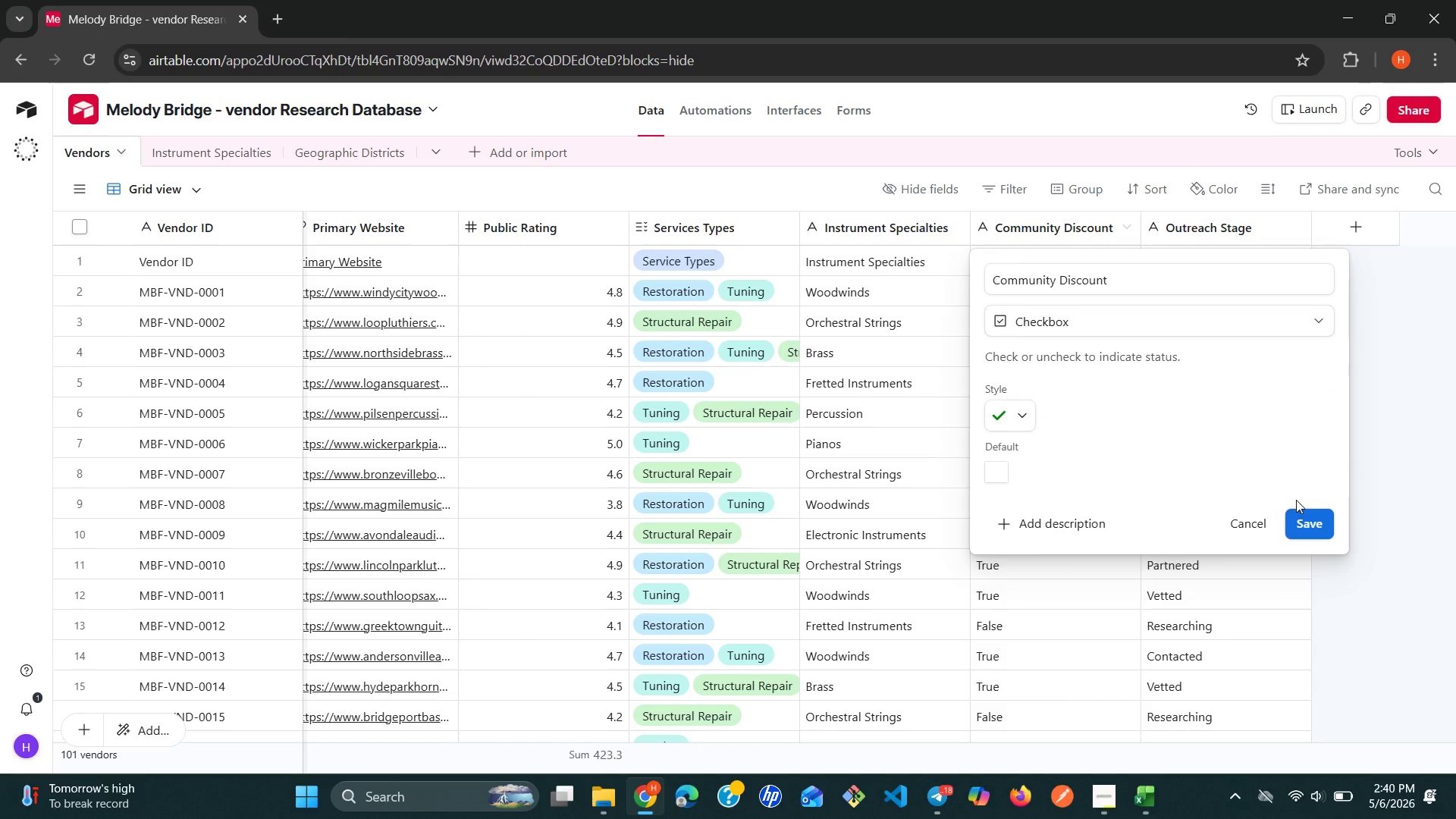 
left_click([1307, 519])
 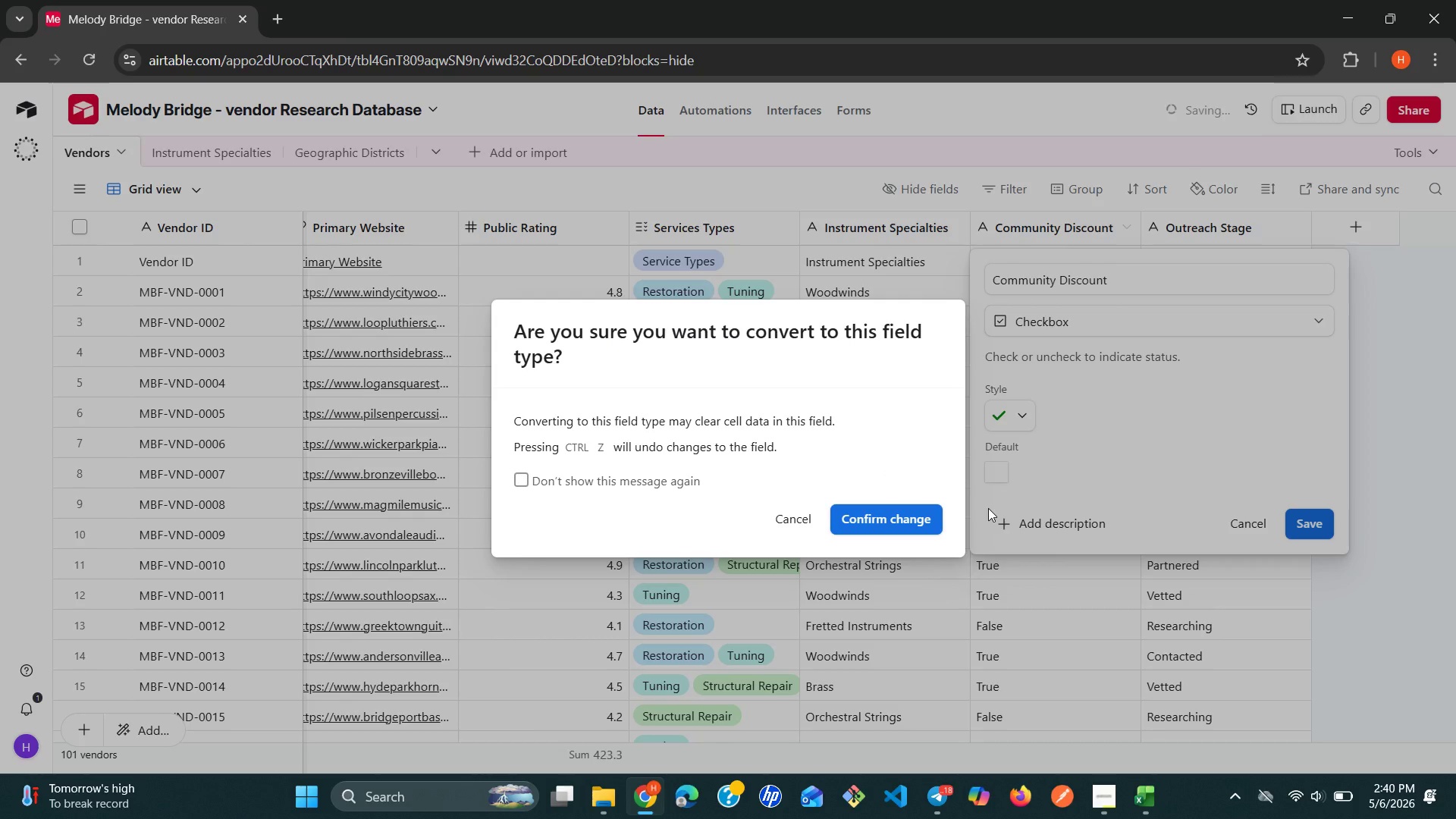 
left_click([937, 515])
 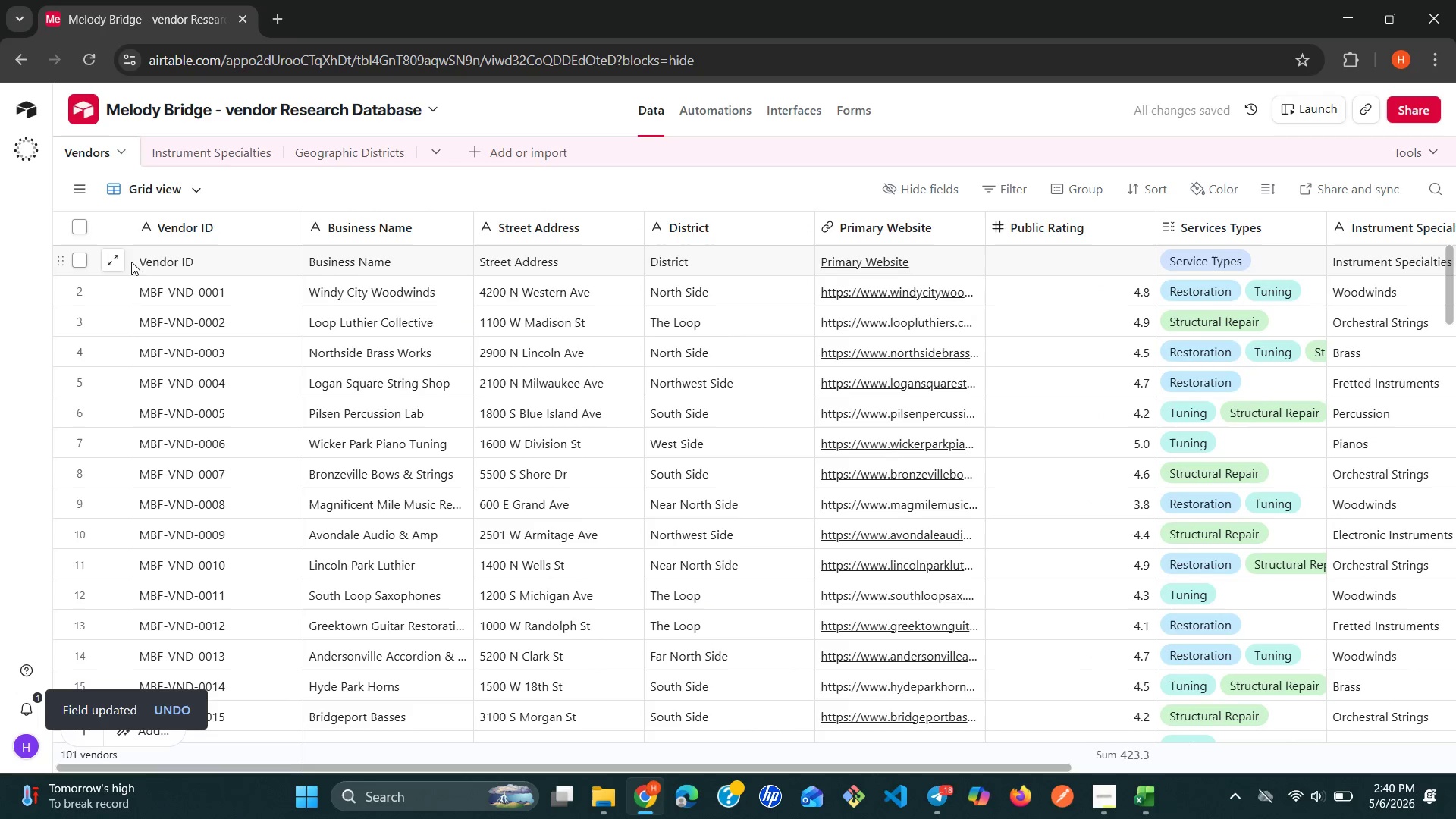 
wait(7.36)
 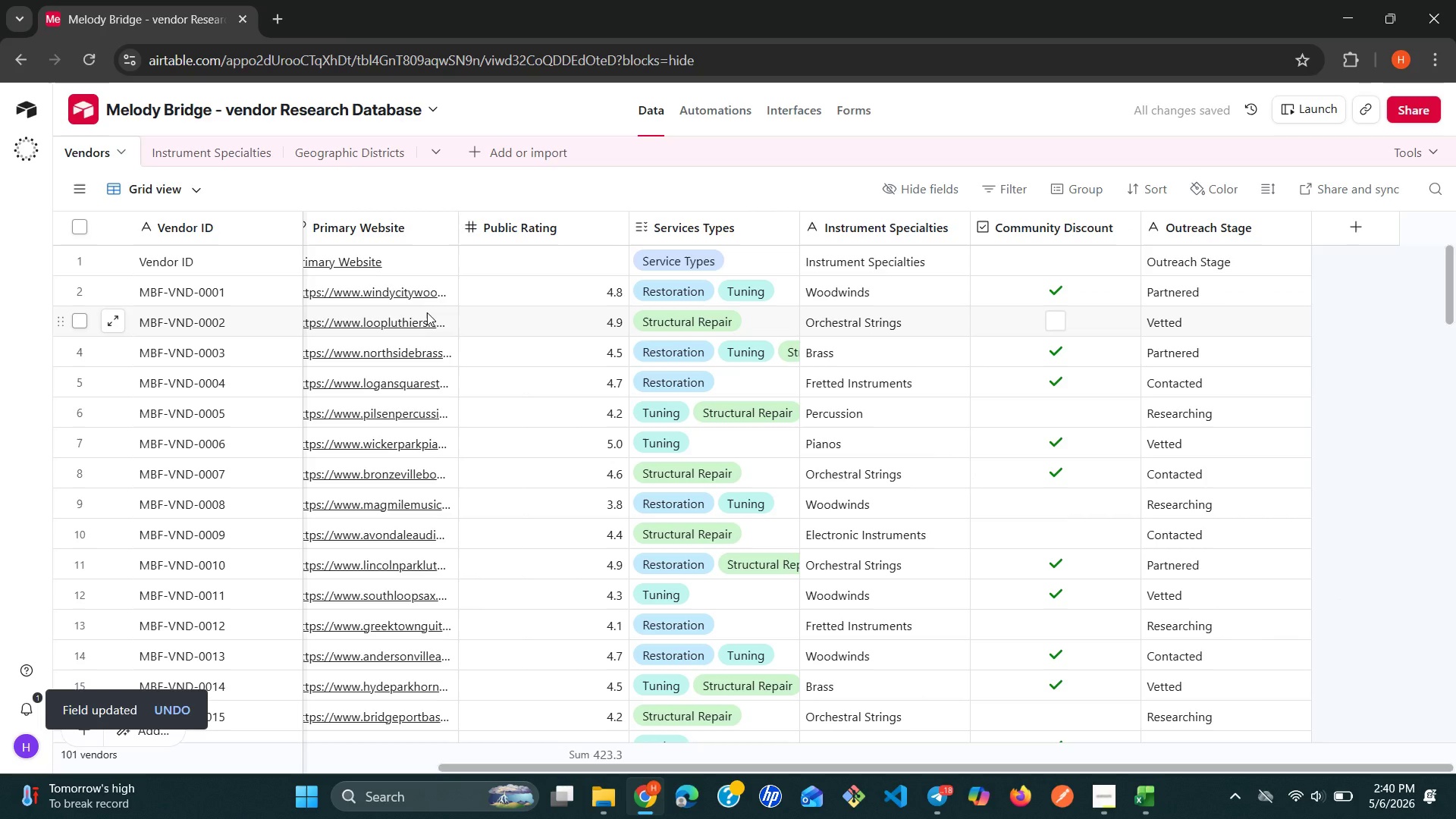 
left_click([82, 259])
 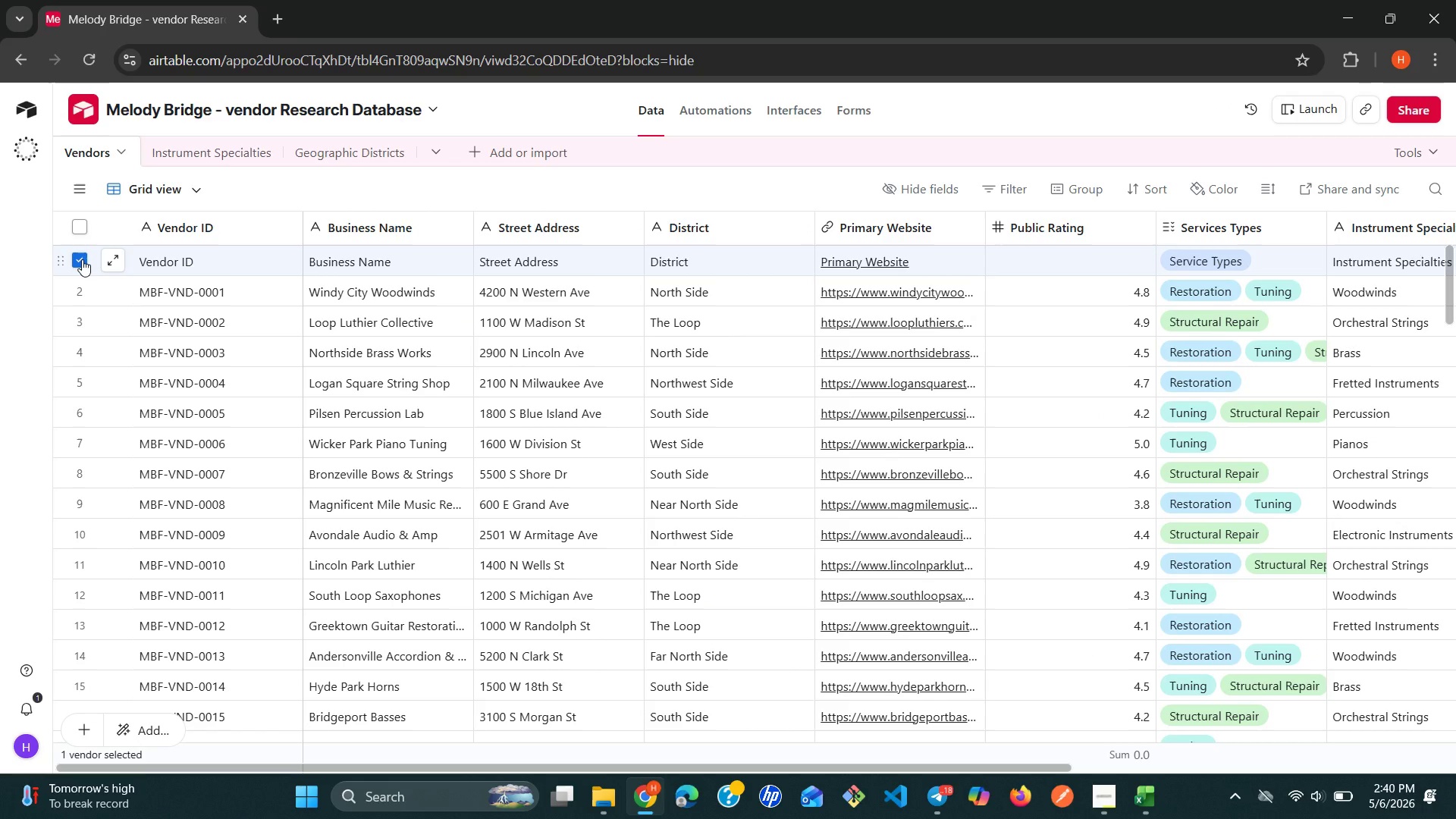 
right_click([82, 259])
 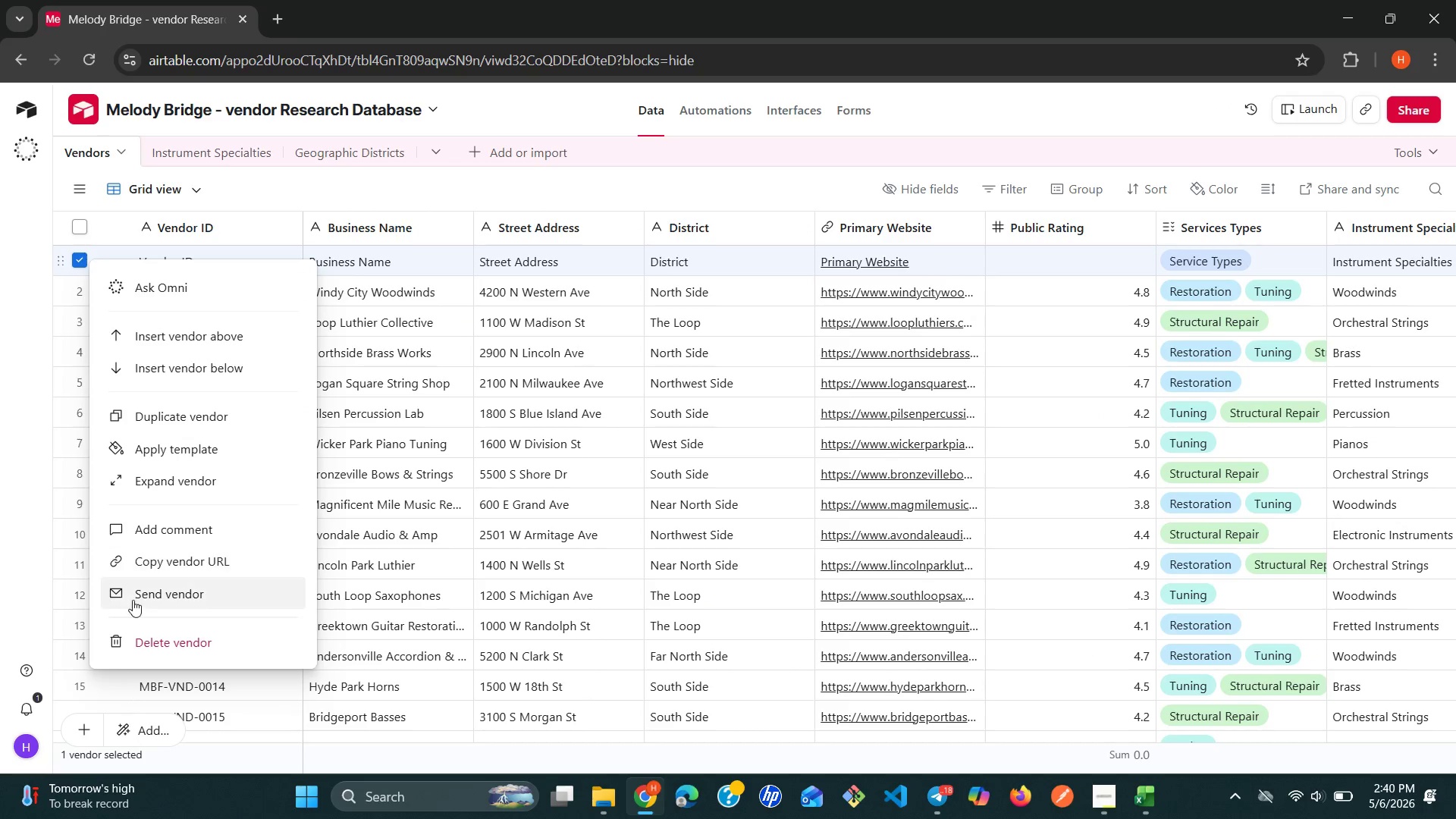 
left_click([144, 648])
 